 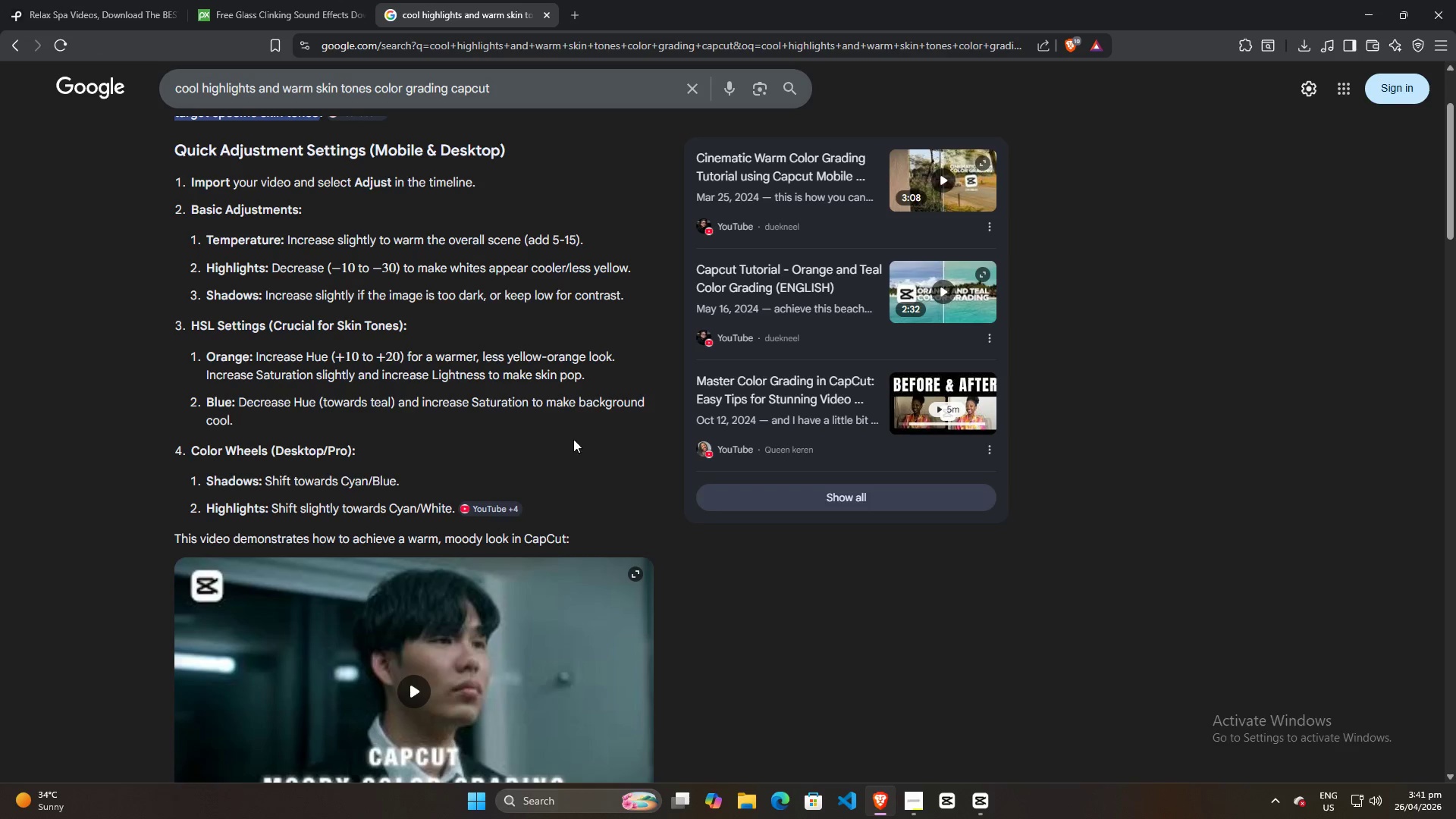 
scroll: coordinate [567, 435], scroll_direction: up, amount: 2.0
 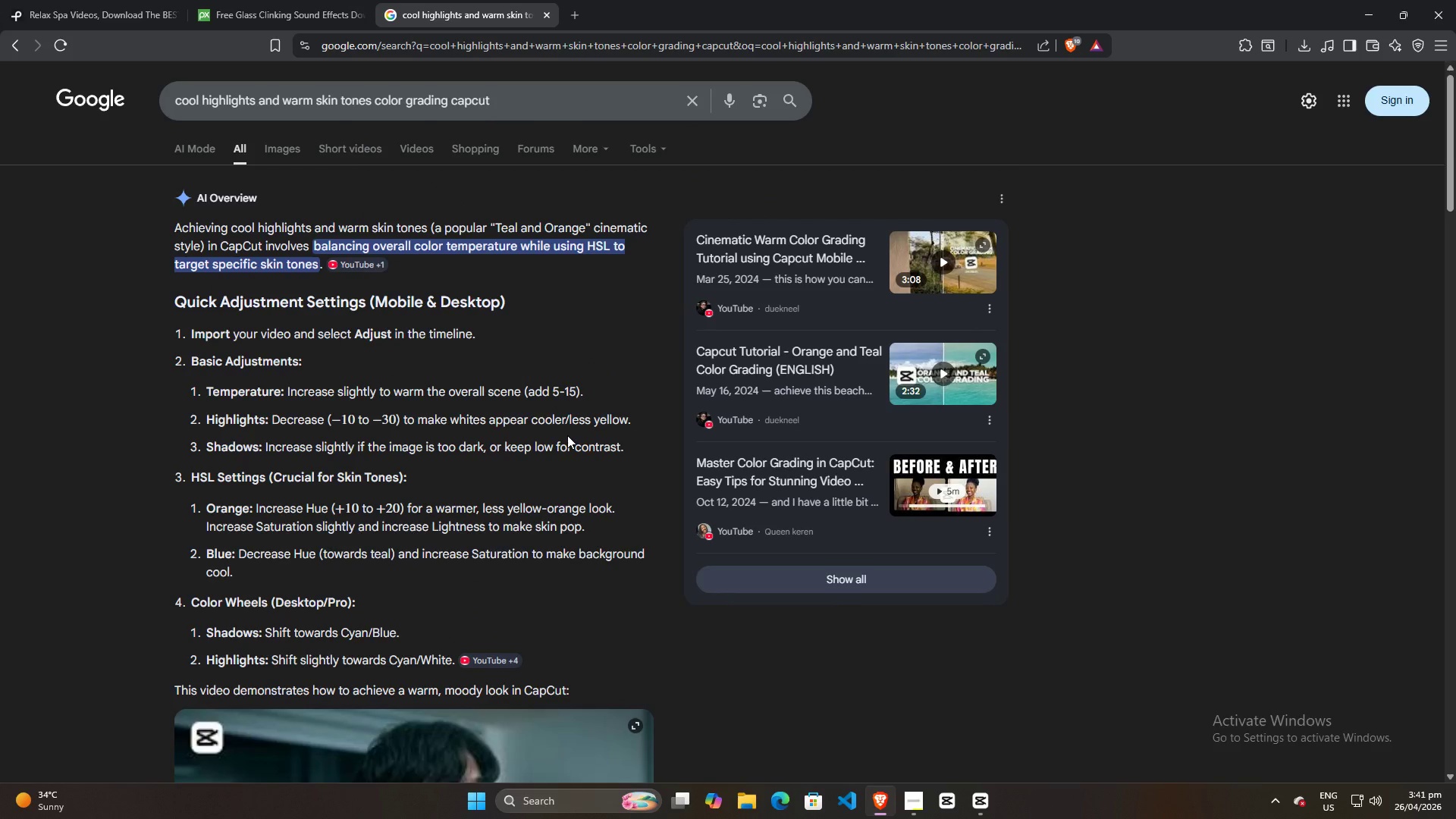 
wait(11.12)
 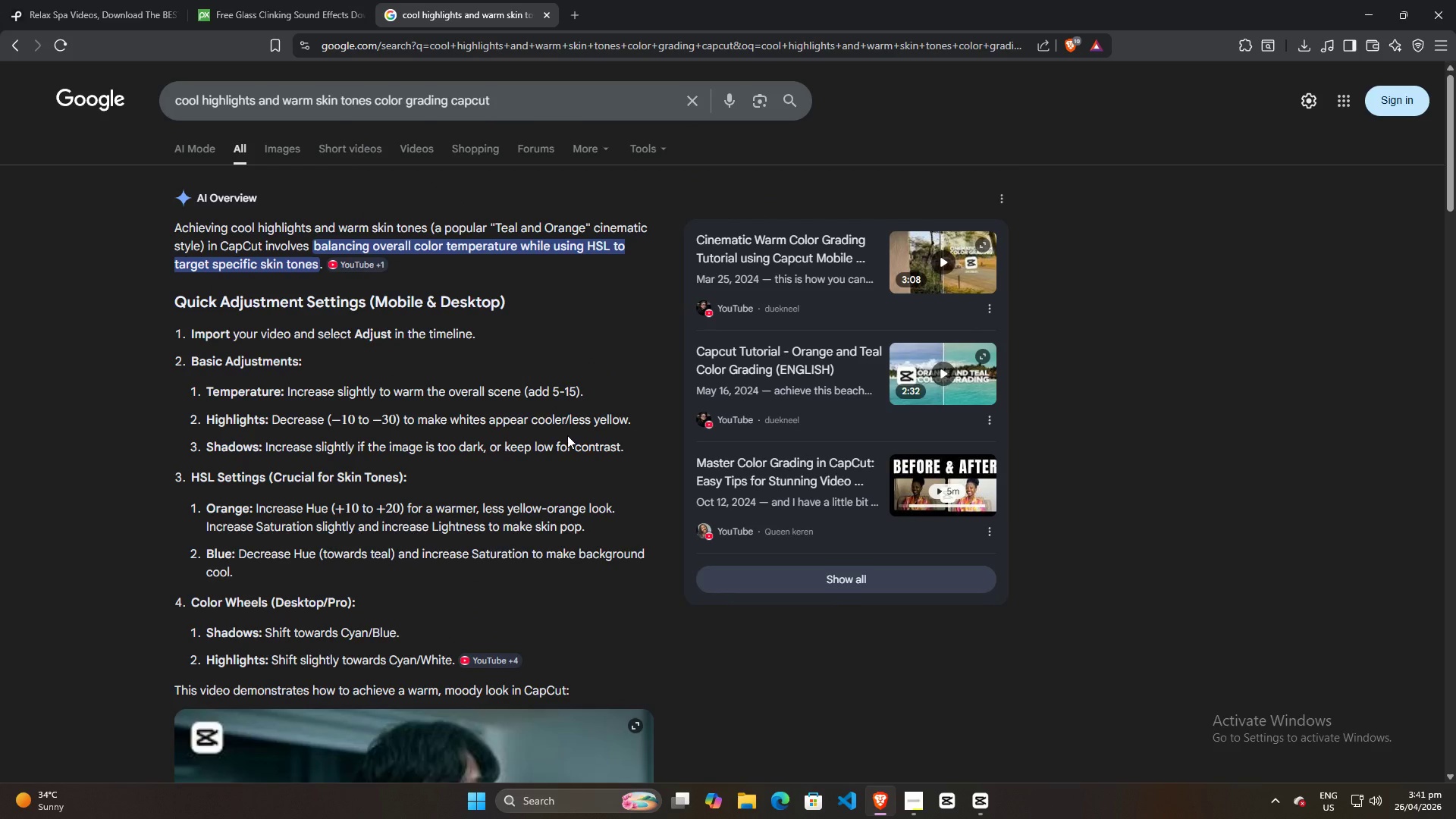 
scroll: coordinate [533, 538], scroll_direction: down, amount: 8.0
 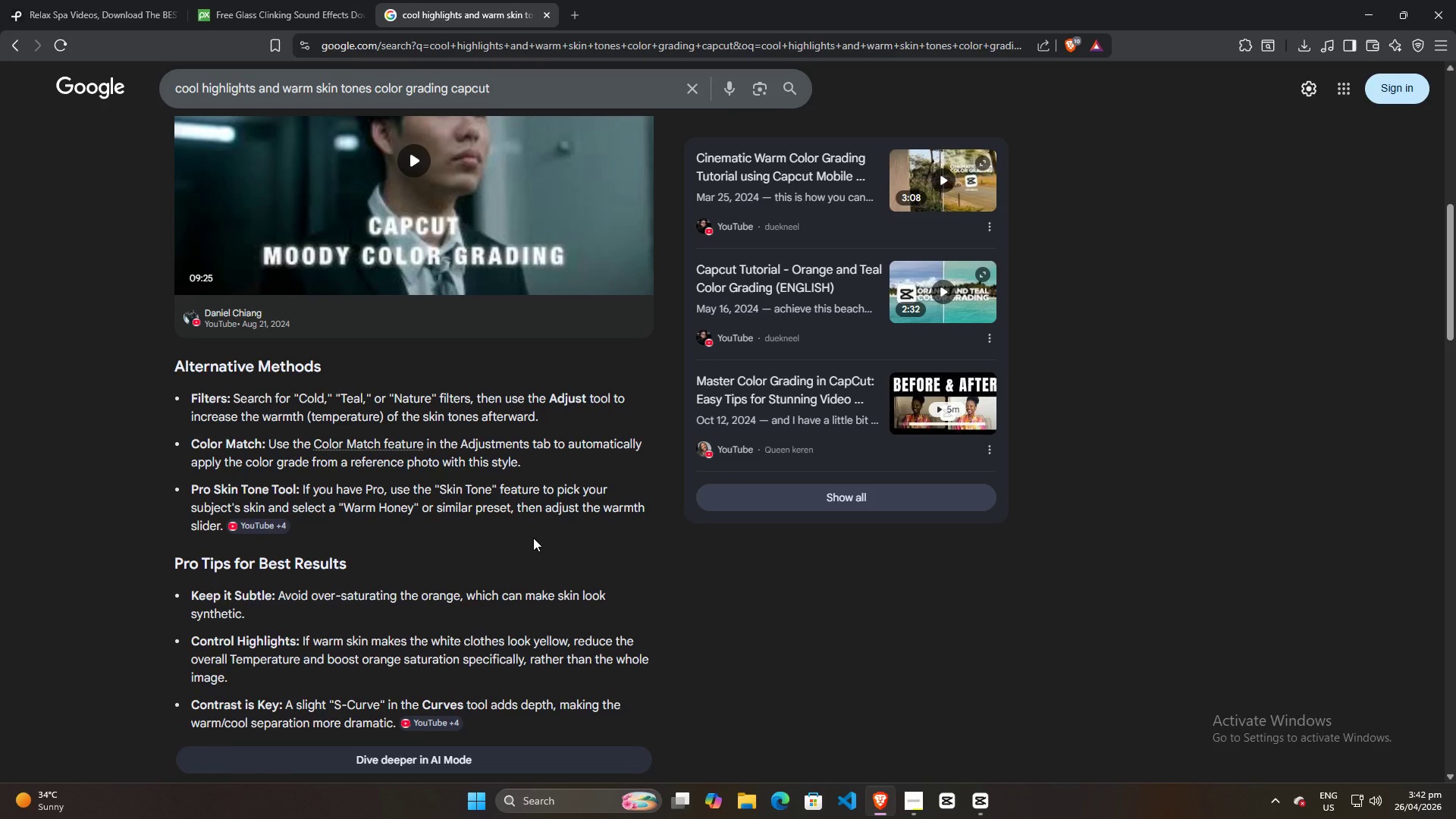 
wait(10.69)
 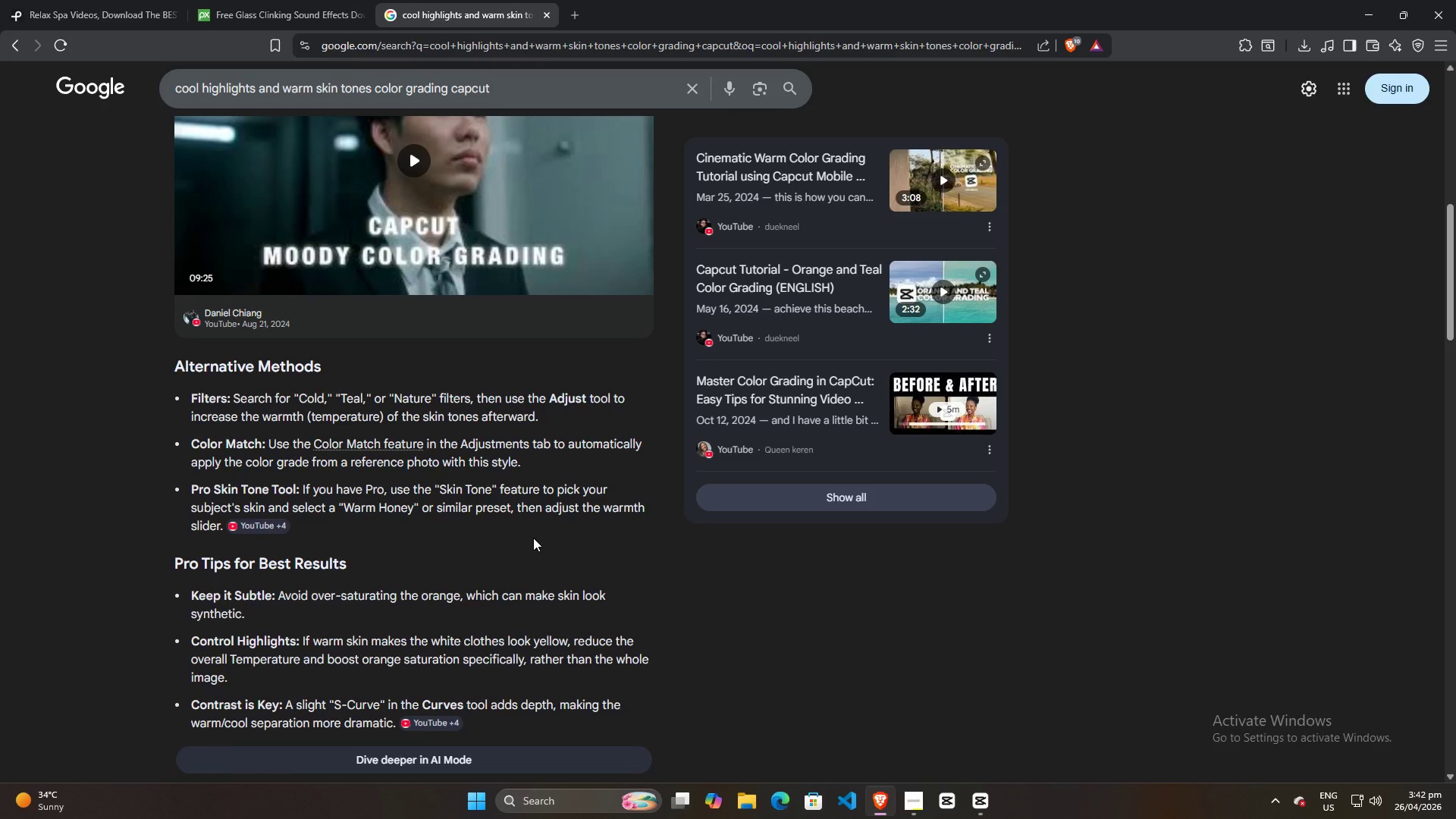 
key(Alt+AltLeft)
 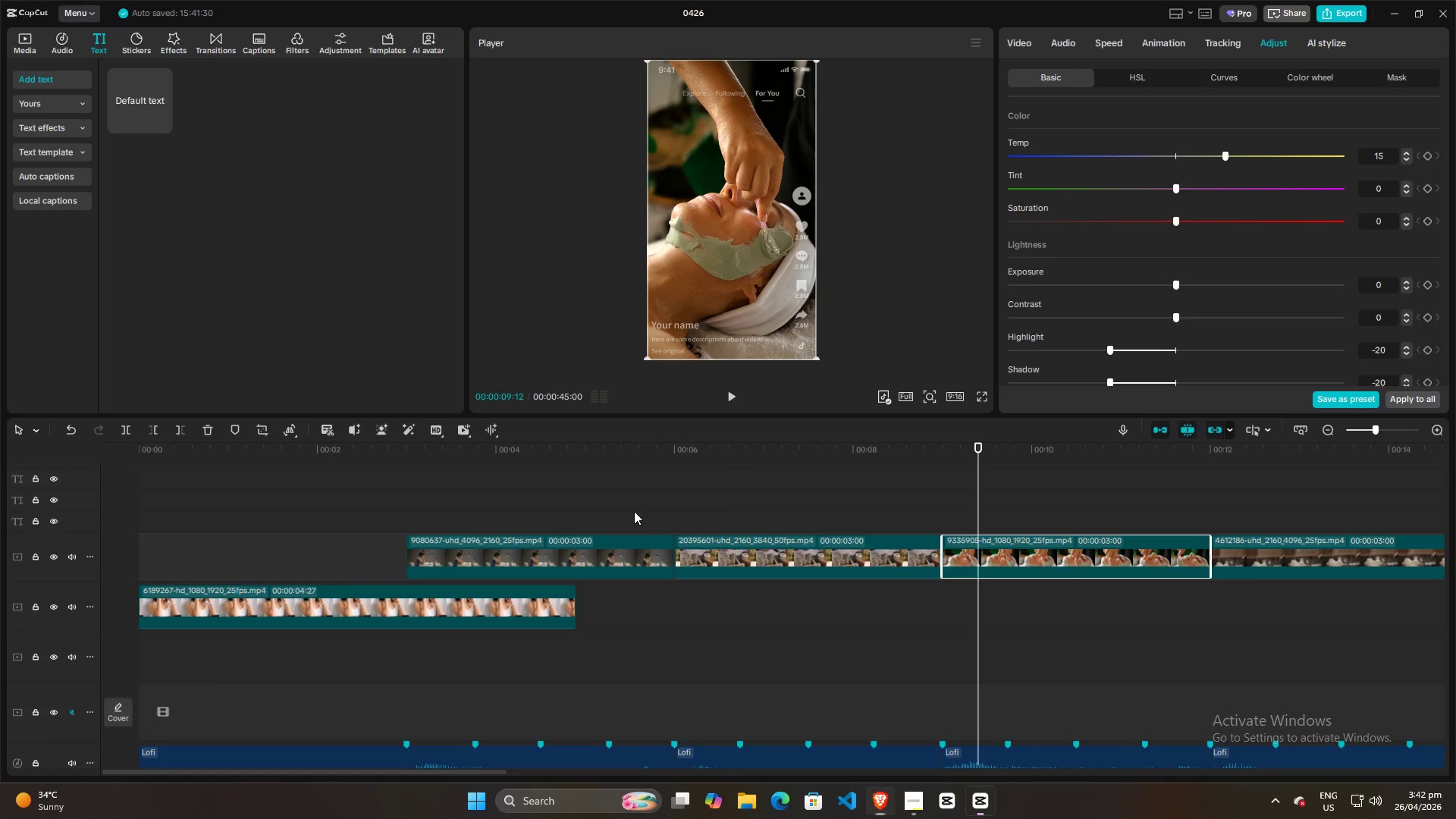 
key(Alt+Tab)
 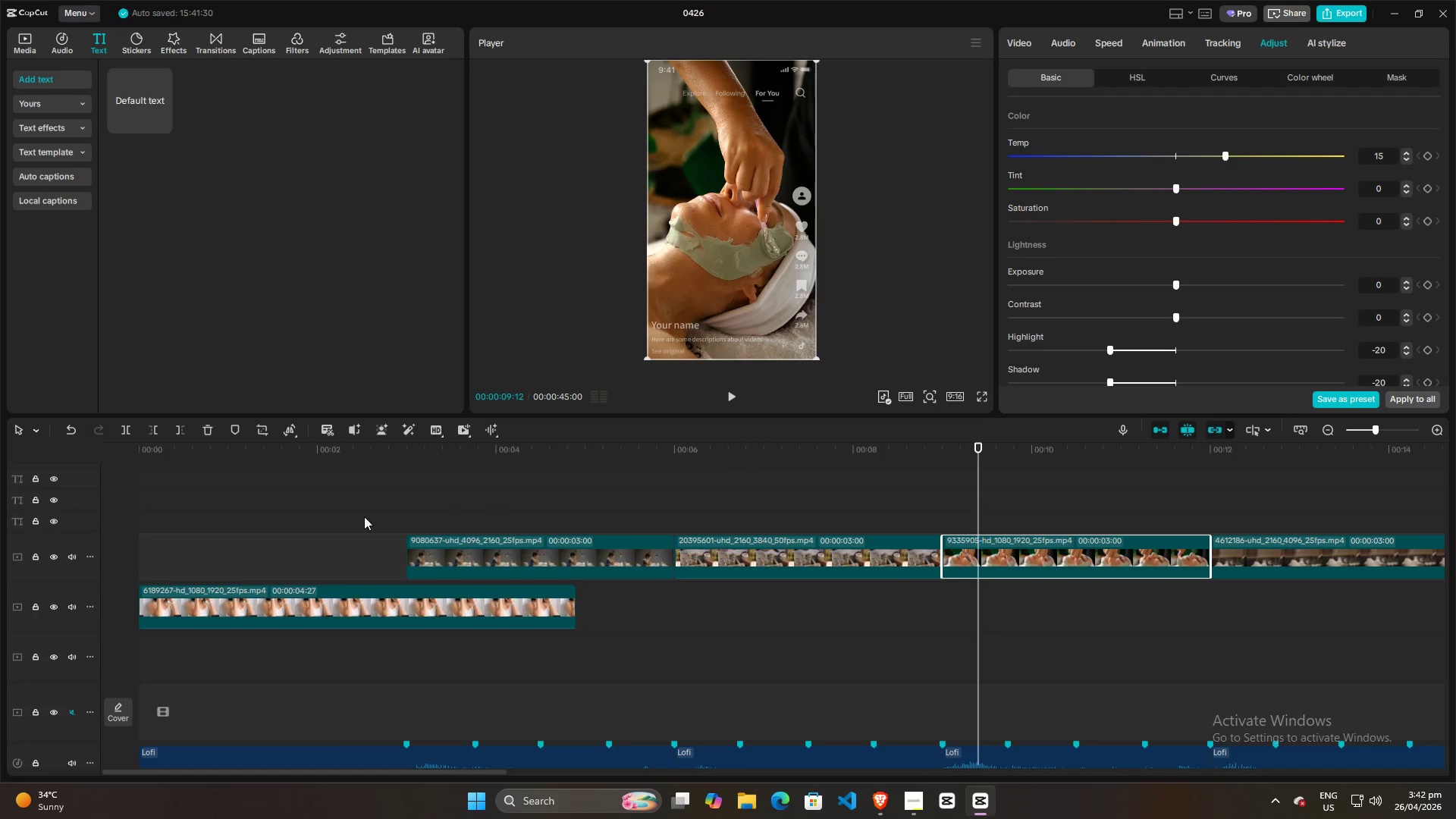 
left_click([341, 516])
 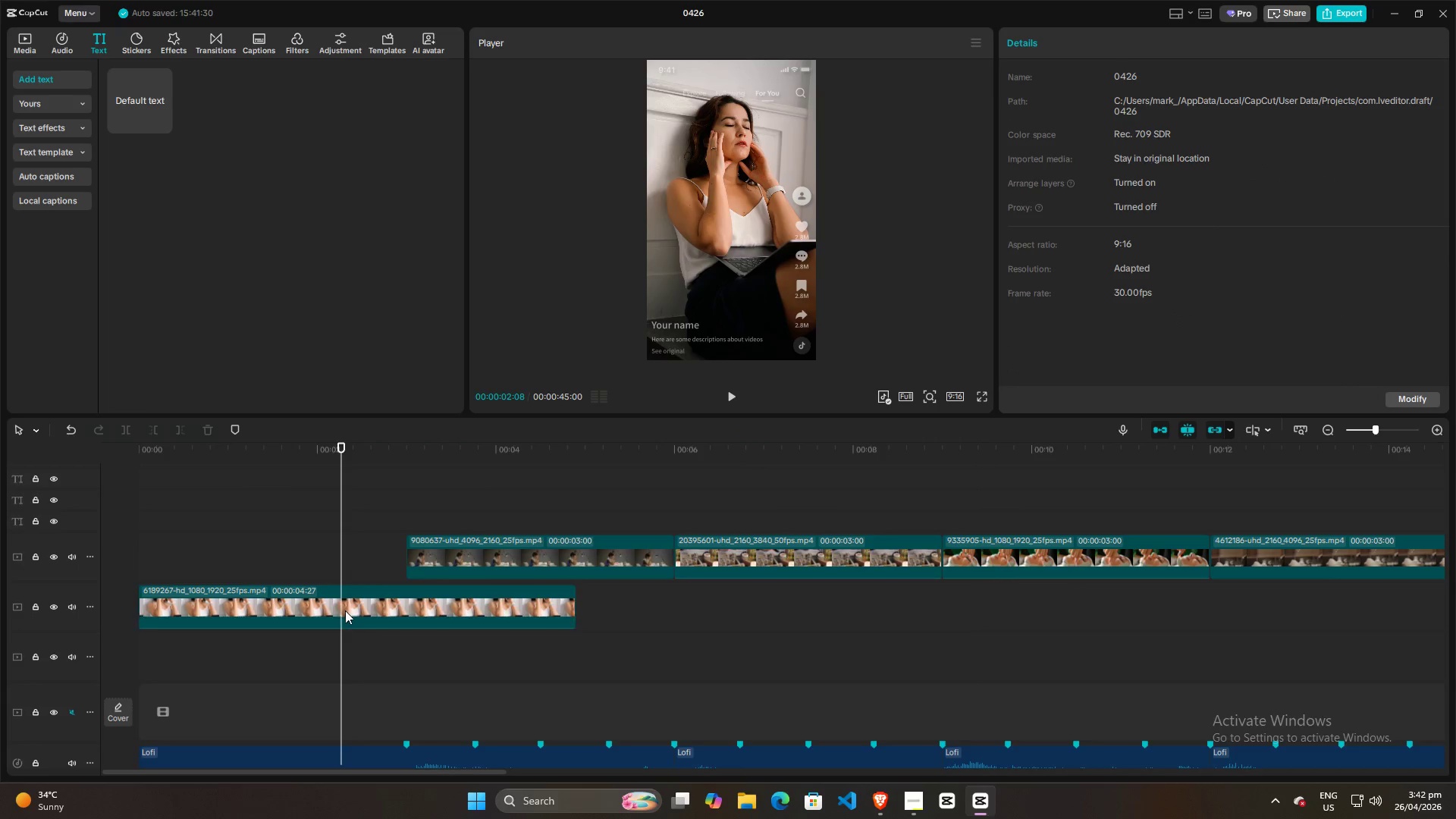 
left_click([345, 610])
 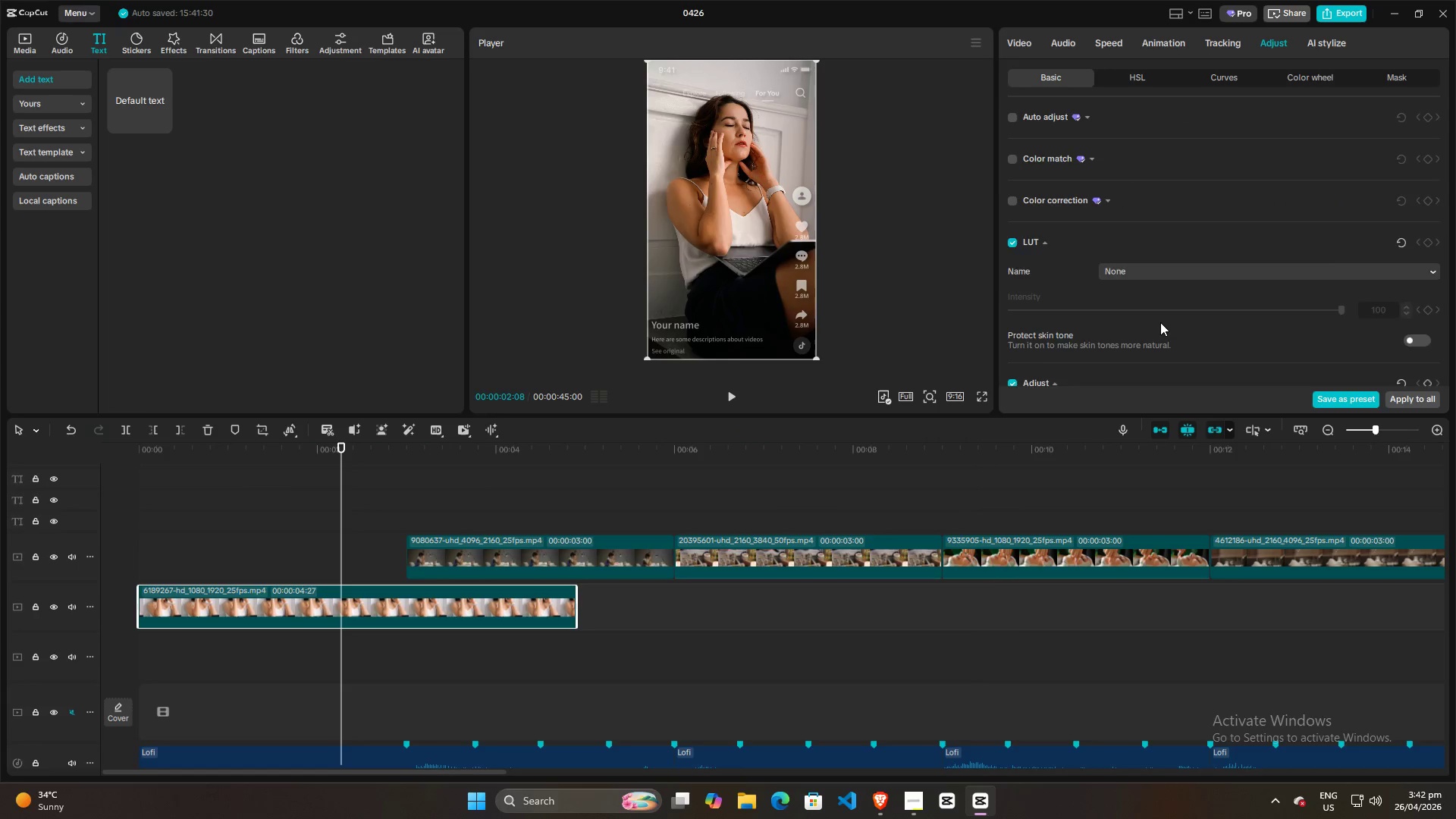 
scroll: coordinate [1162, 321], scroll_direction: down, amount: 11.0
 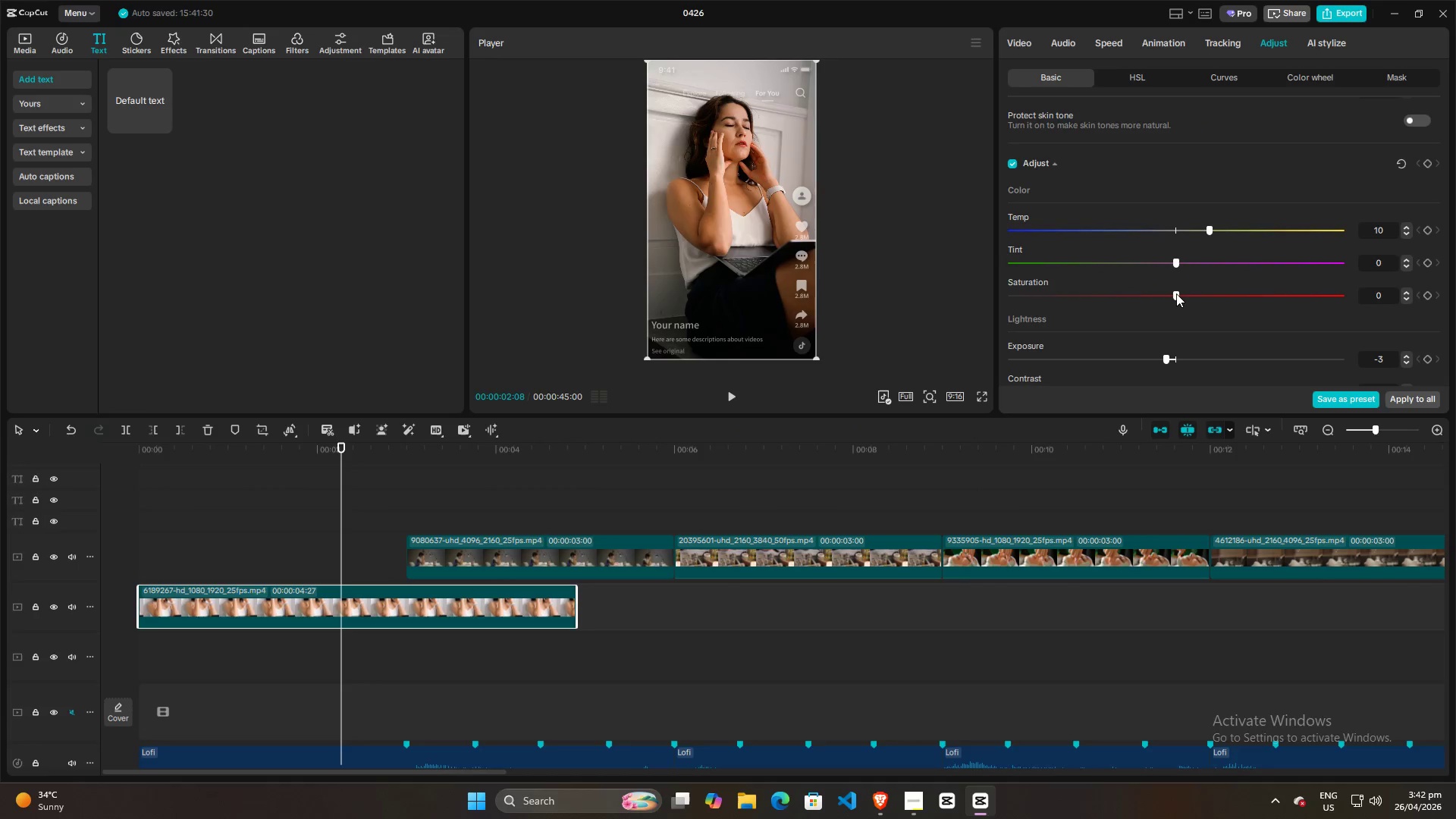 
left_click_drag(start_coordinate=[1176, 292], to_coordinate=[1178, 298])
 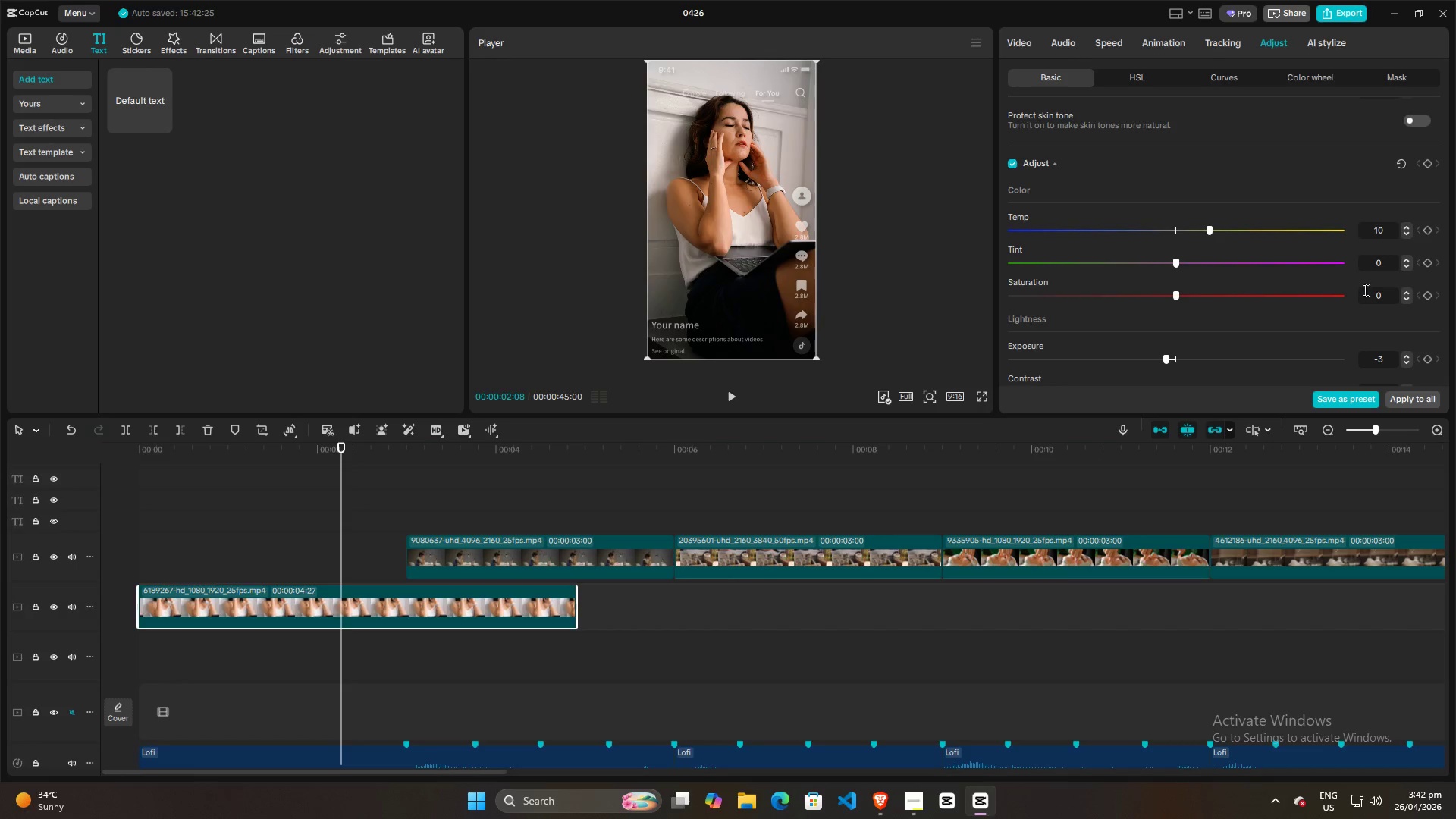 
left_click([1370, 293])
 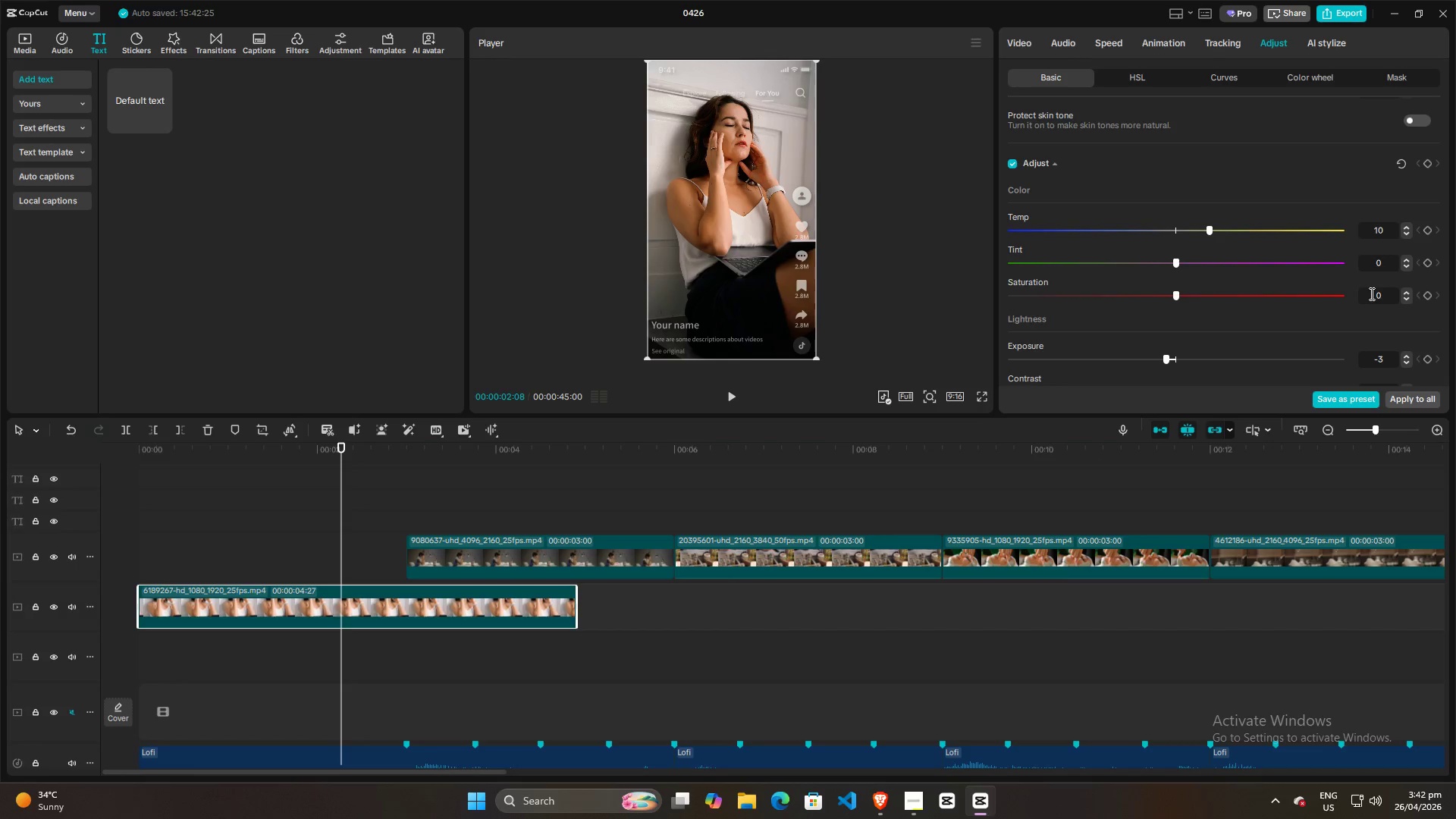 
scroll: coordinate [1370, 293], scroll_direction: up, amount: 4.0
 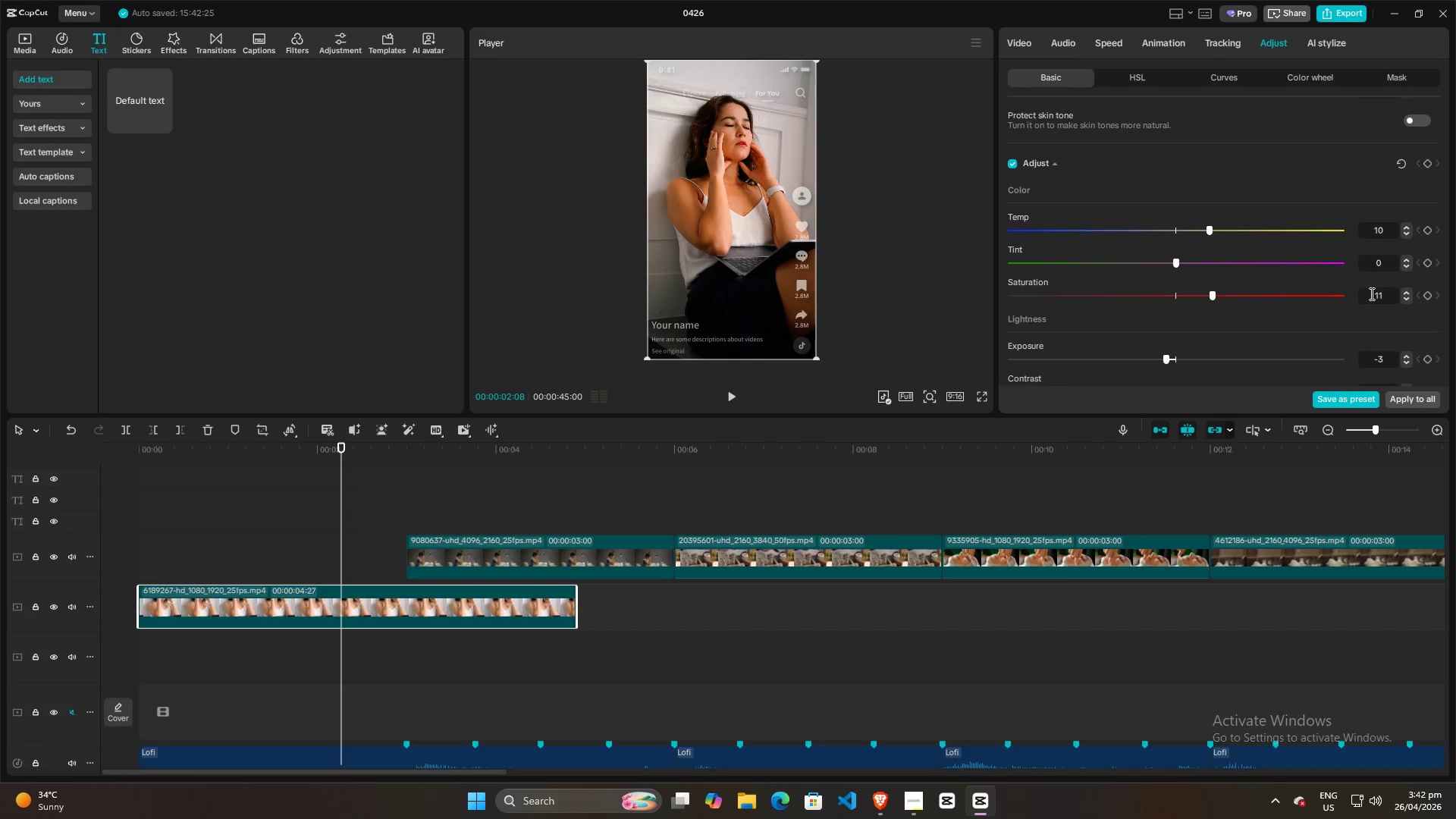 
scroll: coordinate [1370, 293], scroll_direction: down, amount: 1.0
 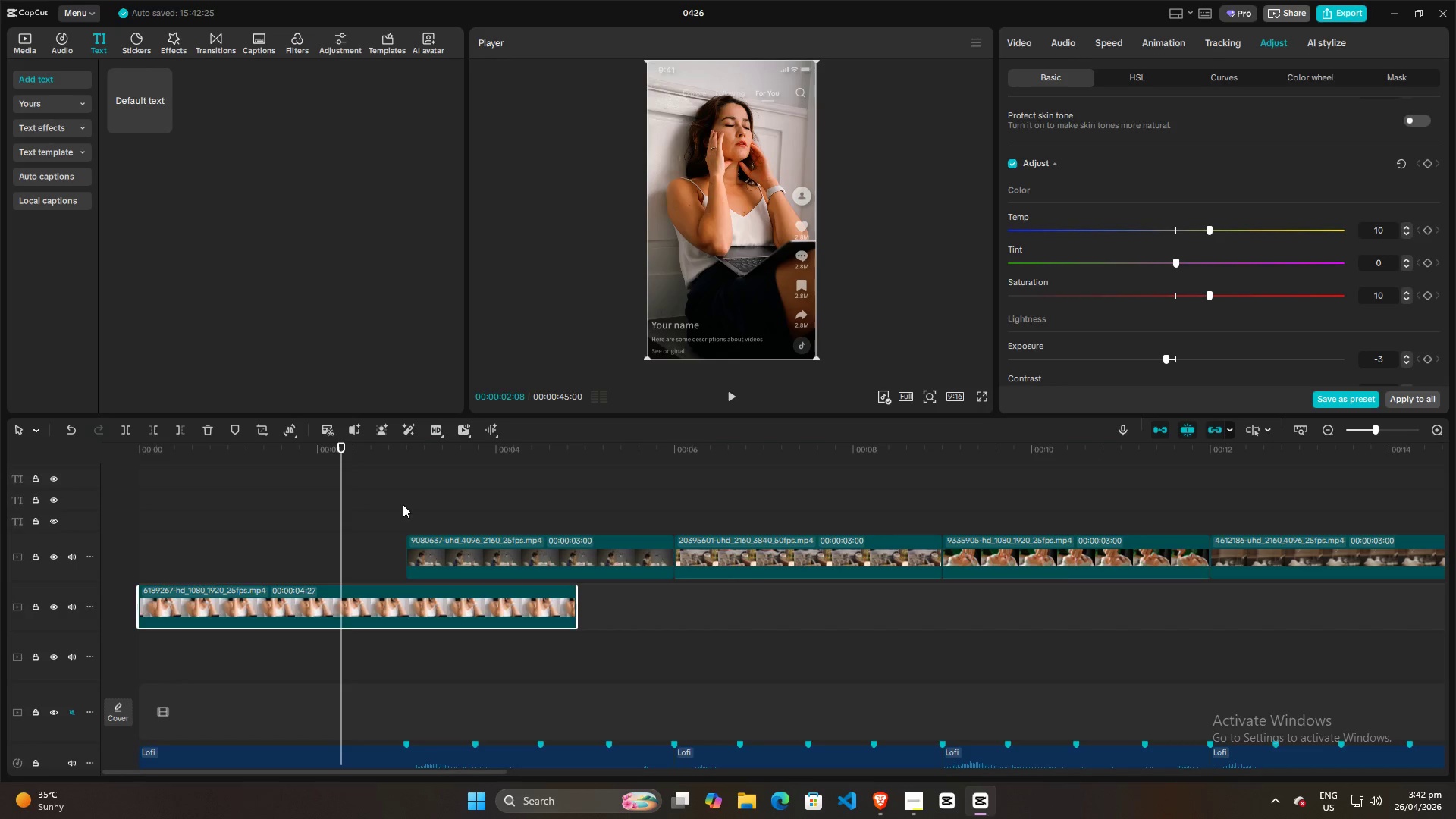 
left_click([1371, 232])
 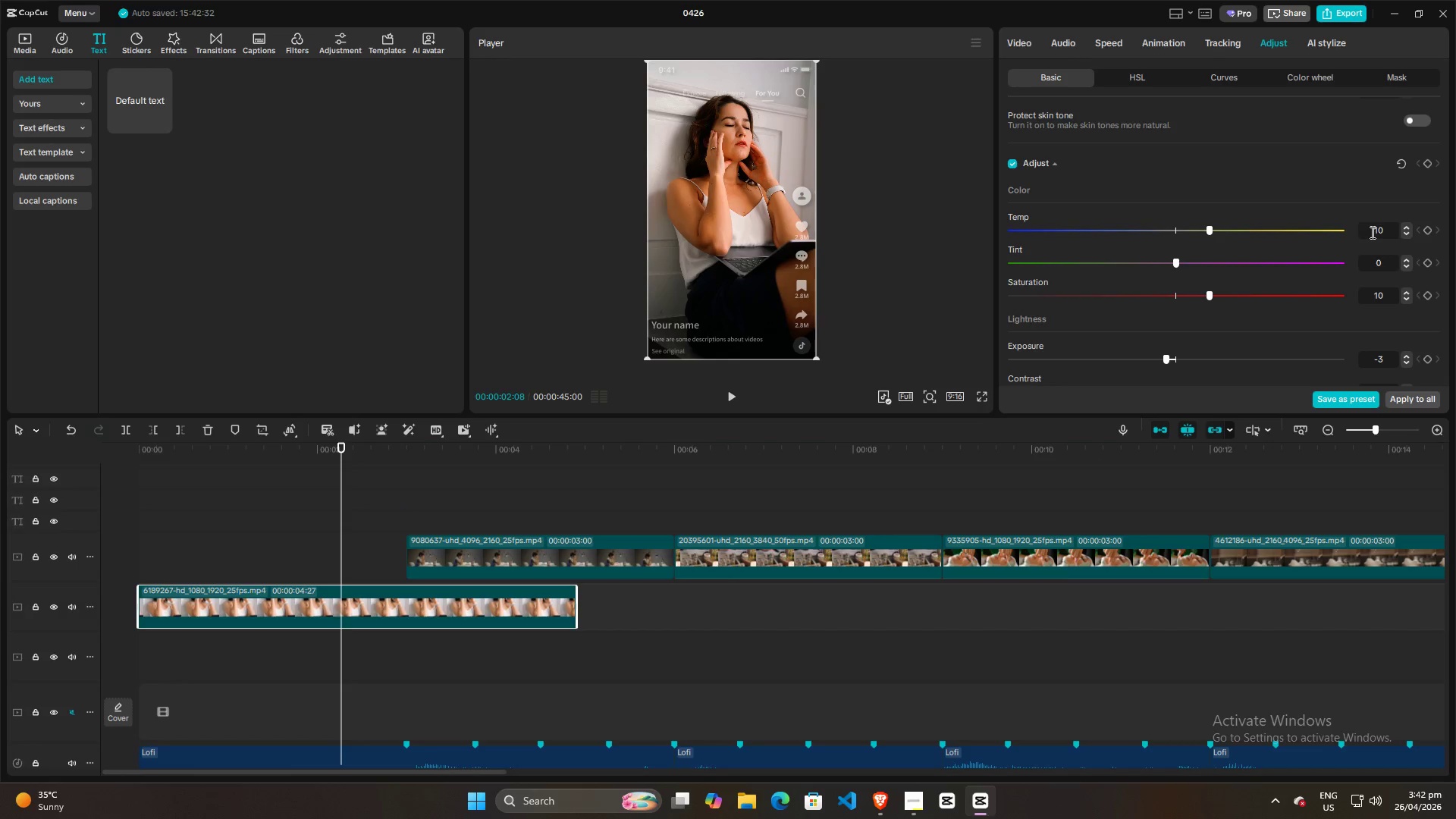 
scroll: coordinate [1371, 232], scroll_direction: up, amount: 6.0
 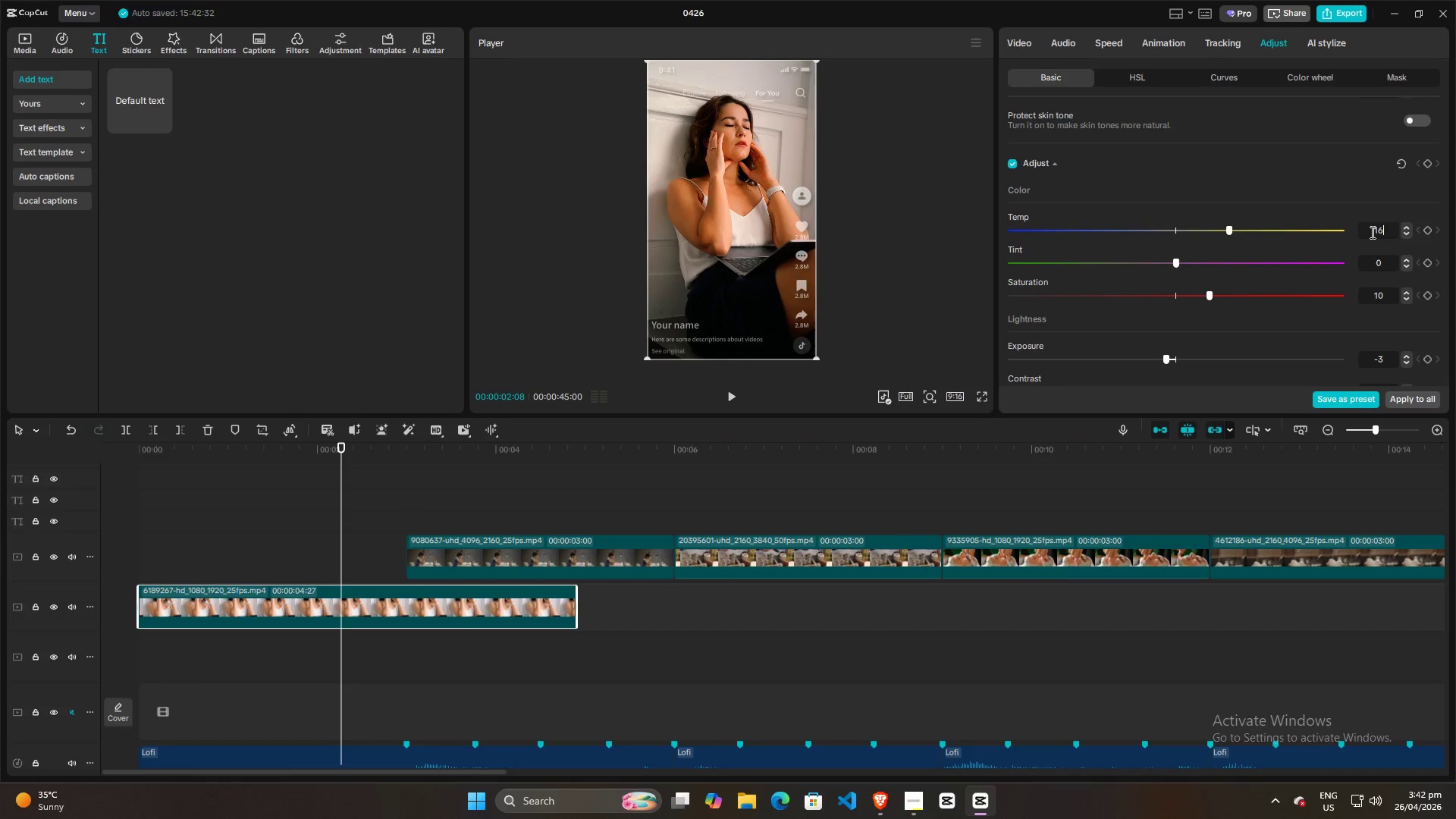 
scroll: coordinate [1371, 232], scroll_direction: down, amount: 5.0
 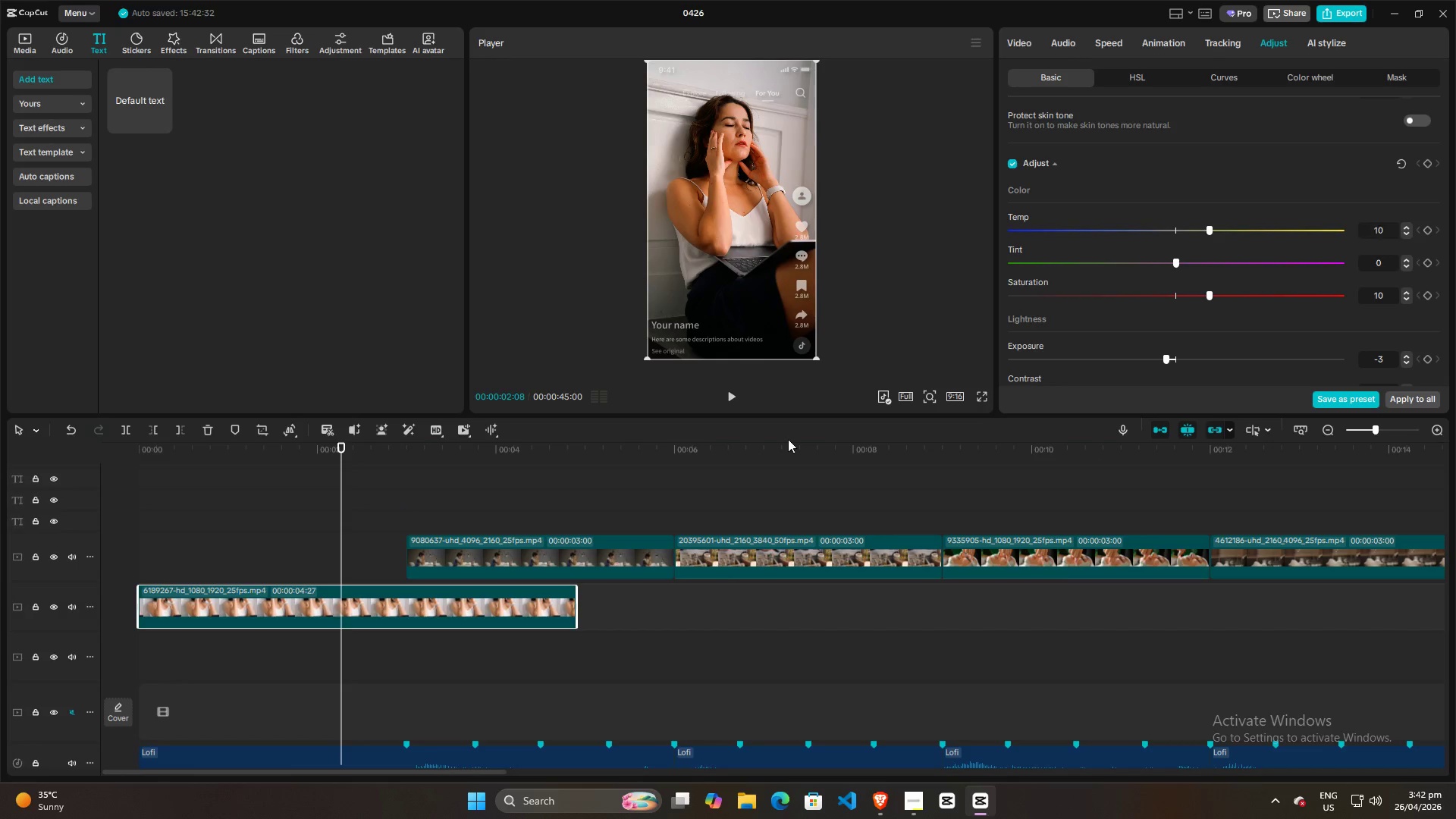 
key(Space)
 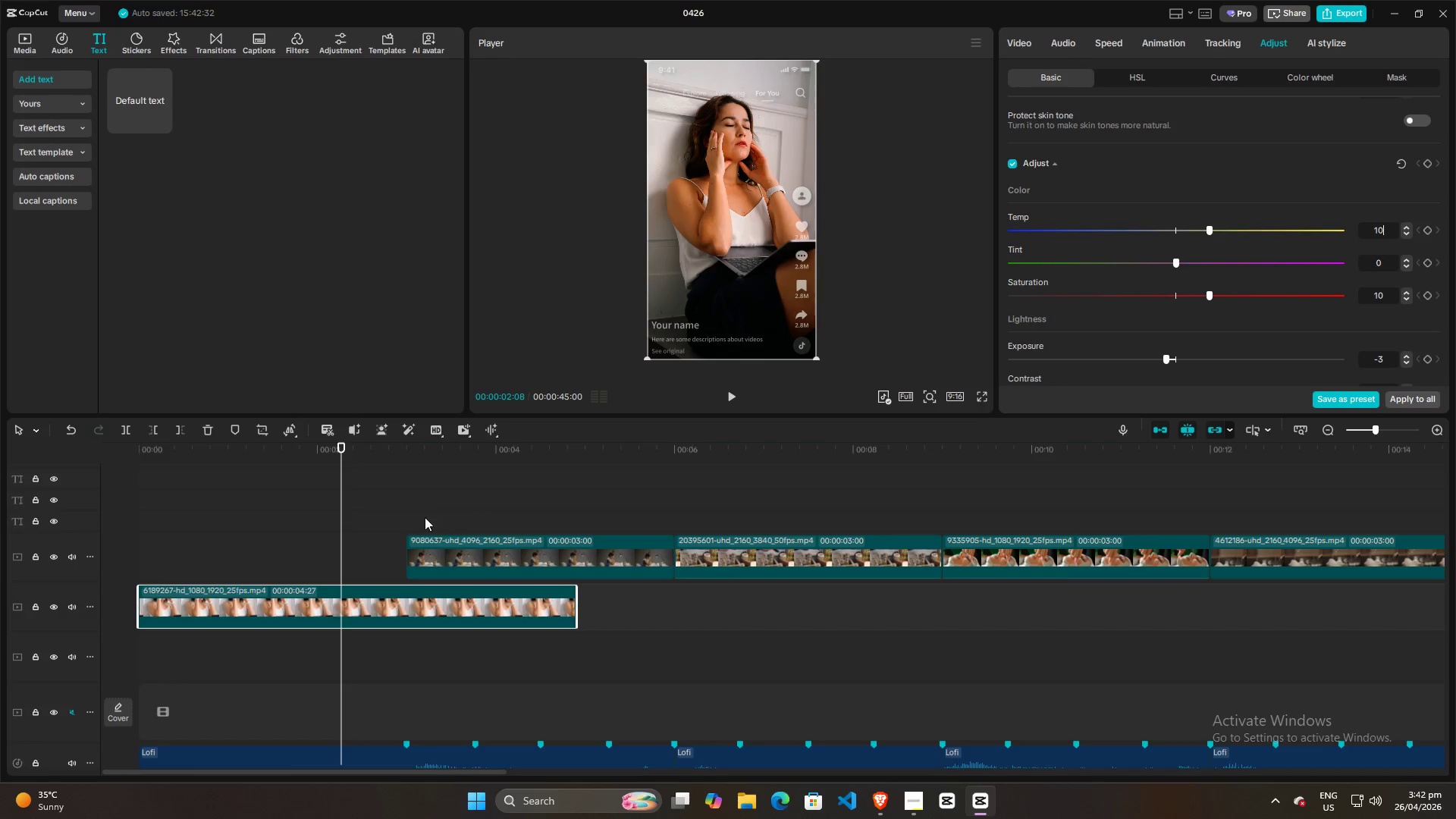 
left_click([394, 520])
 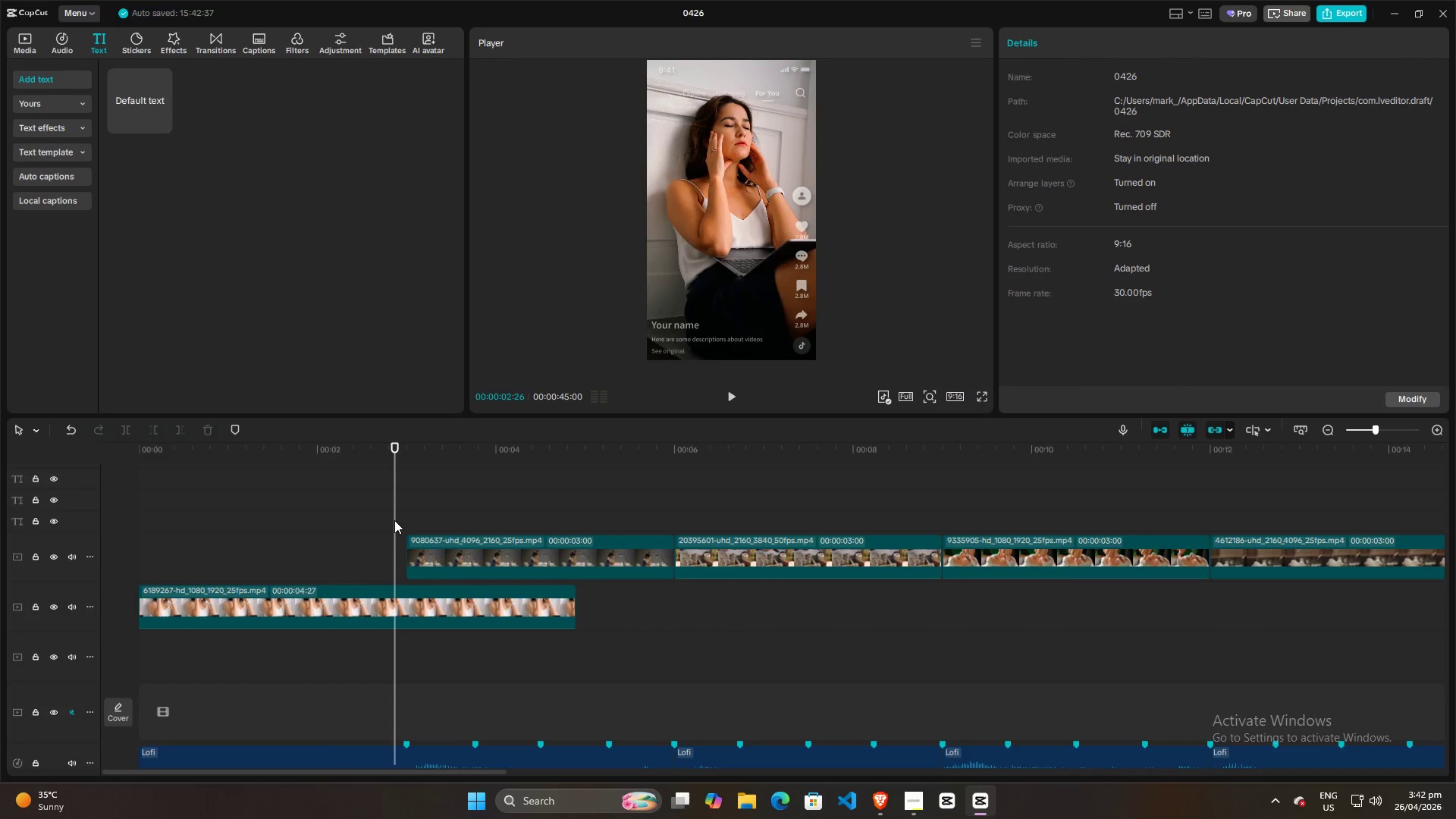 
key(Space)
 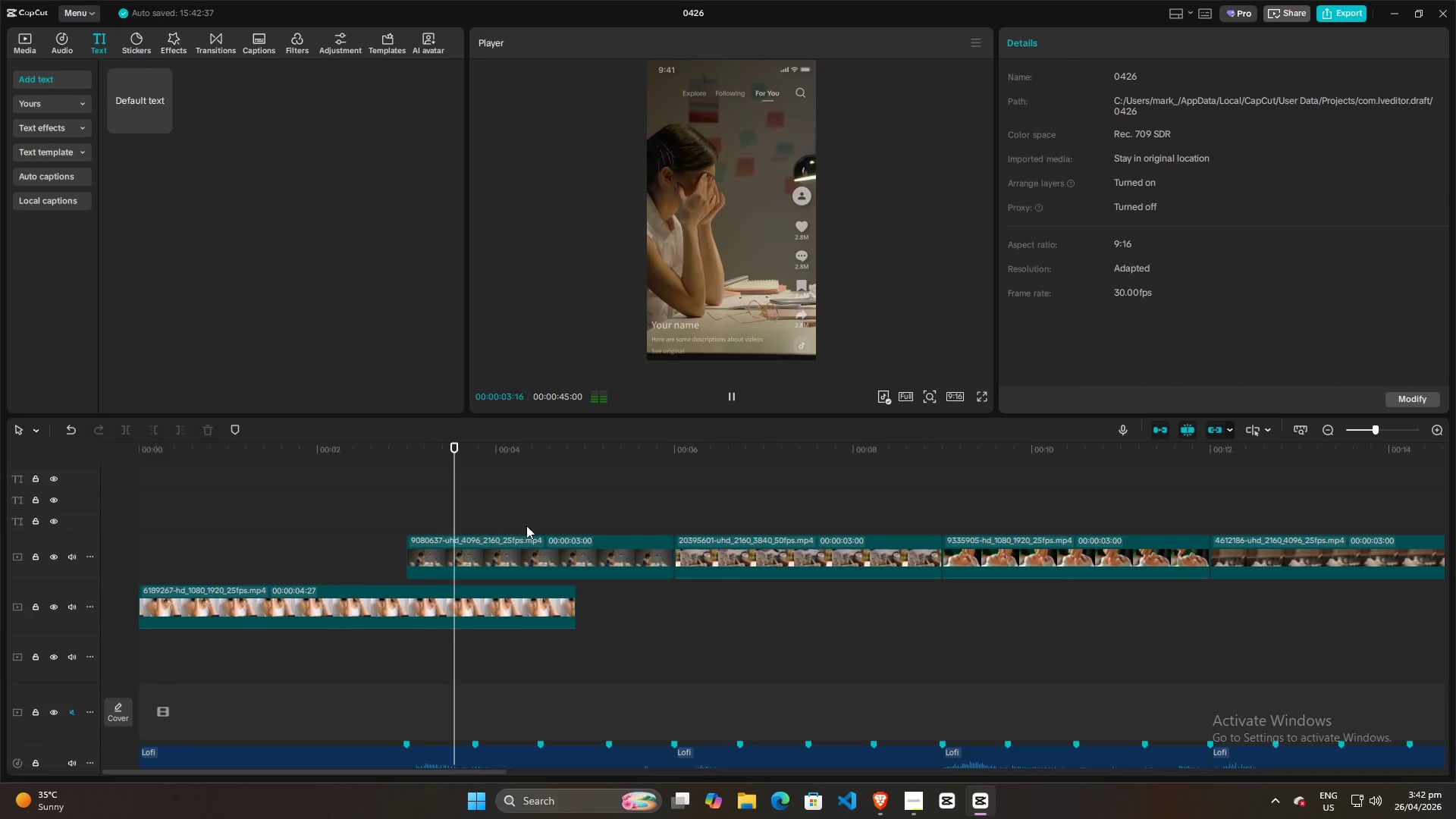 
key(Space)
 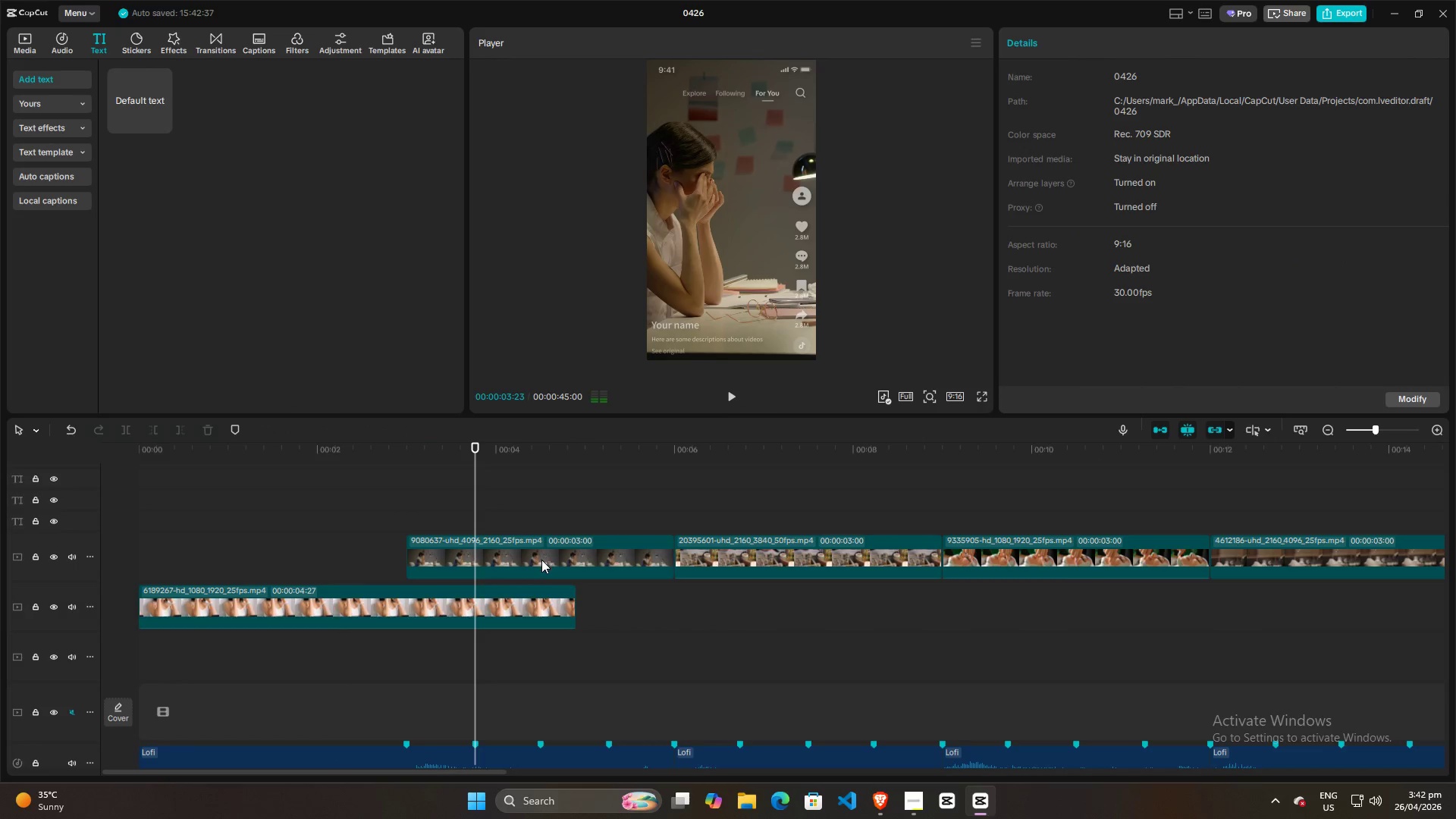 
left_click([541, 560])
 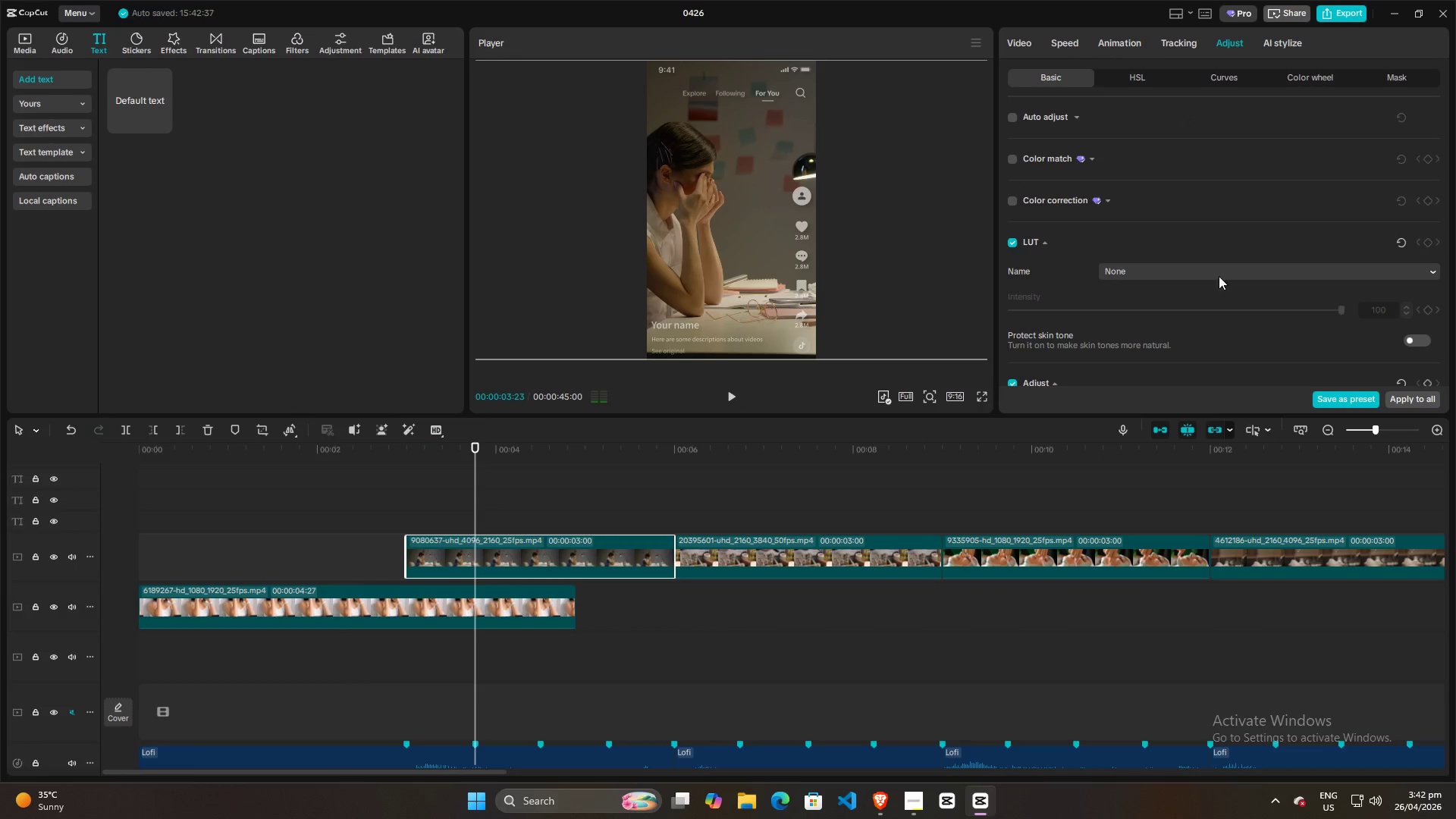 
scroll: coordinate [1257, 268], scroll_direction: down, amount: 8.0
 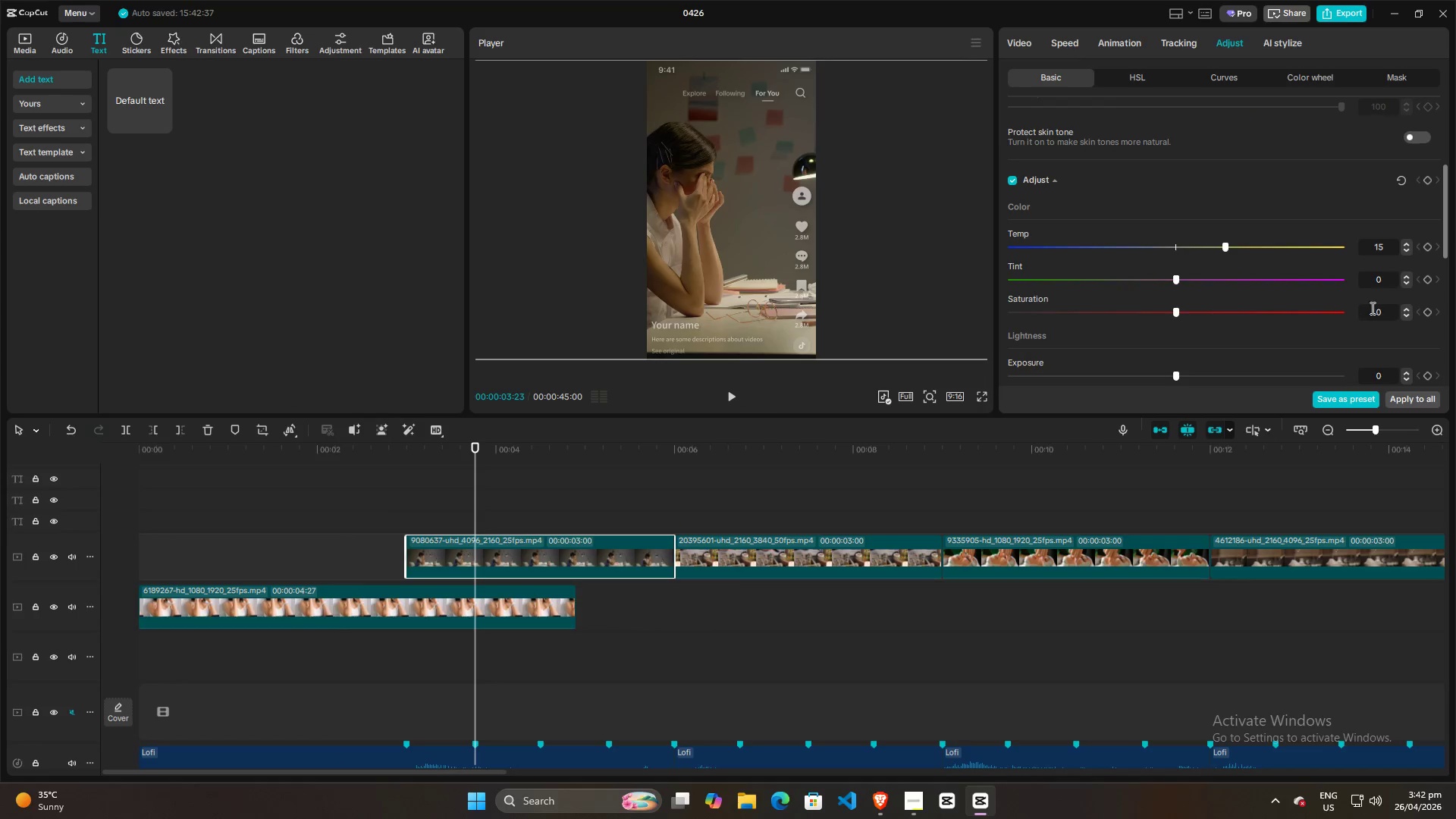 
left_click([1380, 308])
 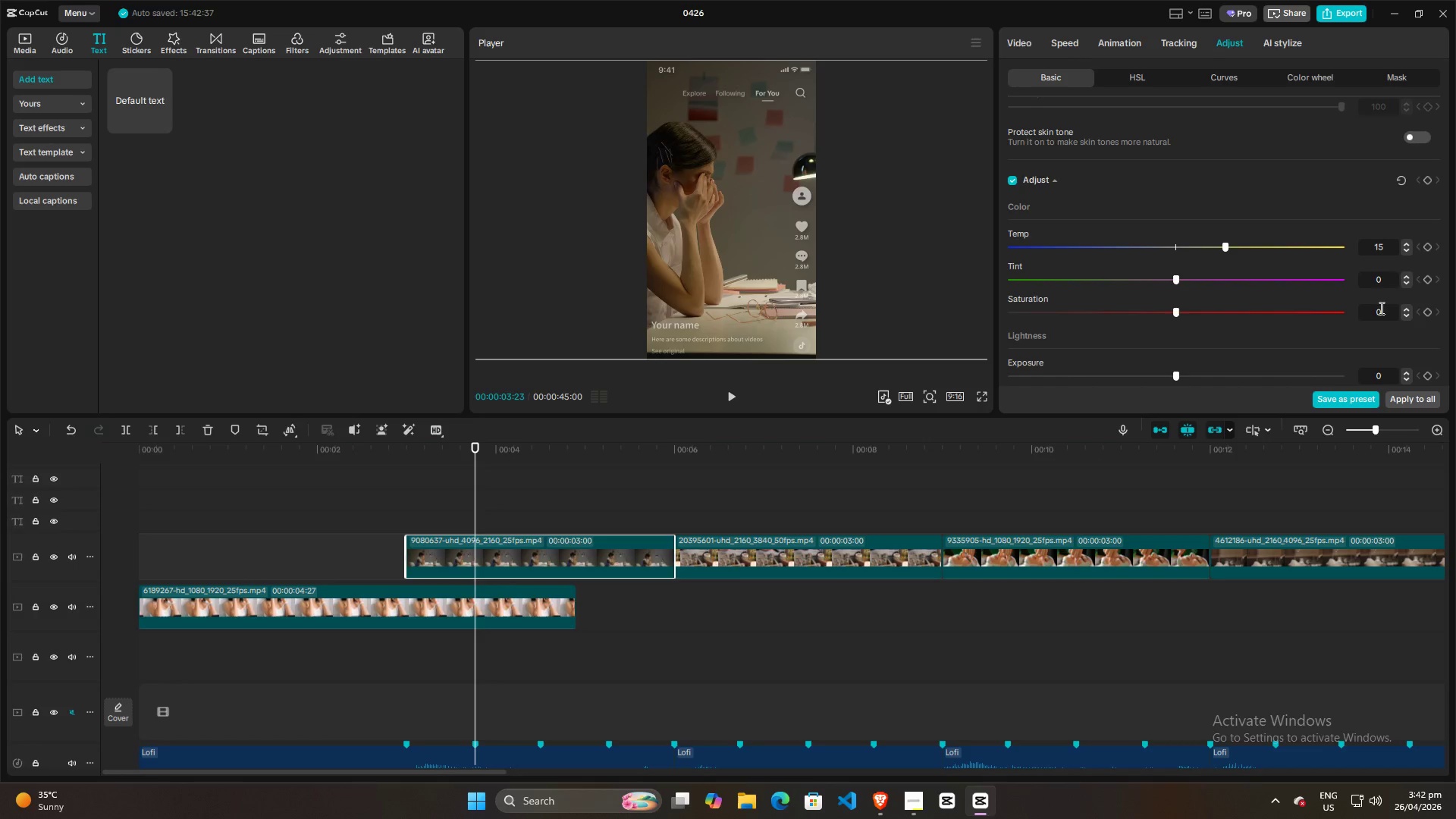 
scroll: coordinate [1380, 308], scroll_direction: up, amount: 11.0
 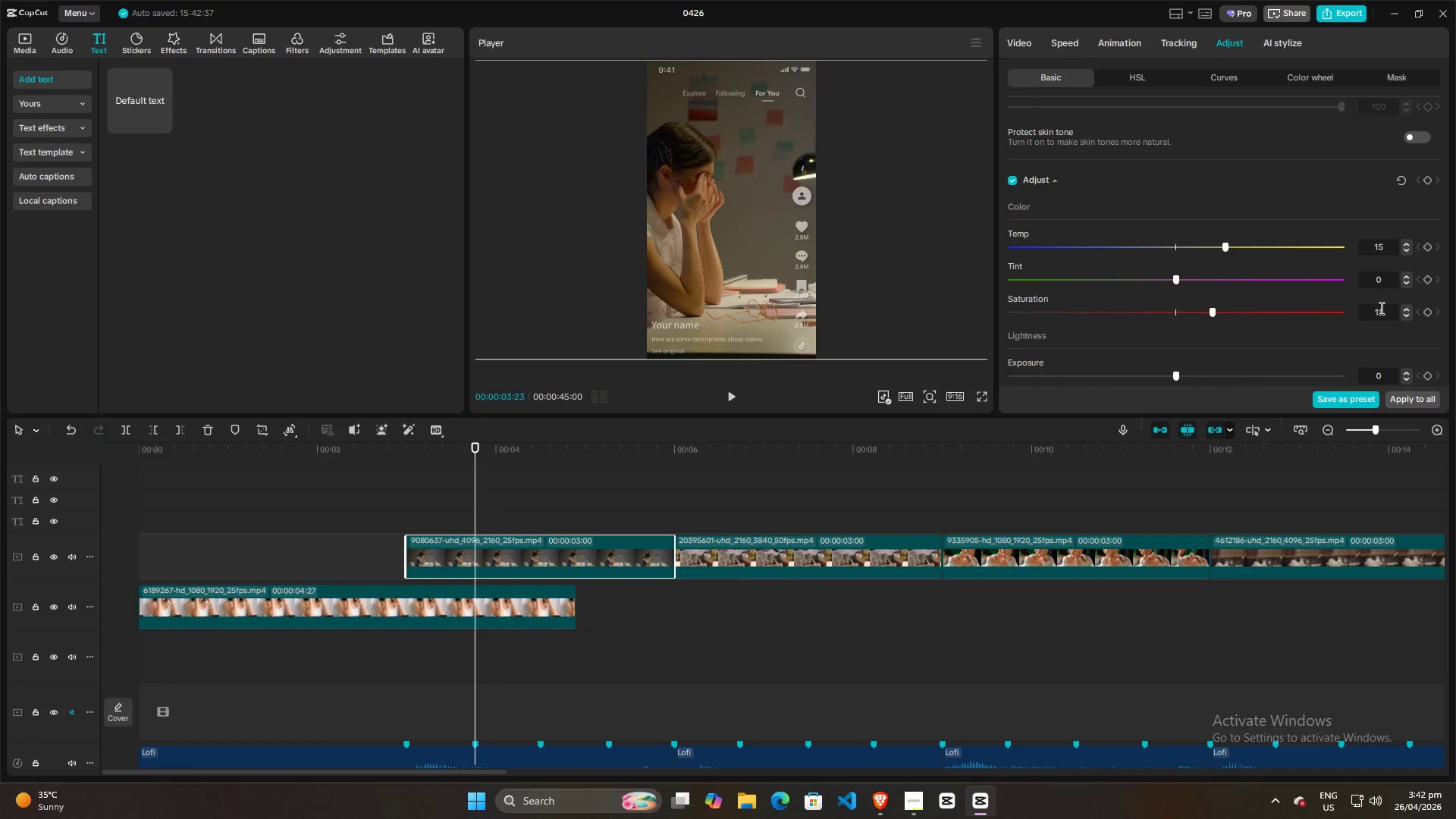 
scroll: coordinate [1380, 308], scroll_direction: down, amount: 1.0
 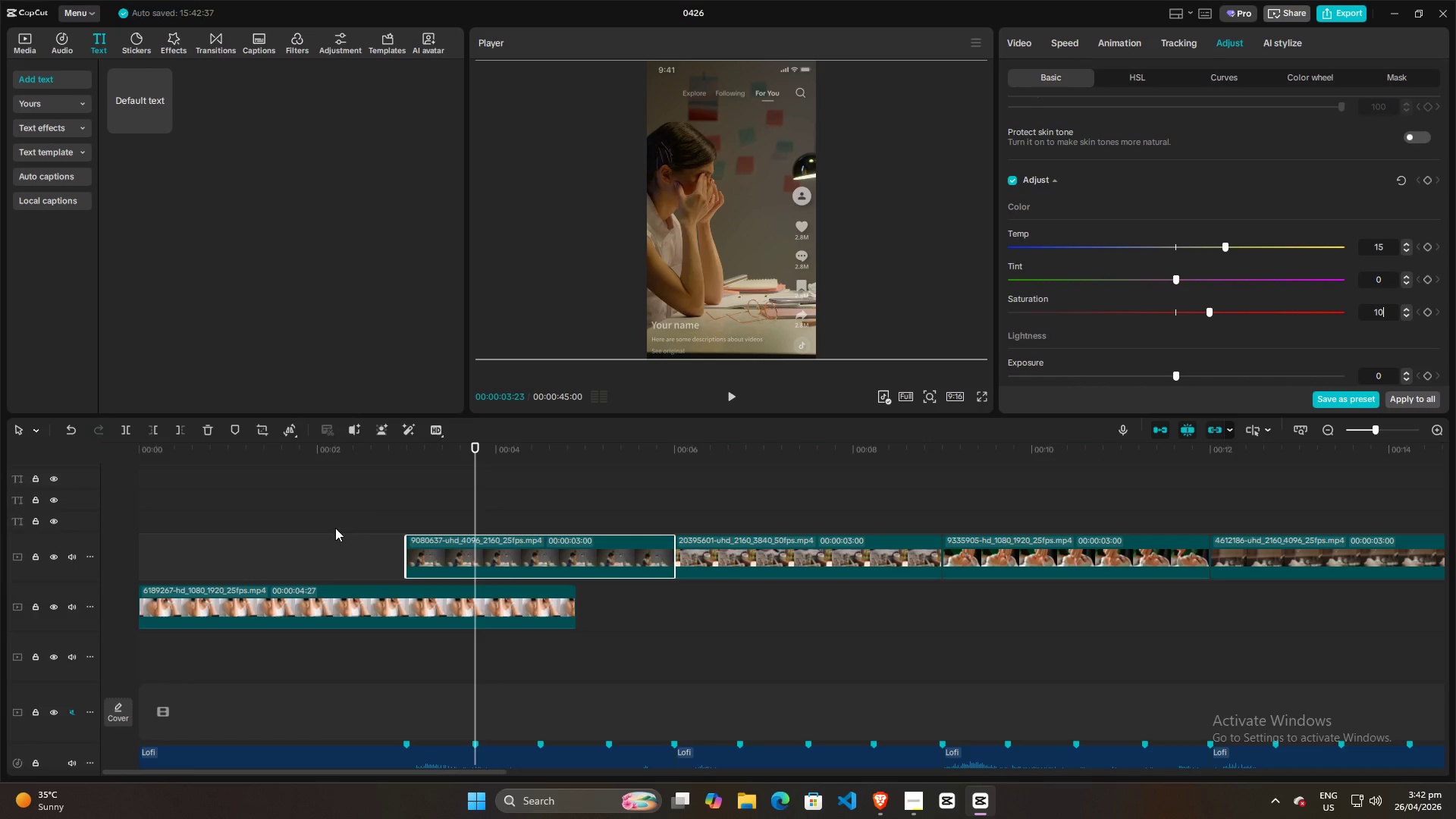 
left_click([375, 515])
 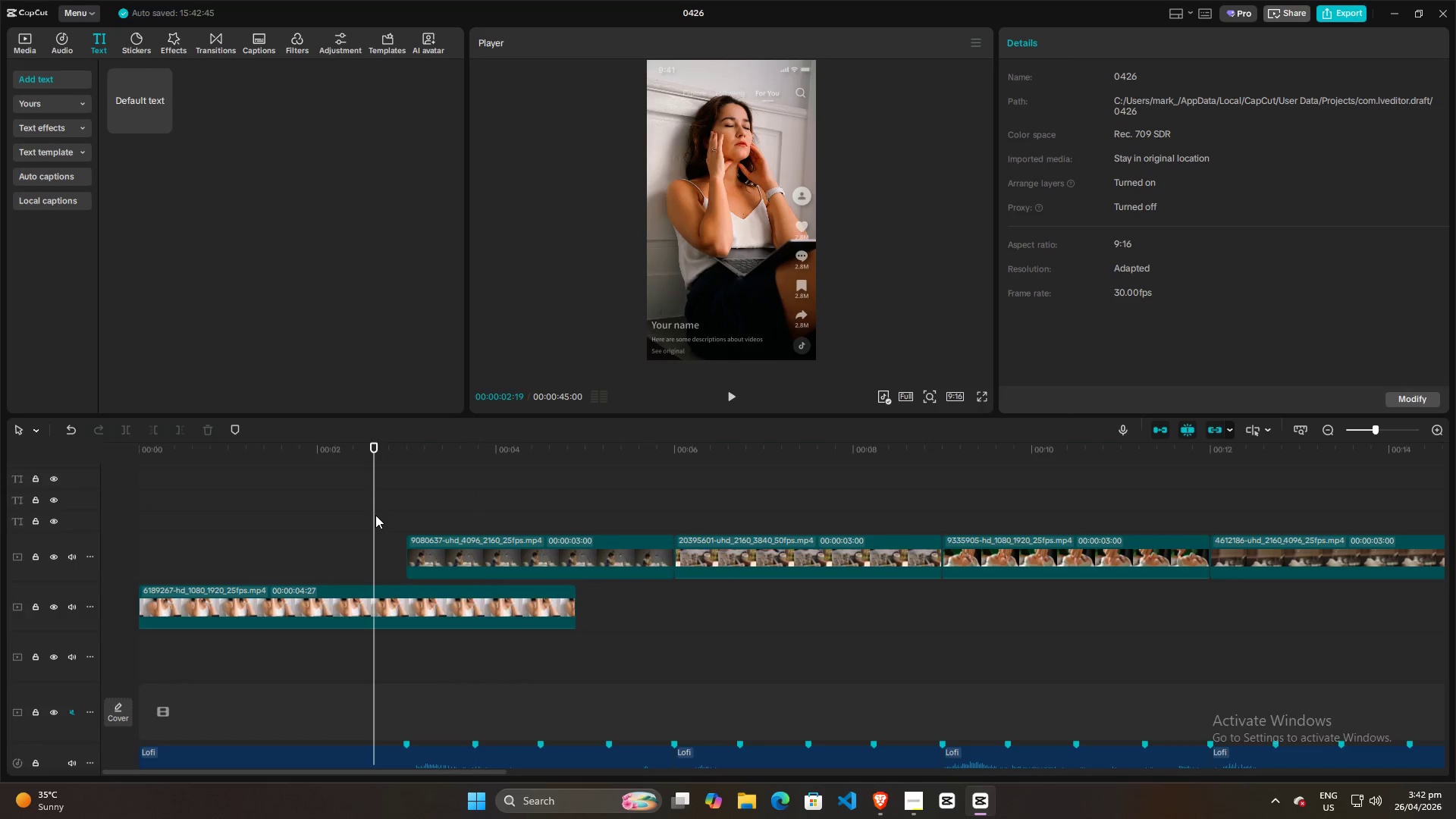 
key(Space)
 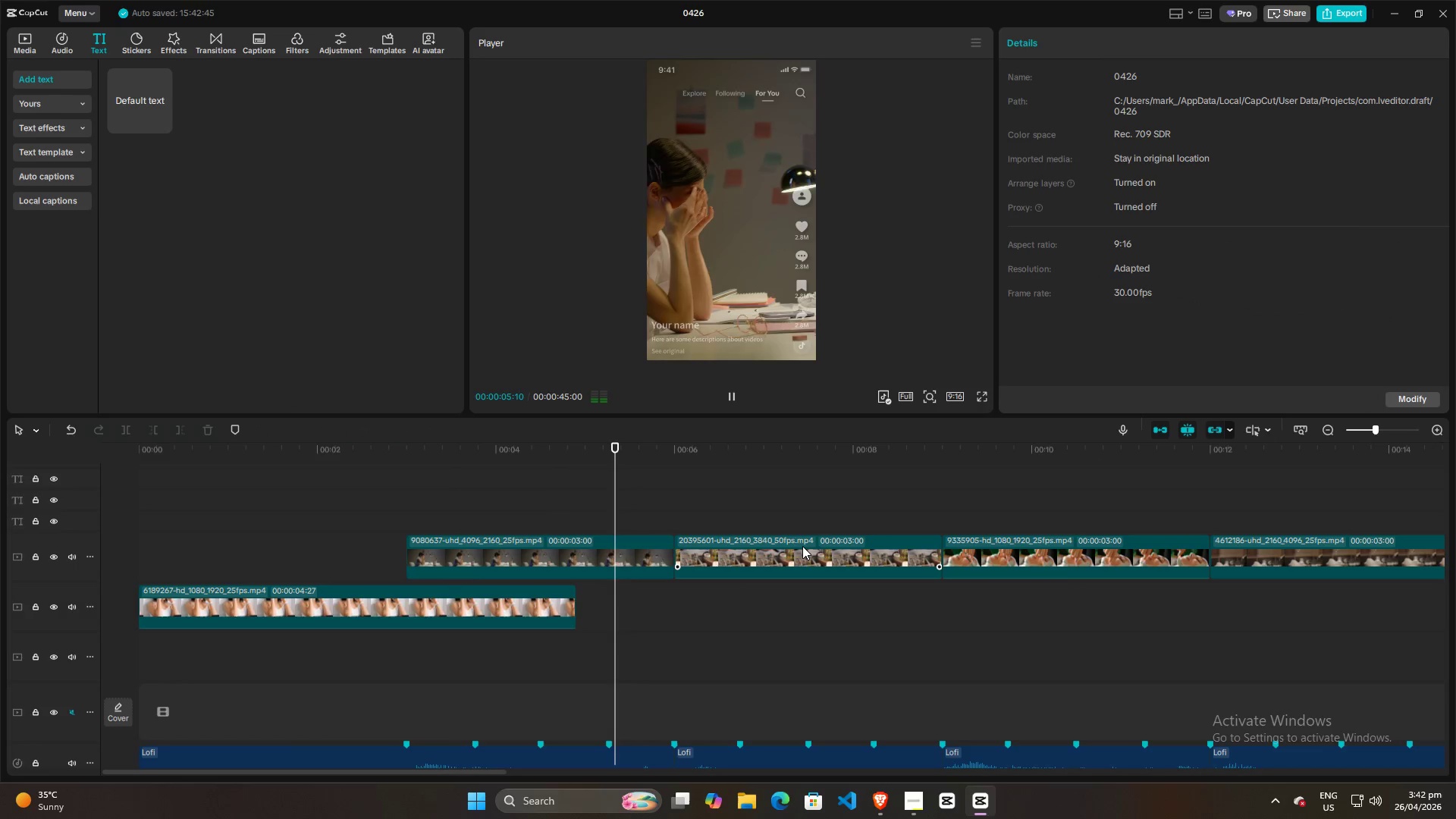 
key(Space)
 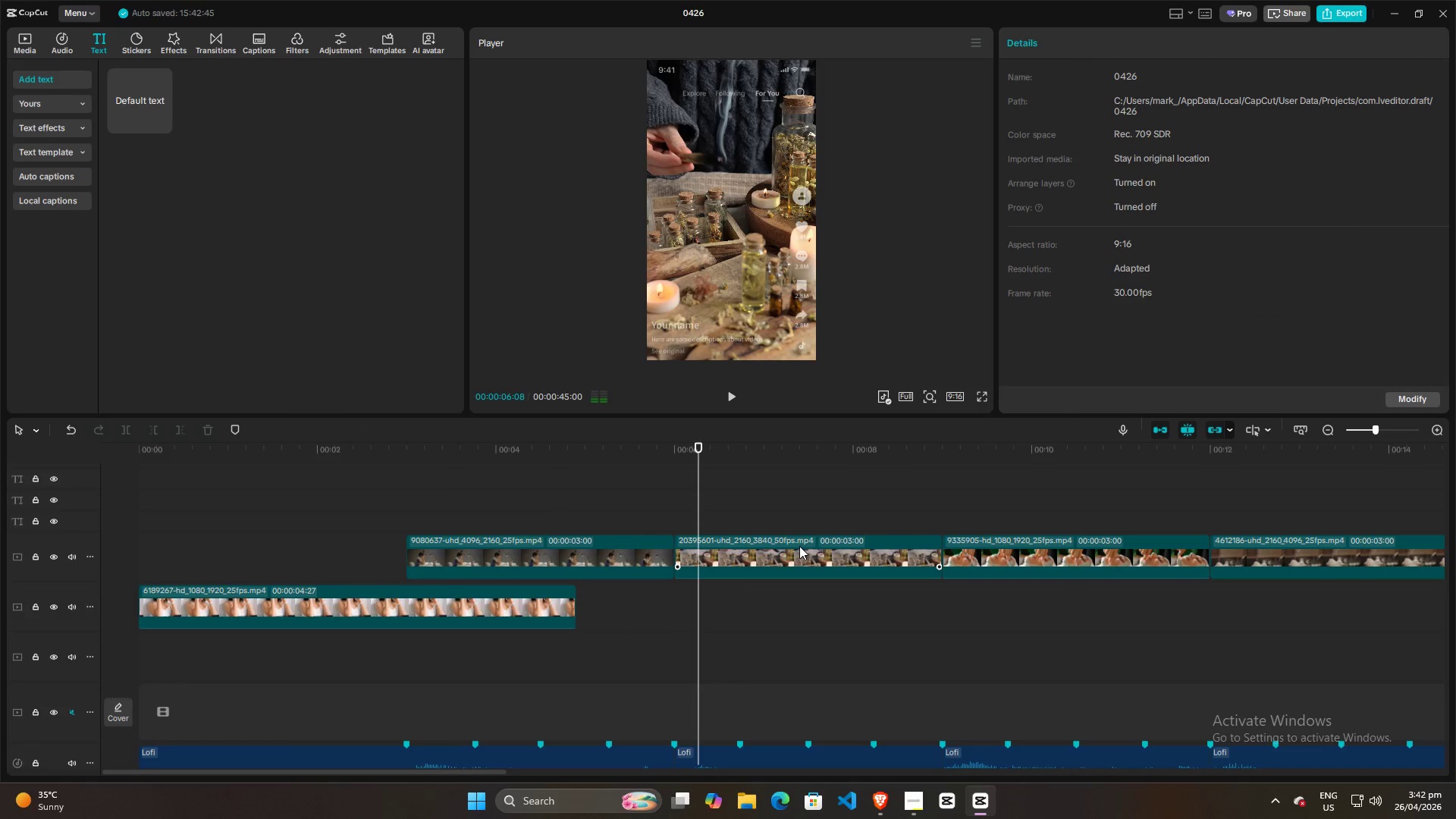 
key(Alt+AltLeft)
 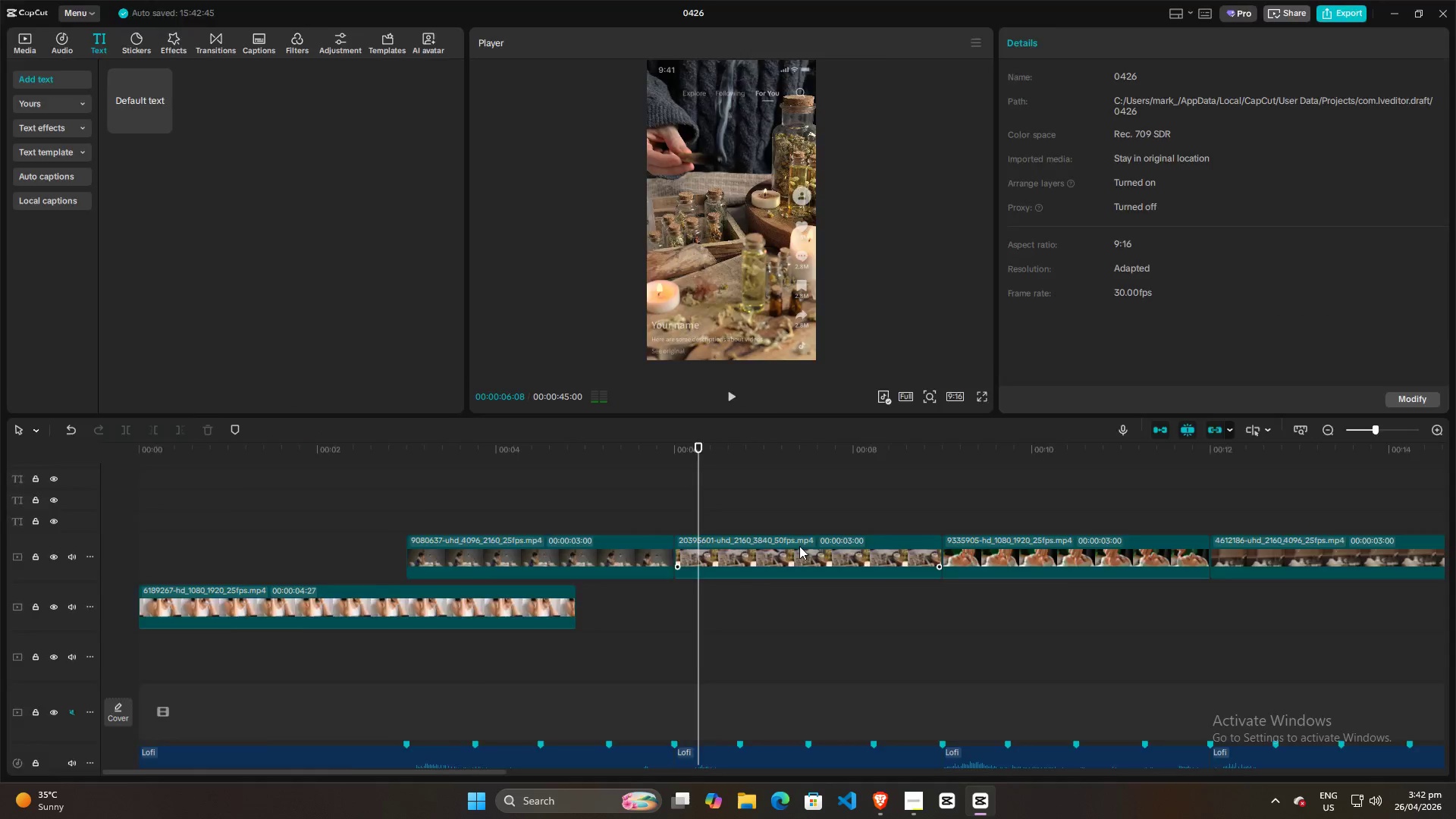 
key(Alt+Tab)
 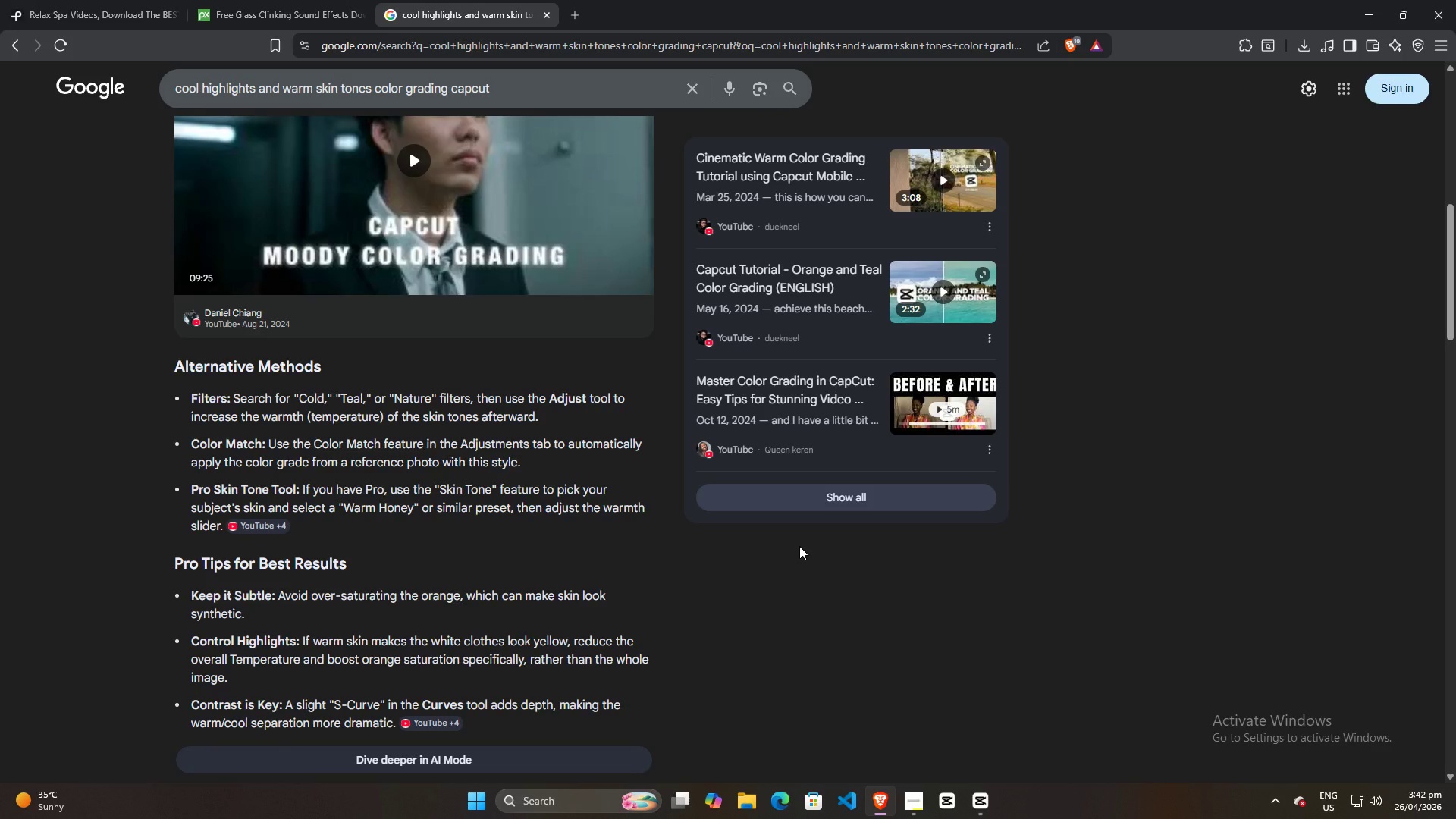 
key(Alt+AltLeft)
 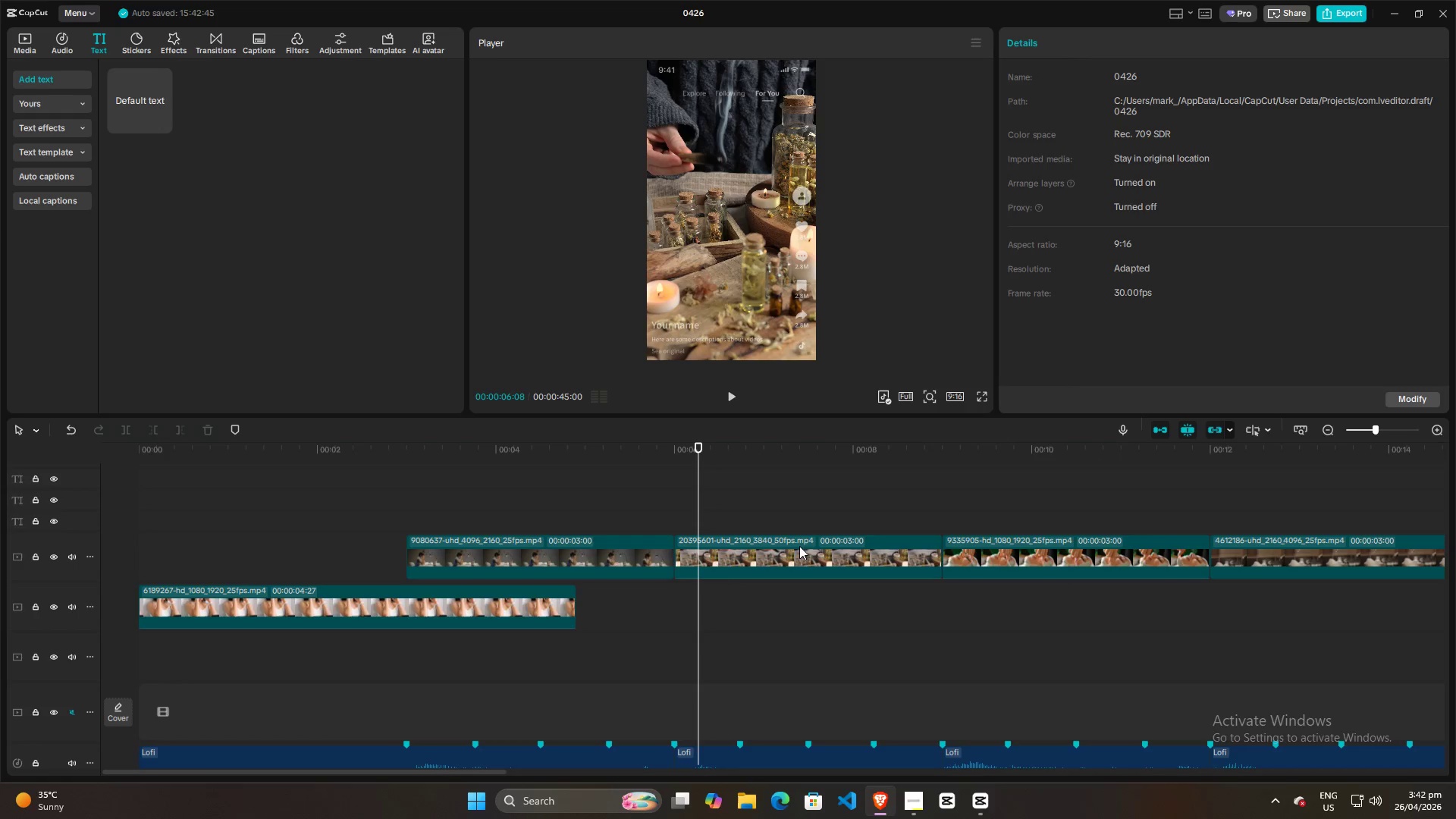 
key(Alt+Tab)
 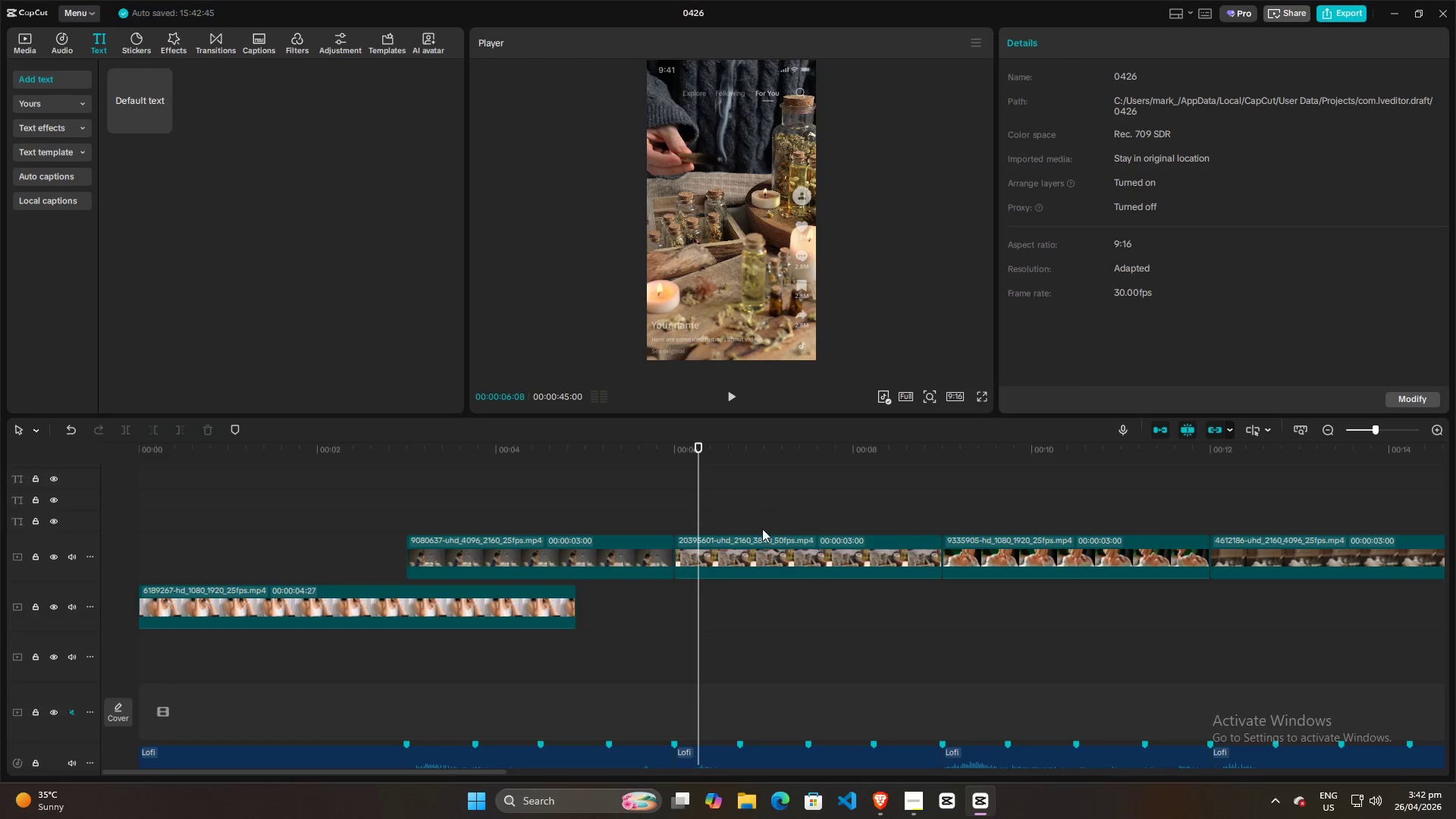 
left_click([759, 546])
 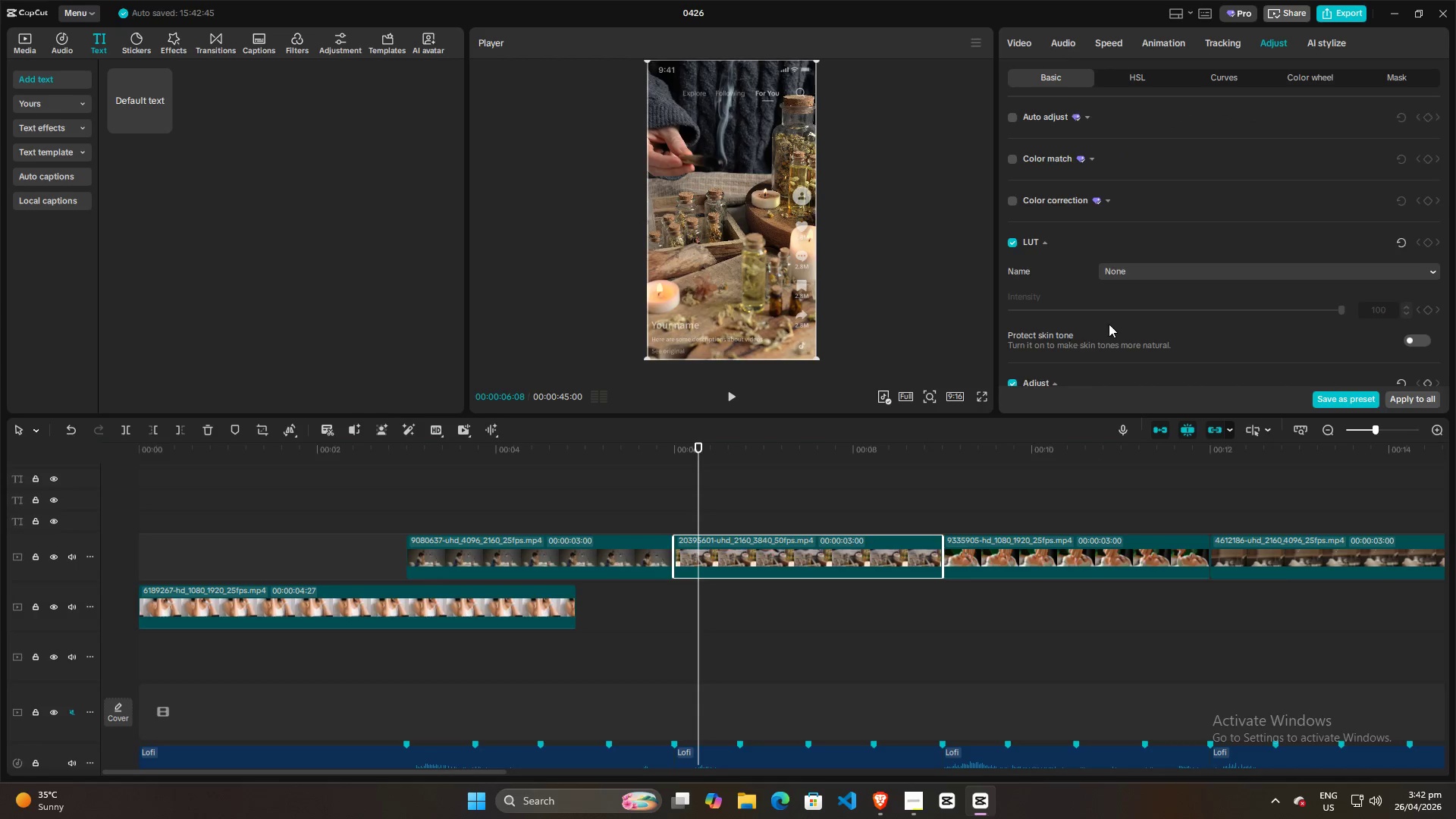 
scroll: coordinate [1120, 317], scroll_direction: down, amount: 9.0
 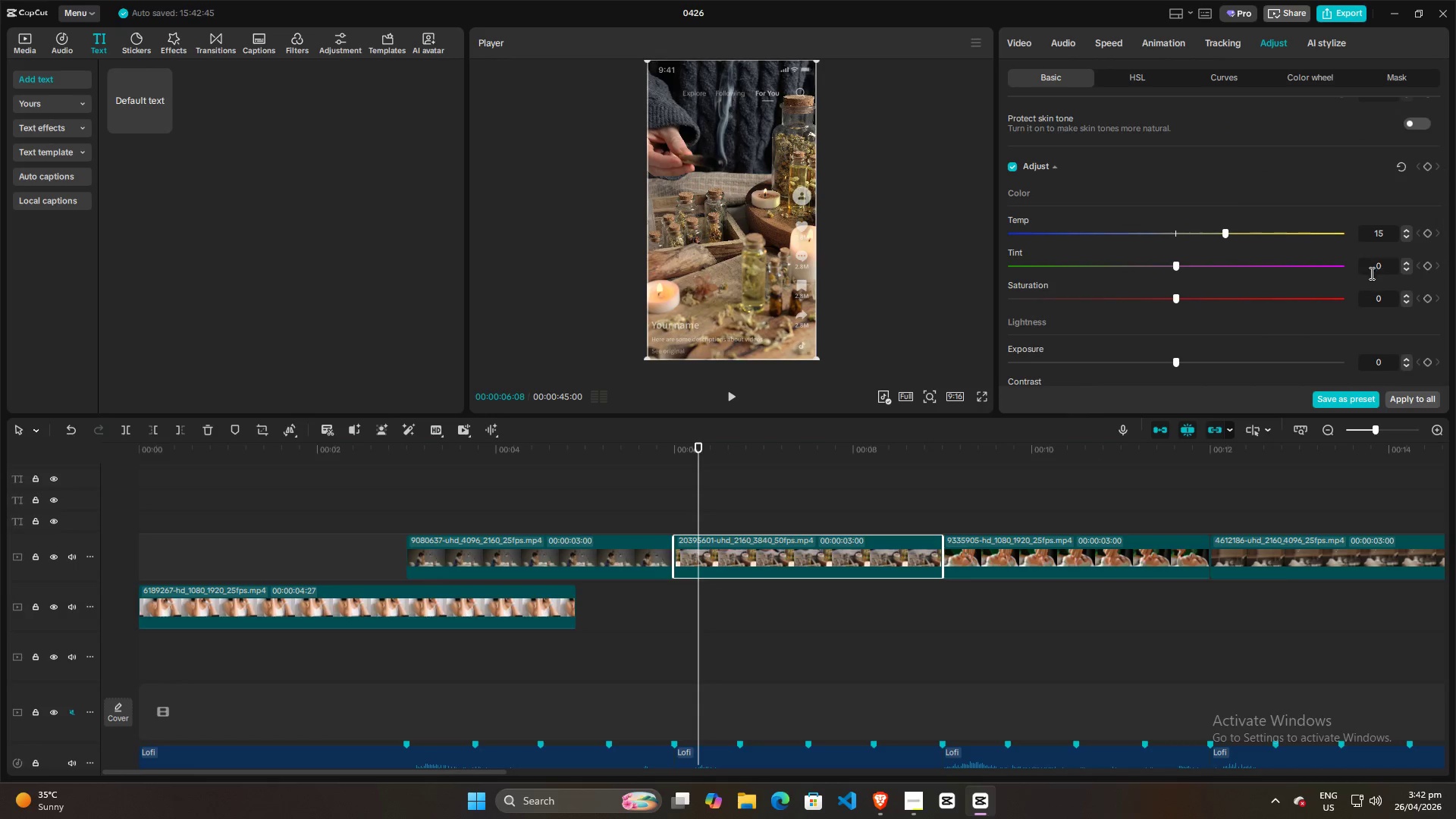 
left_click([1378, 300])
 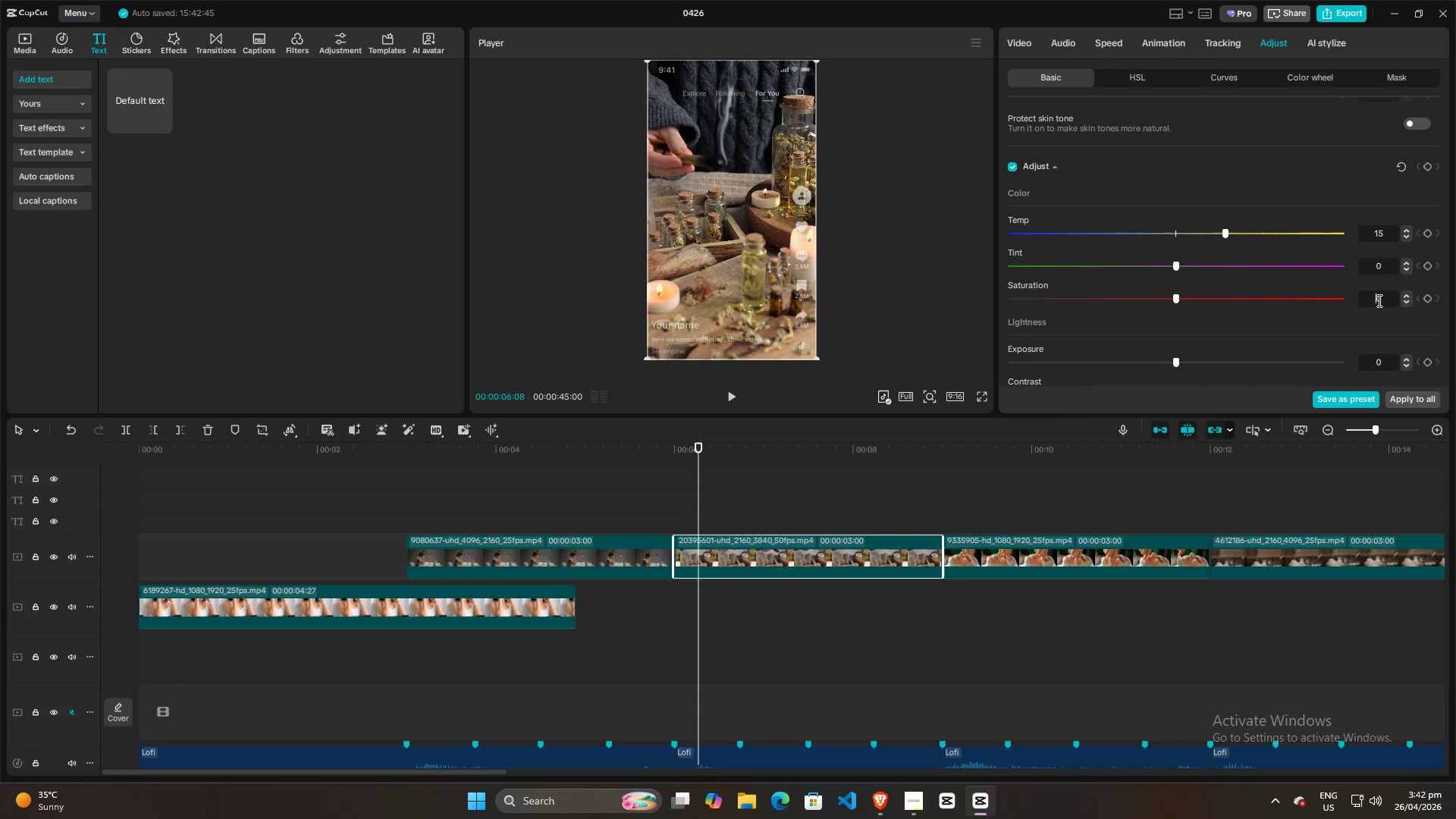 
scroll: coordinate [1378, 300], scroll_direction: up, amount: 8.0
 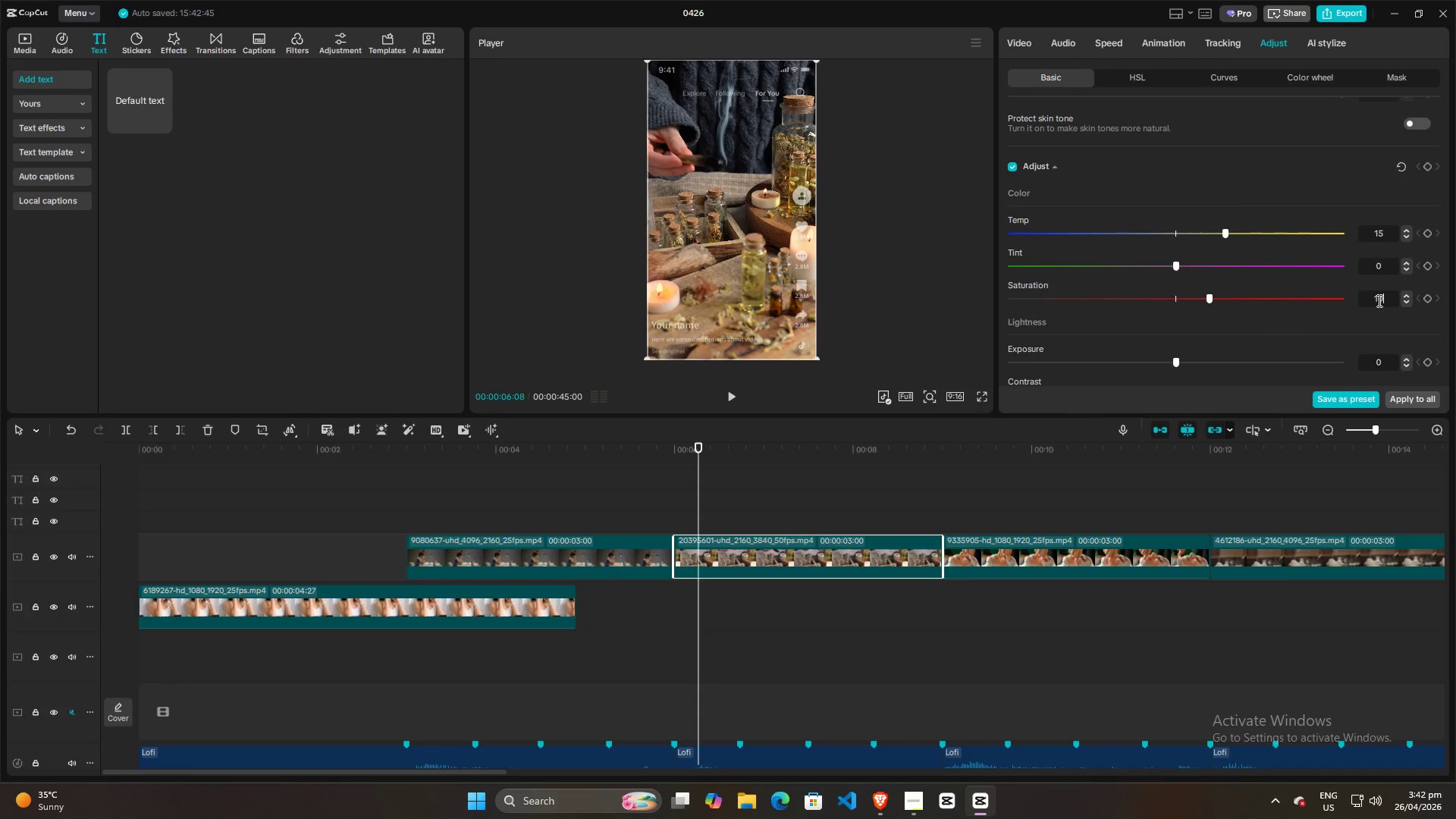 
key(Space)
 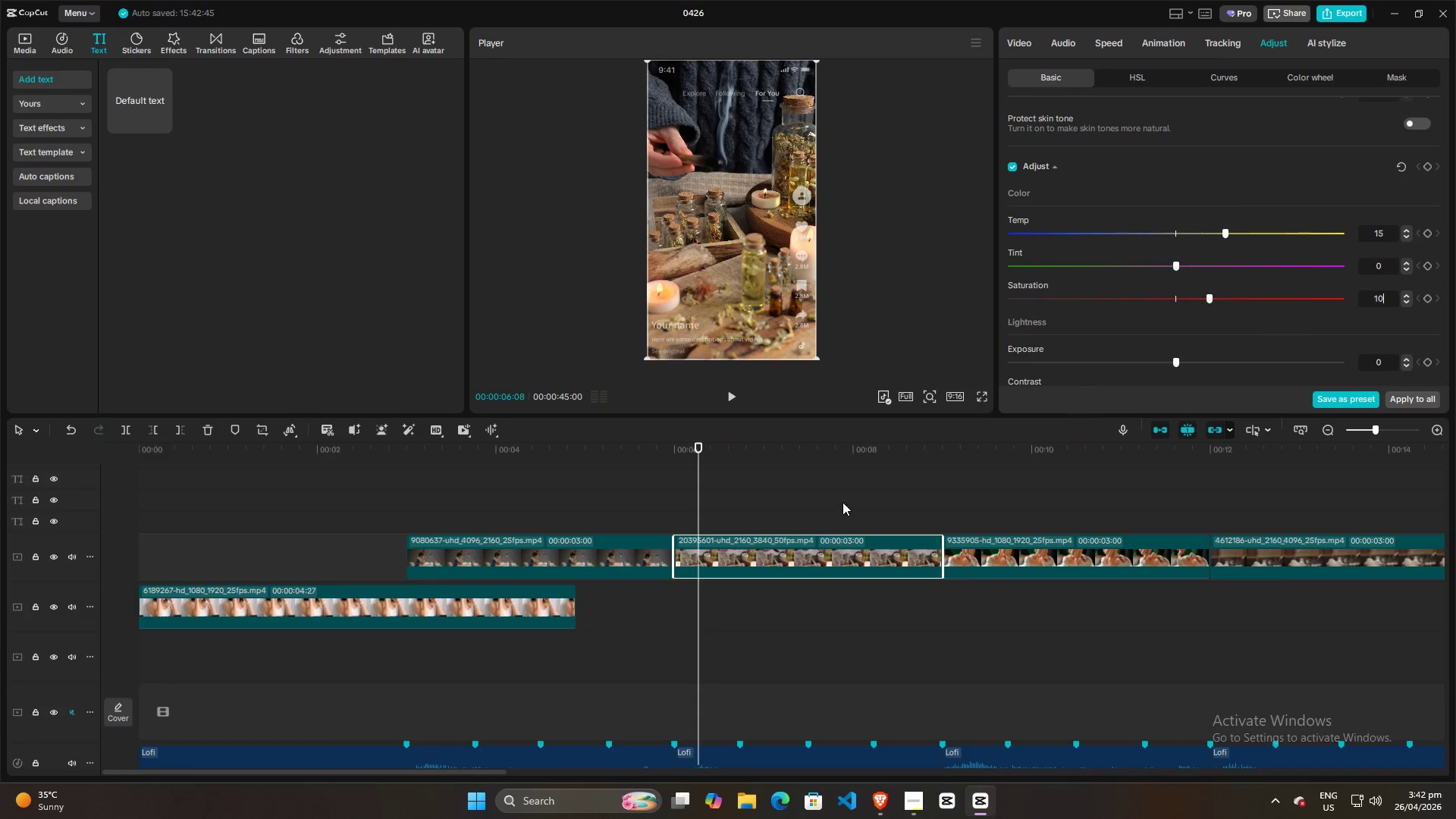 
left_click([843, 502])
 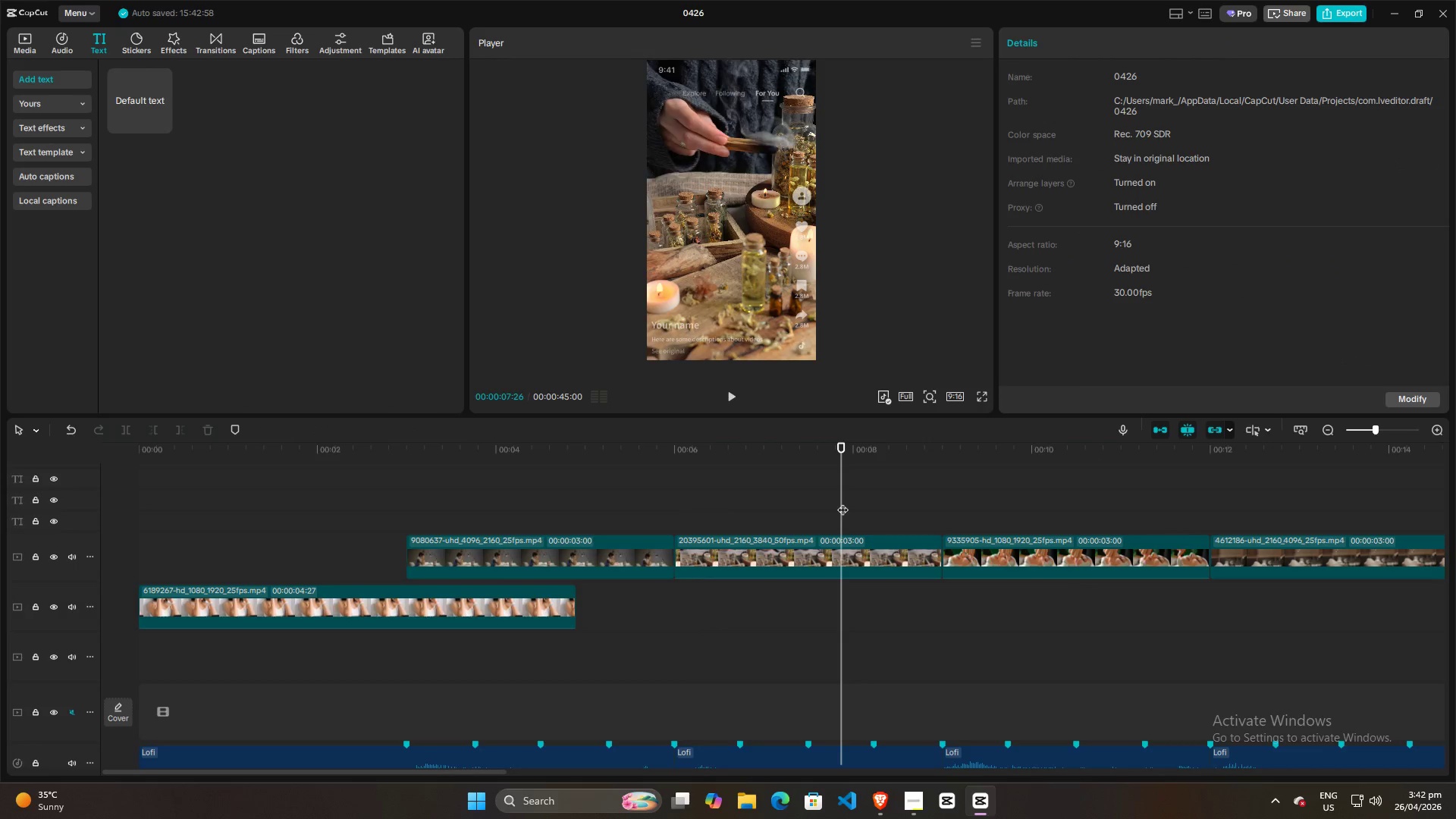 
key(Space)
 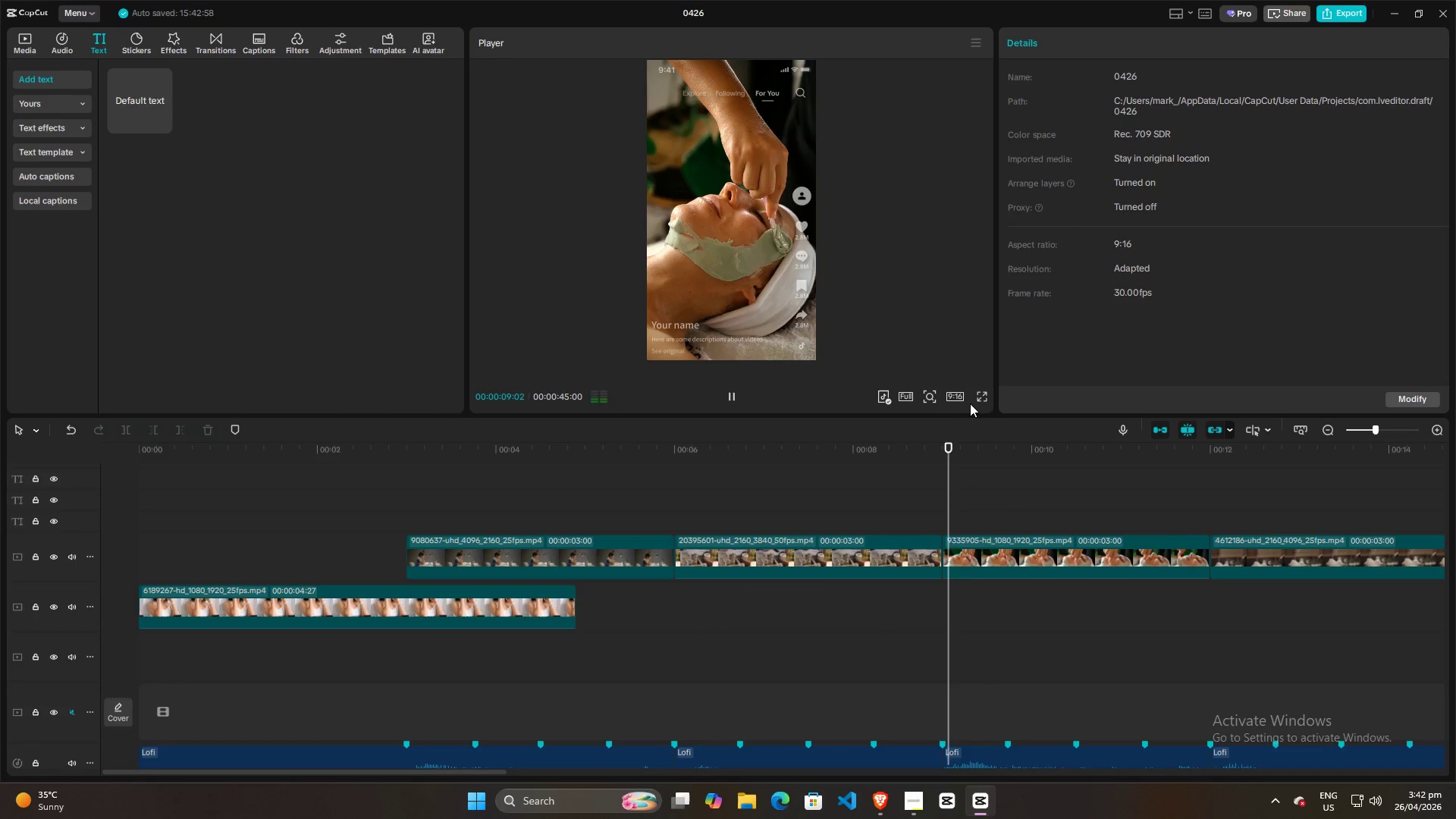 
key(Space)
 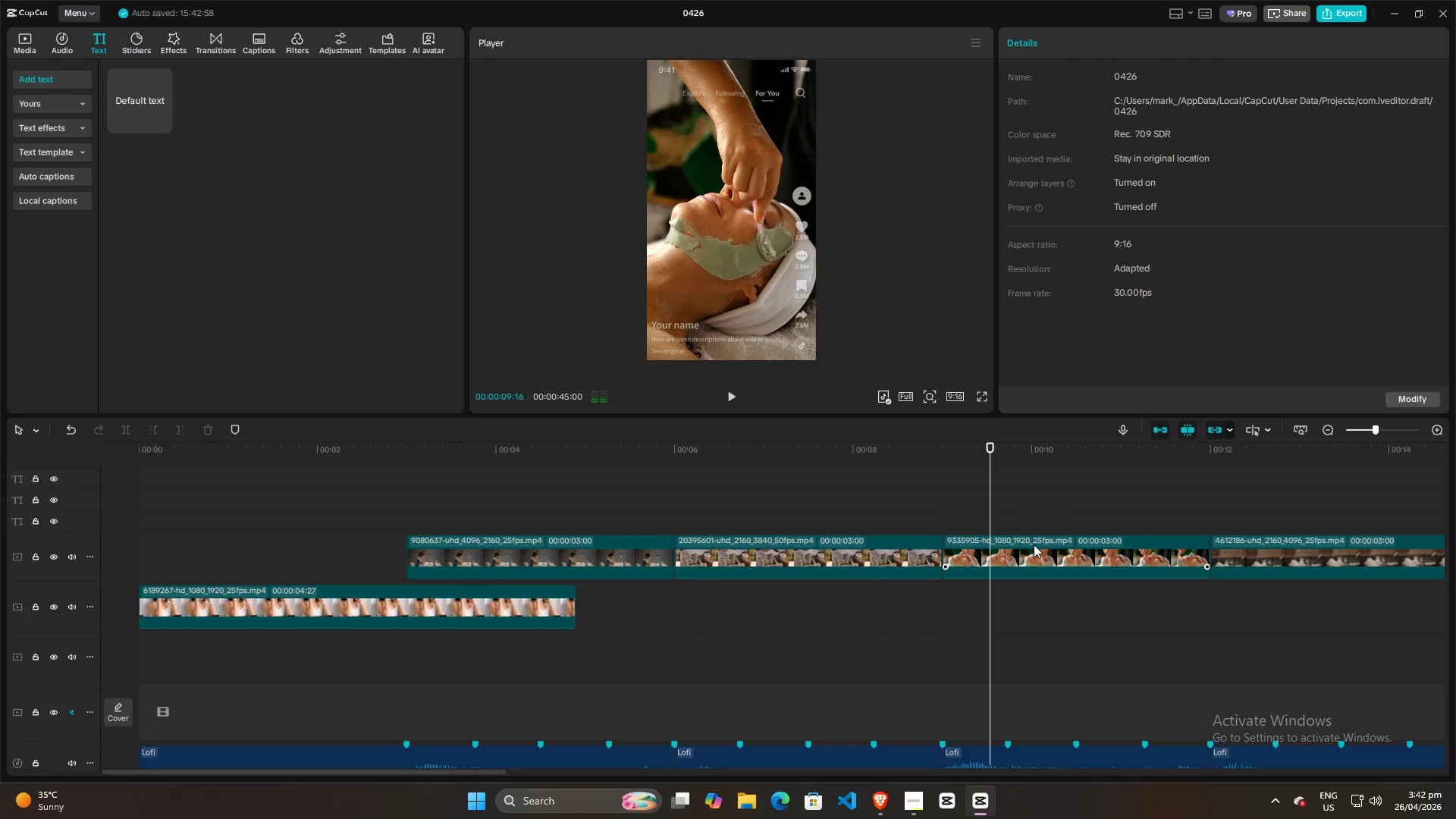 
left_click([1034, 544])
 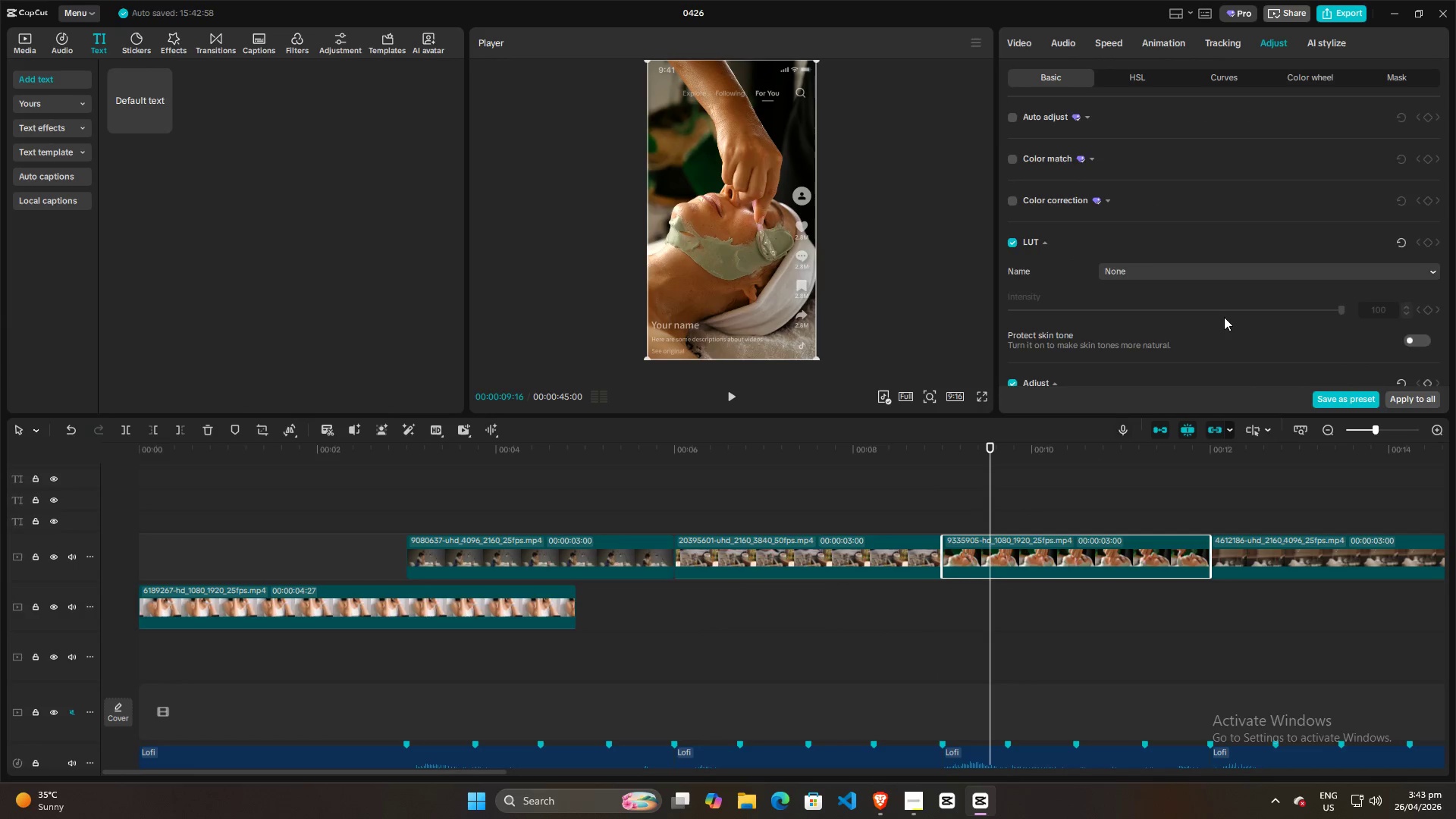 
scroll: coordinate [1224, 314], scroll_direction: down, amount: 13.0
 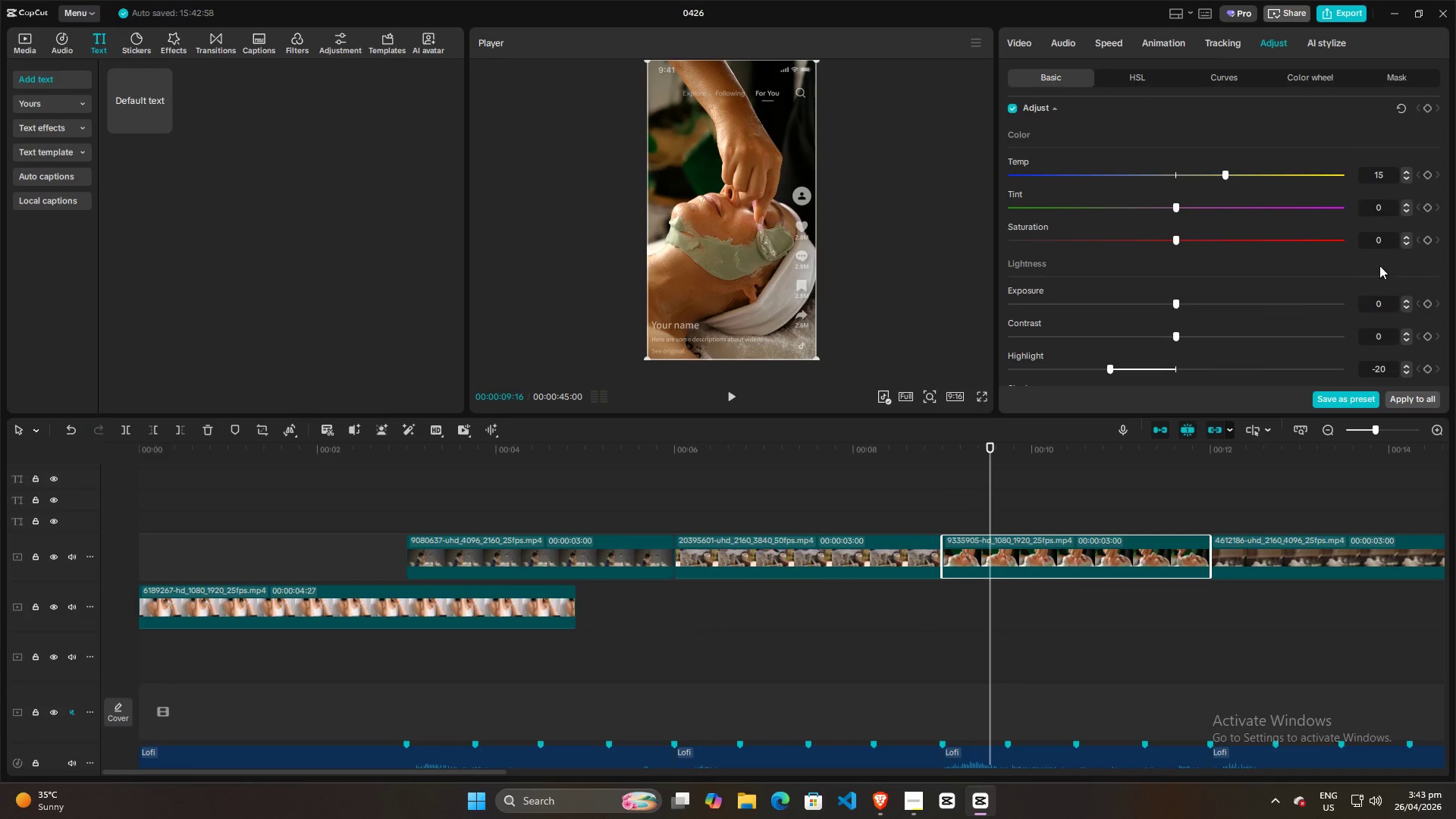 
left_click([1380, 244])
 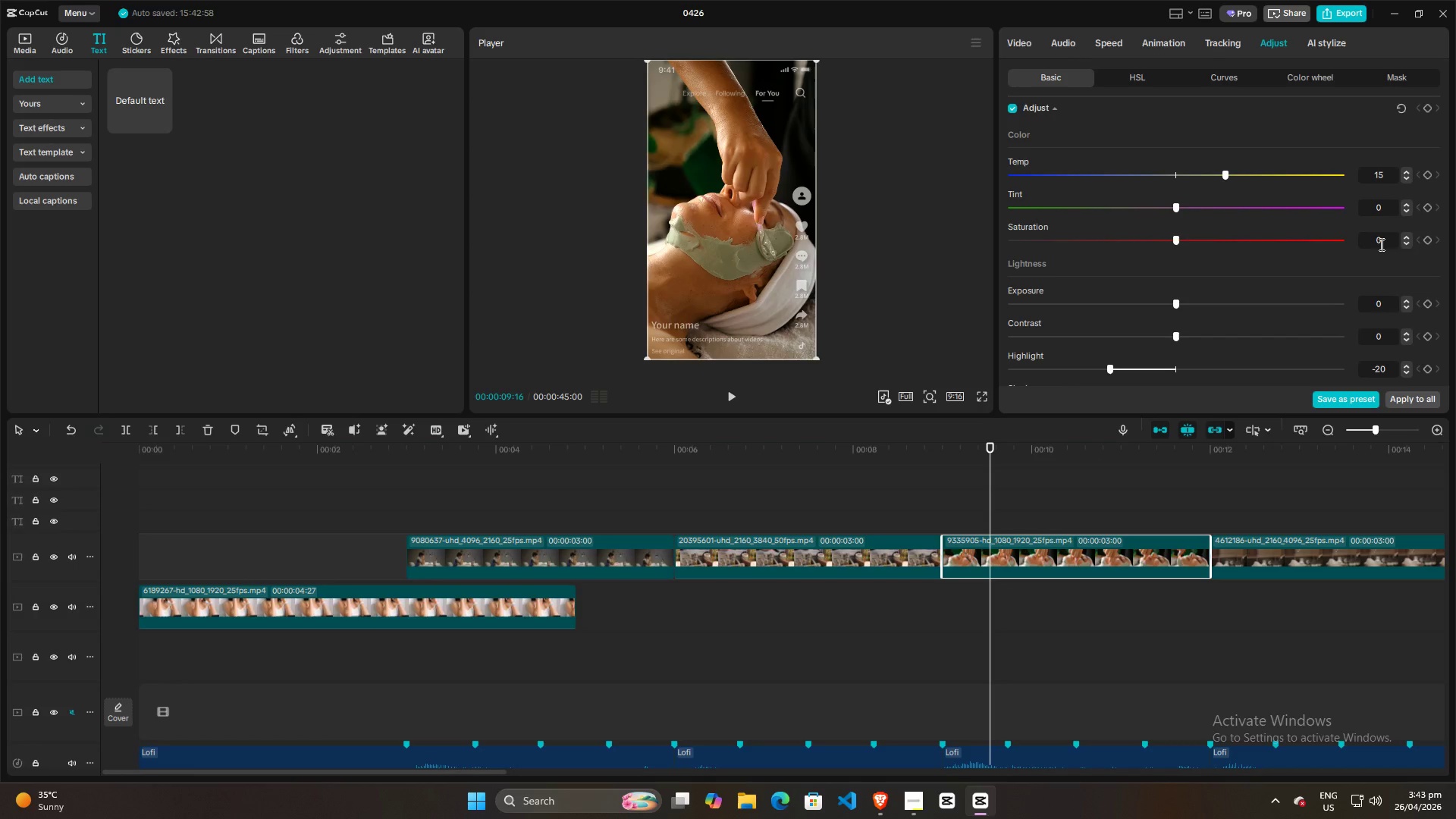 
scroll: coordinate [1380, 244], scroll_direction: up, amount: 10.0
 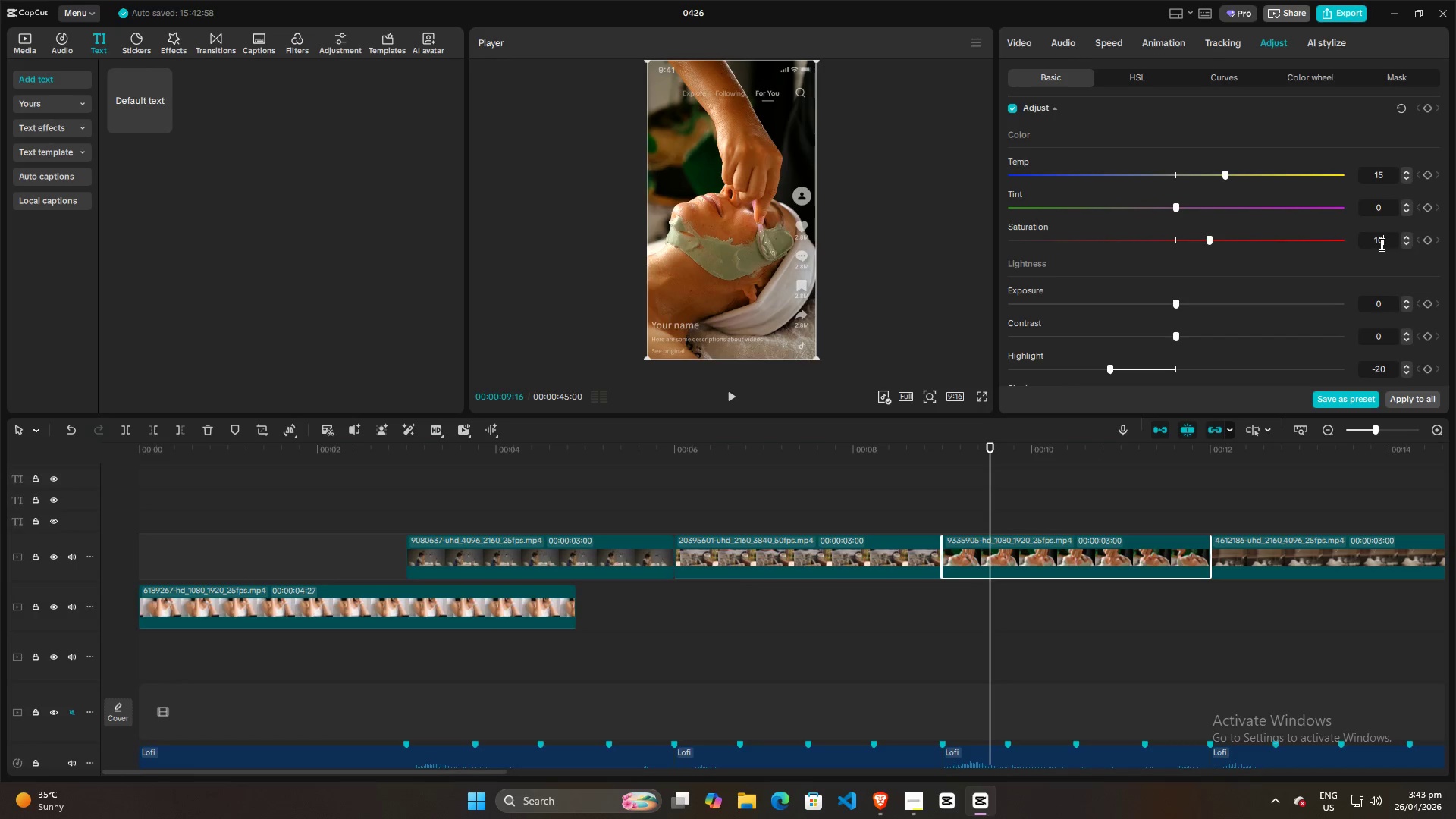 
scroll: coordinate [1380, 243], scroll_direction: down, amount: 10.0
 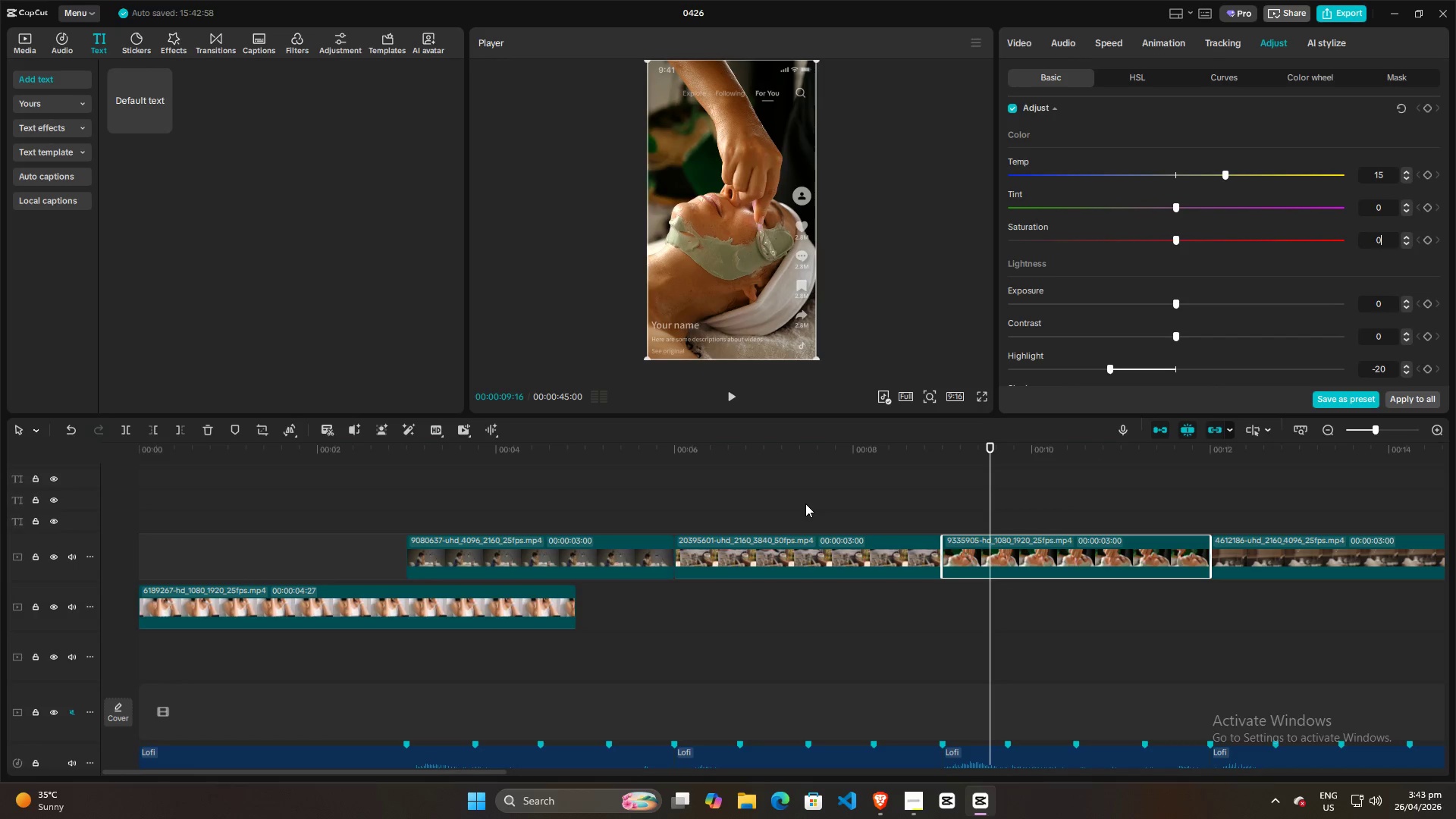 
left_click([805, 504])
 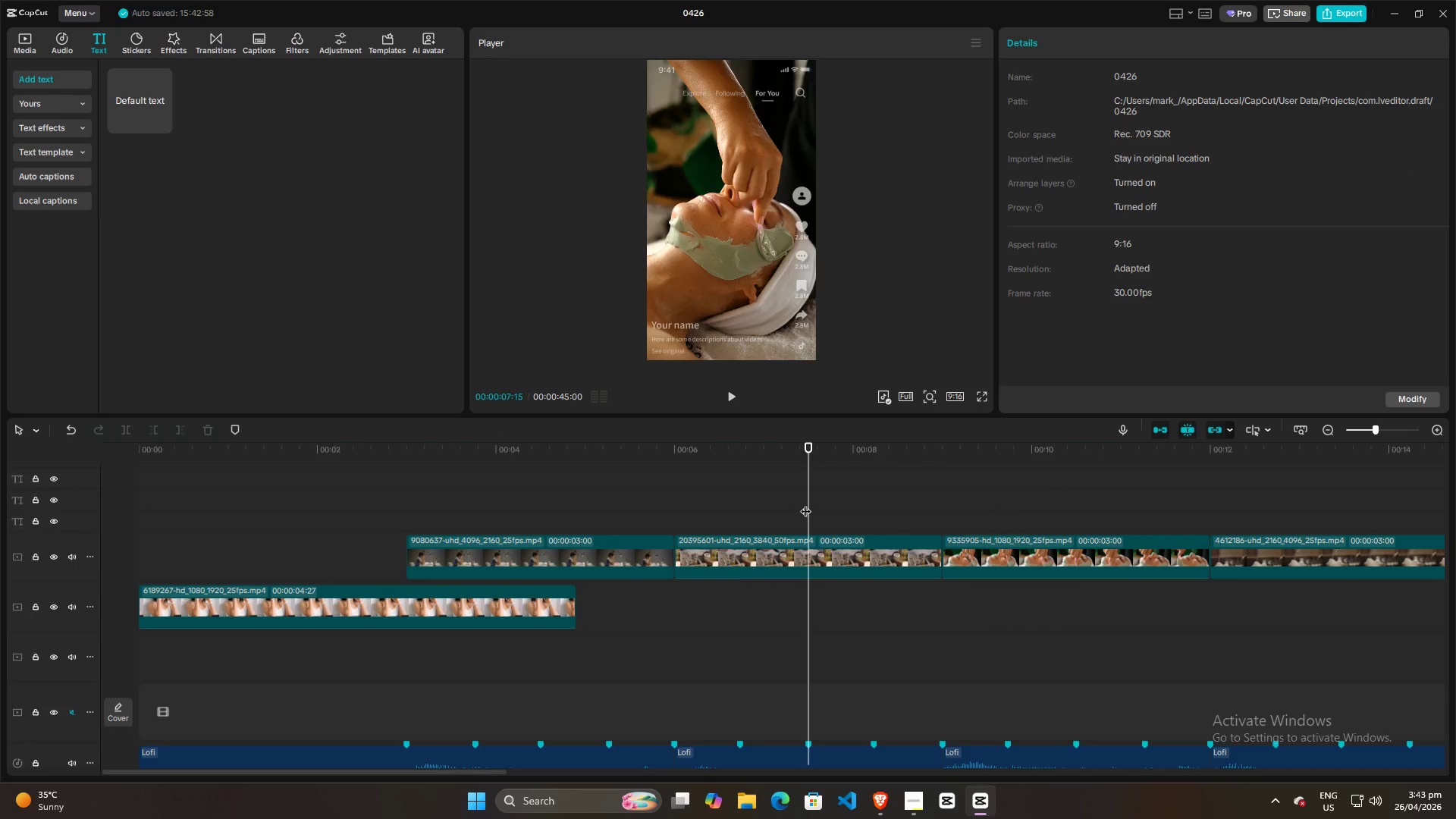 
key(Space)
 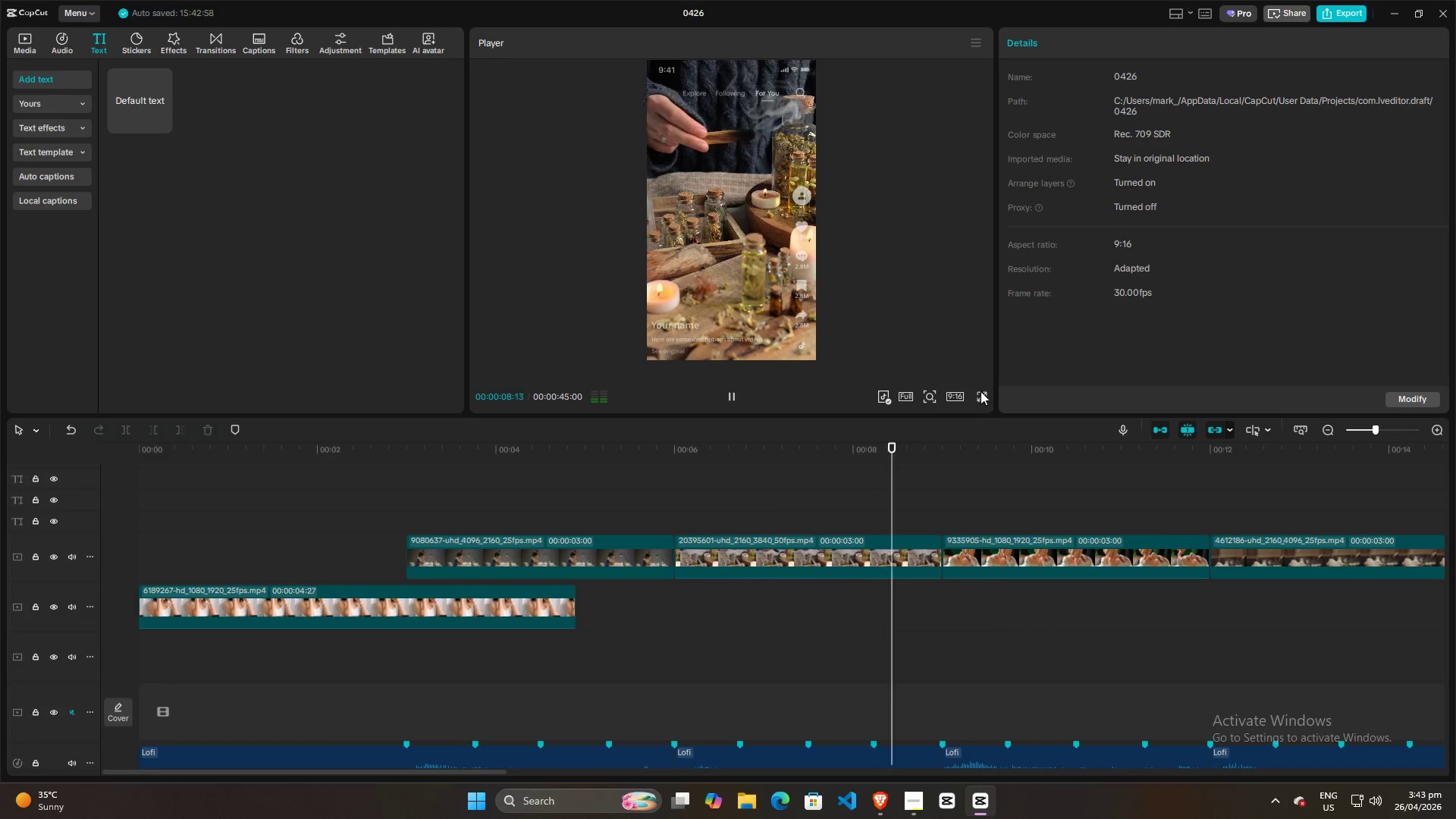 
key(Space)
 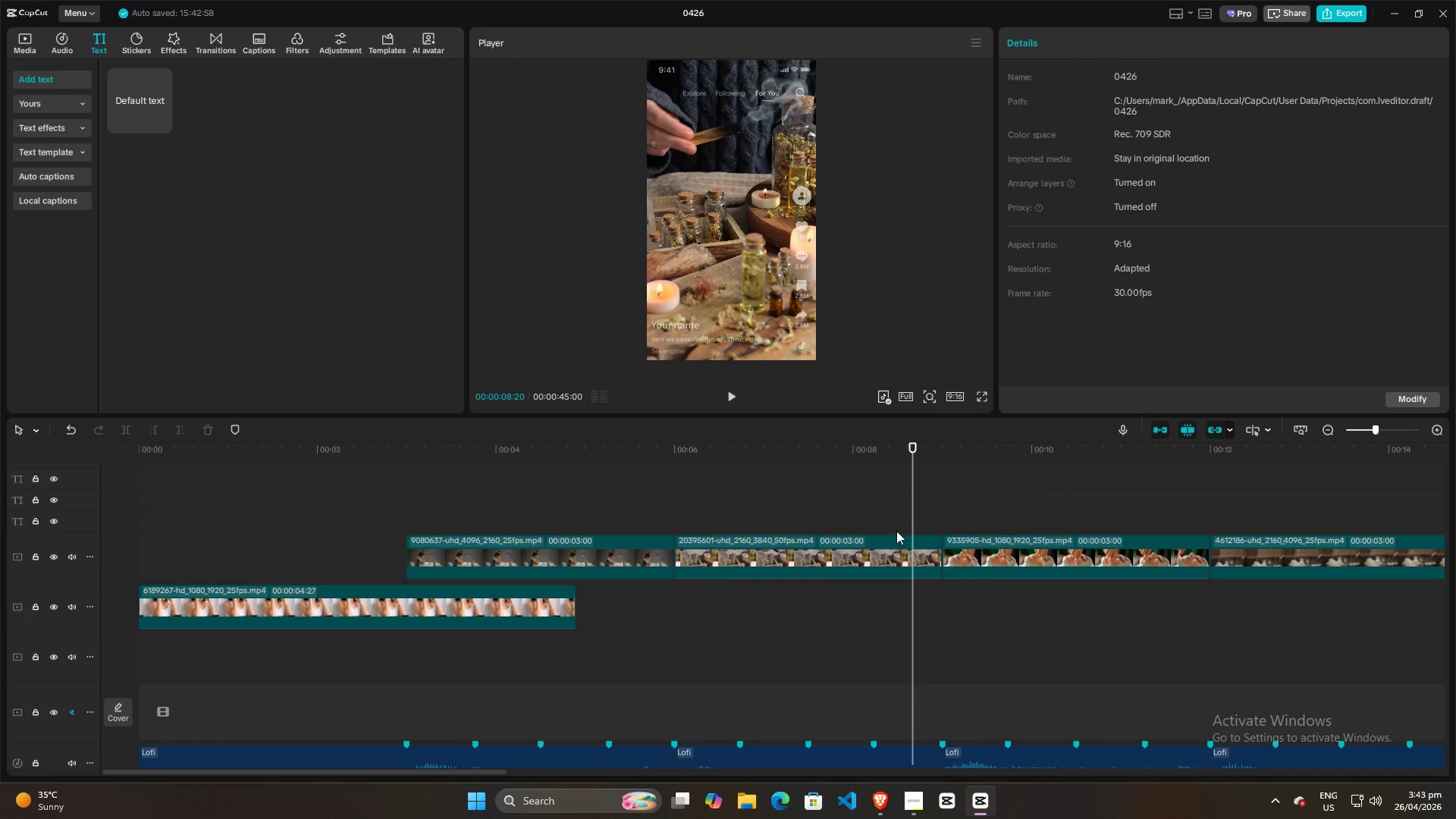 
double_click([895, 551])
 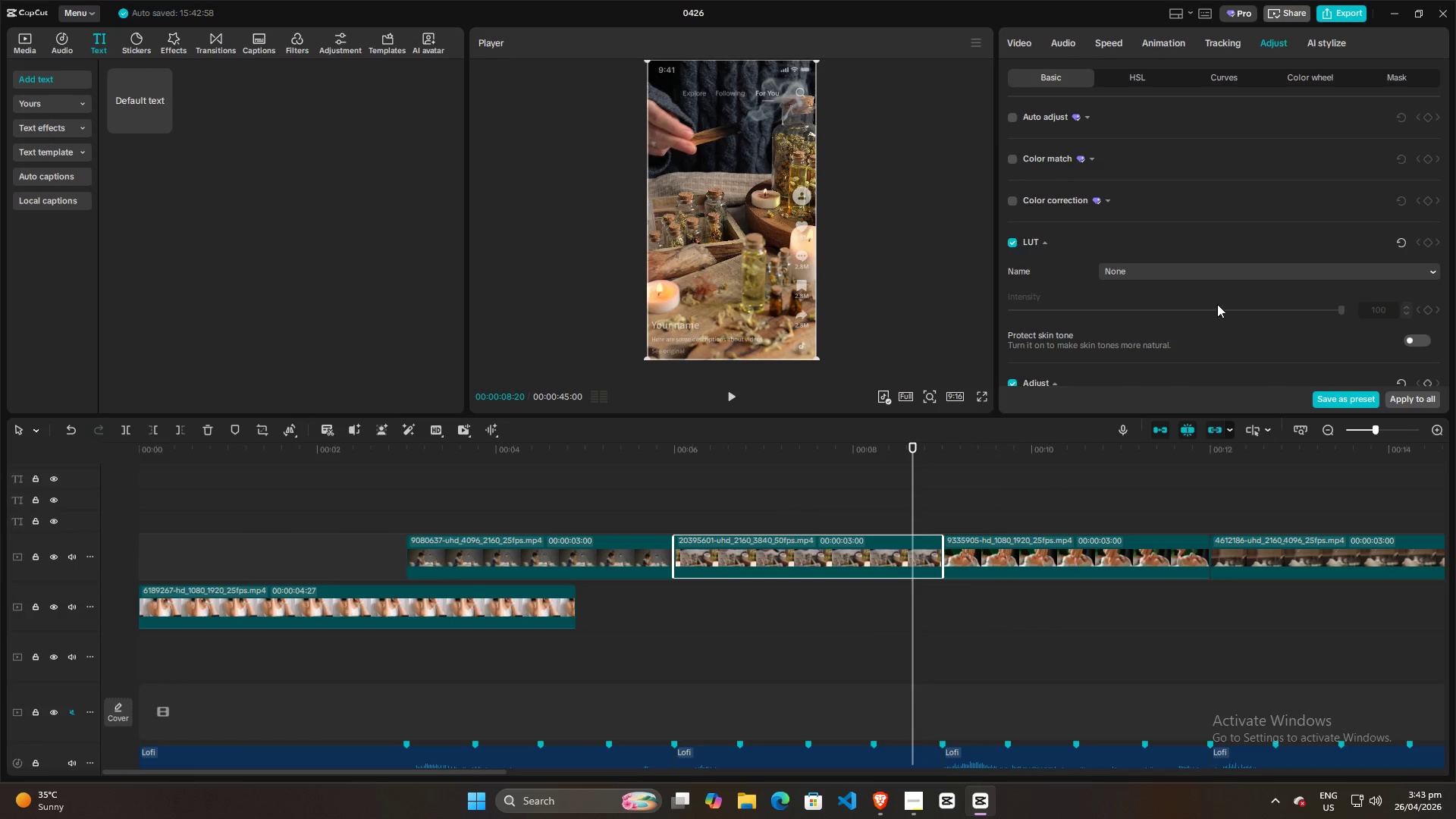 
scroll: coordinate [1238, 315], scroll_direction: down, amount: 10.0
 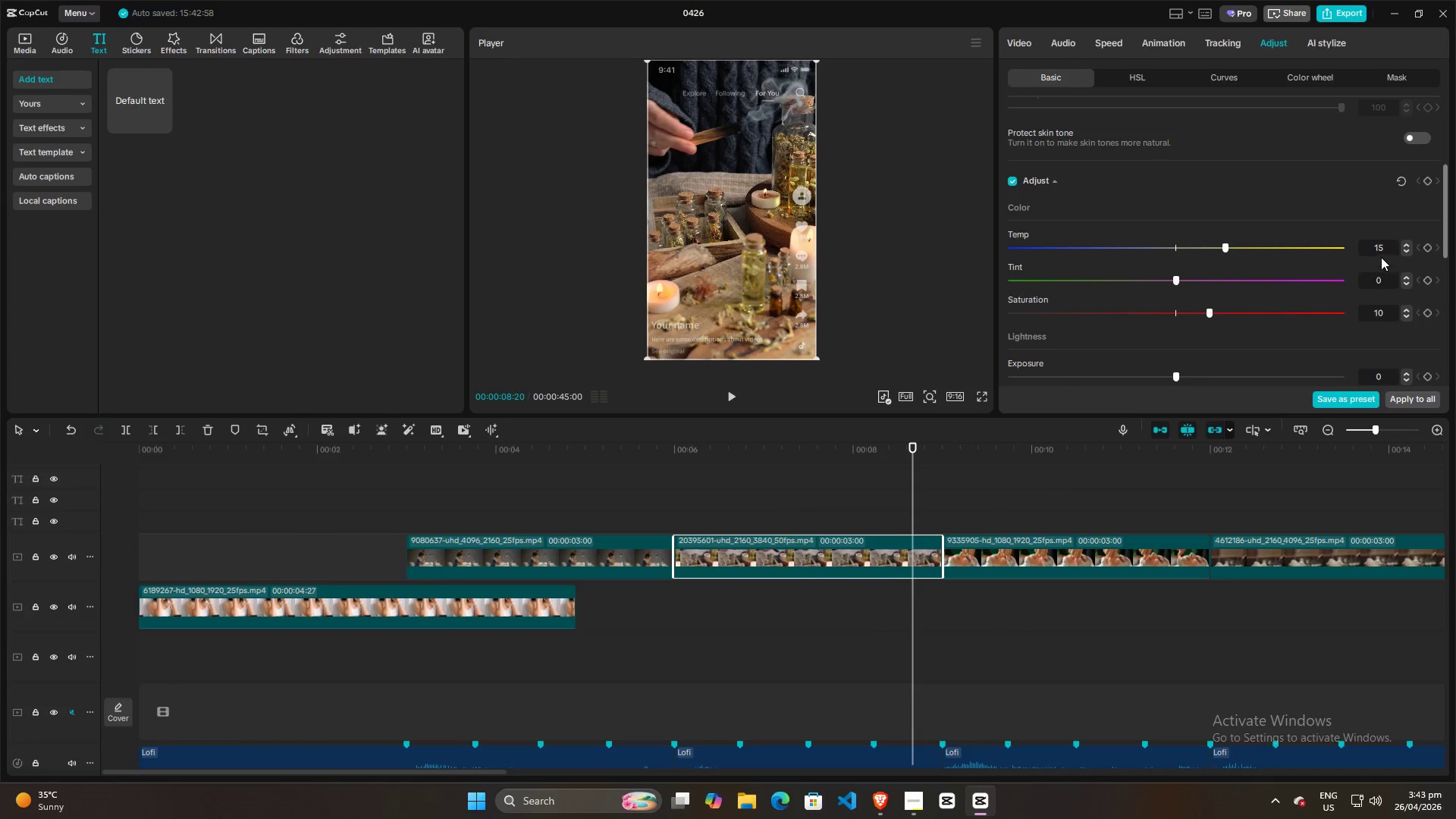 
left_click([1383, 254])
 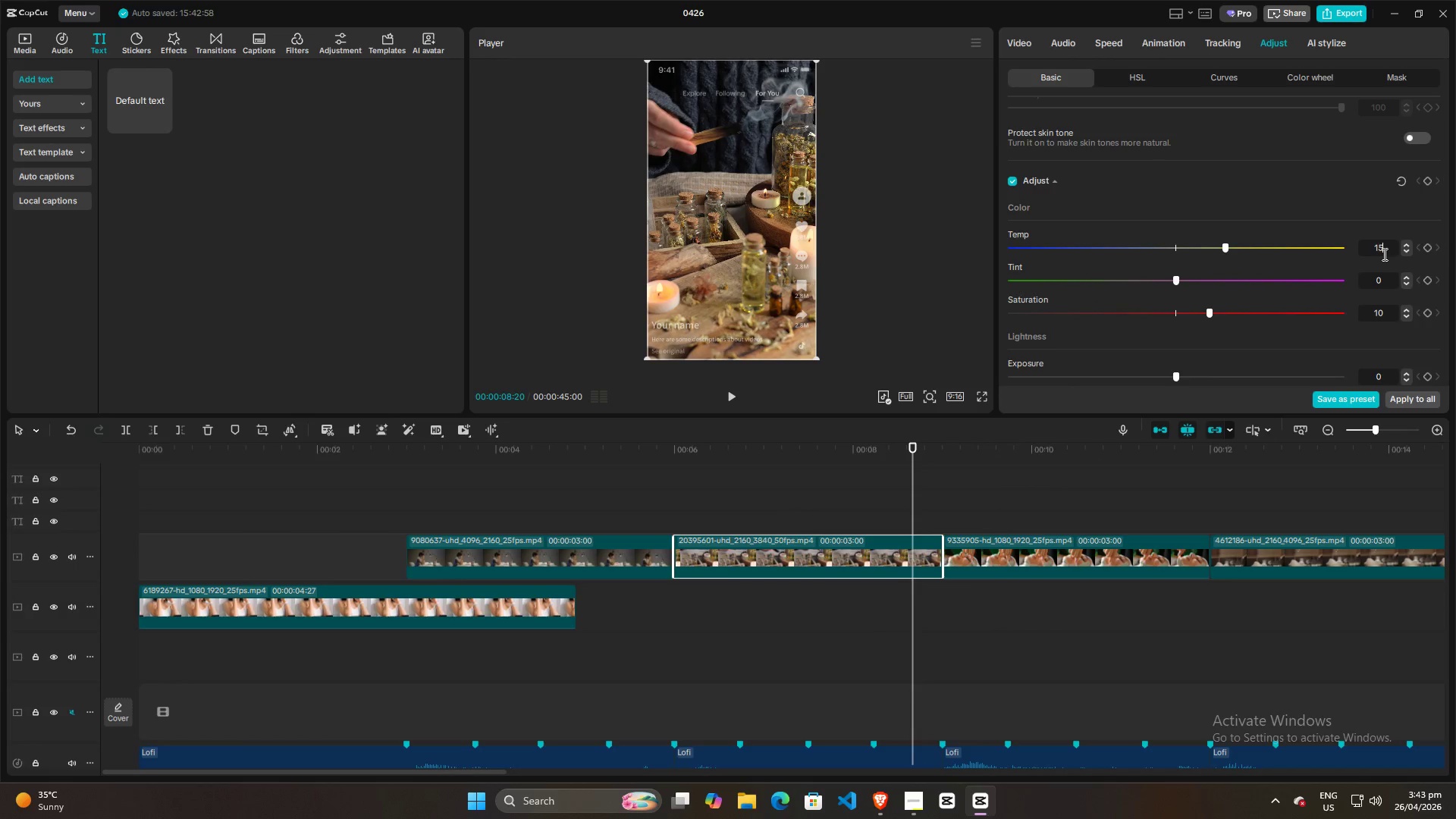 
scroll: coordinate [1383, 254], scroll_direction: up, amount: 10.0
 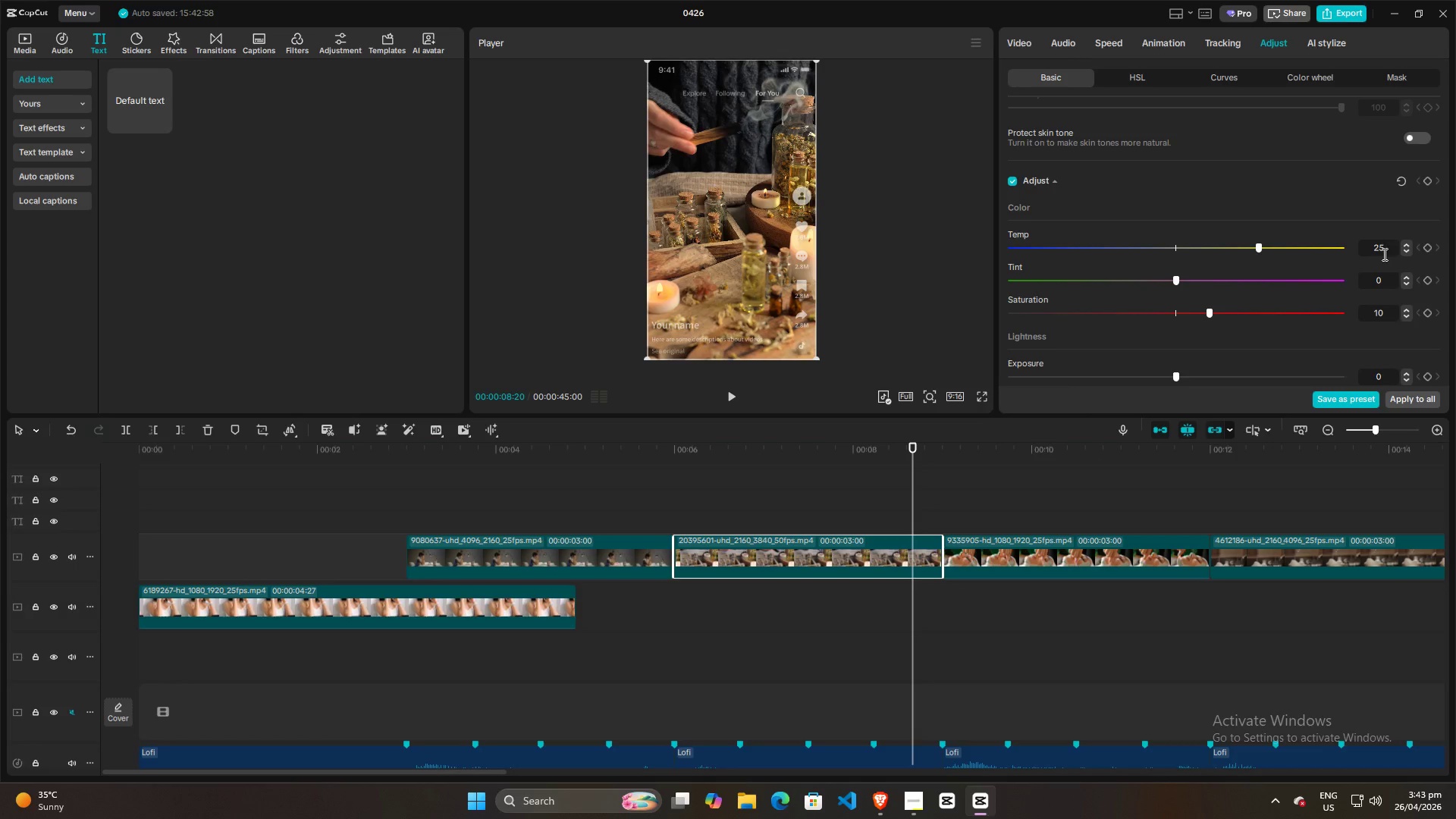 
scroll: coordinate [1379, 254], scroll_direction: down, amount: 9.0
 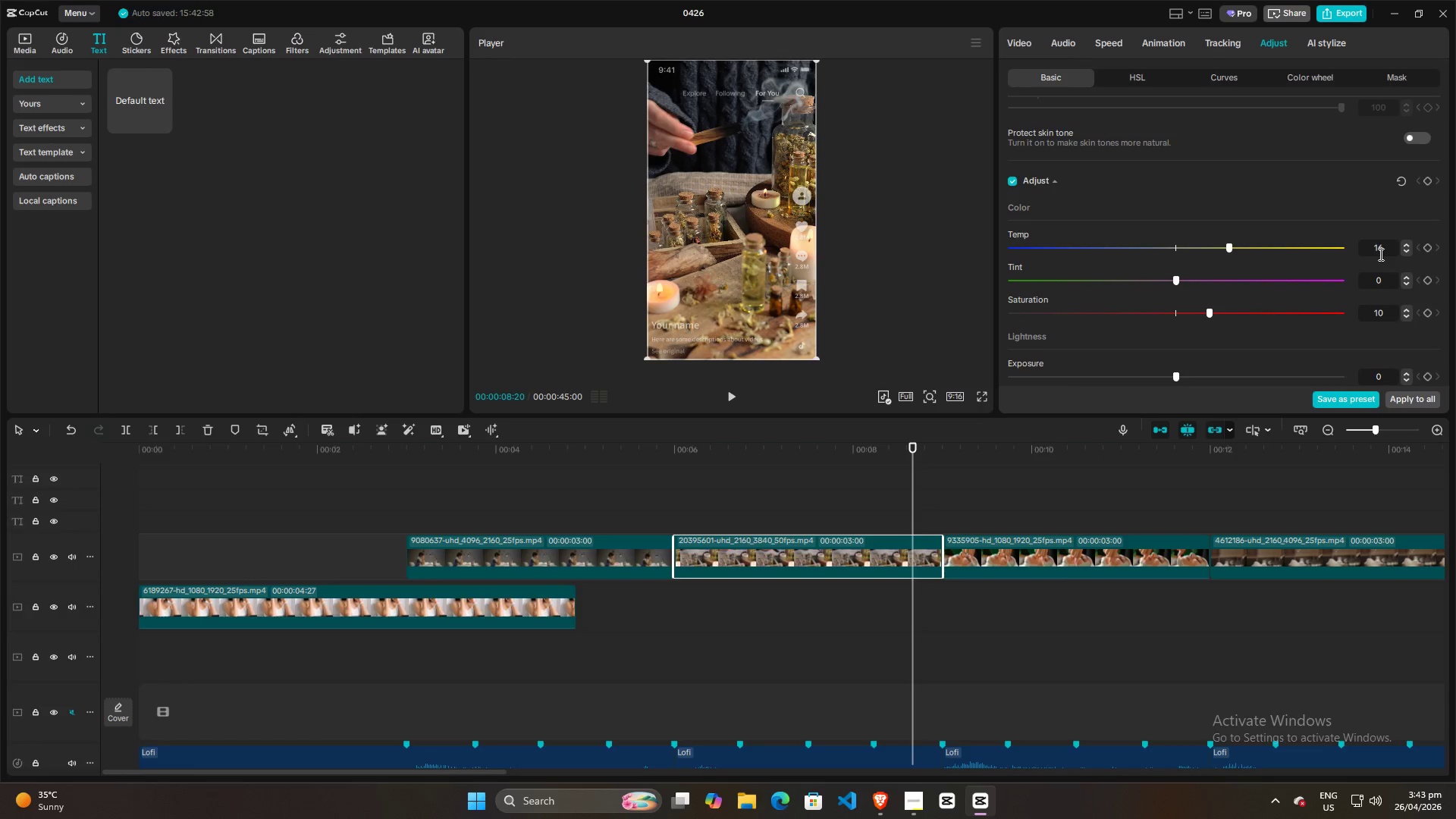 
scroll: coordinate [1379, 254], scroll_direction: none, amount: 0.0
 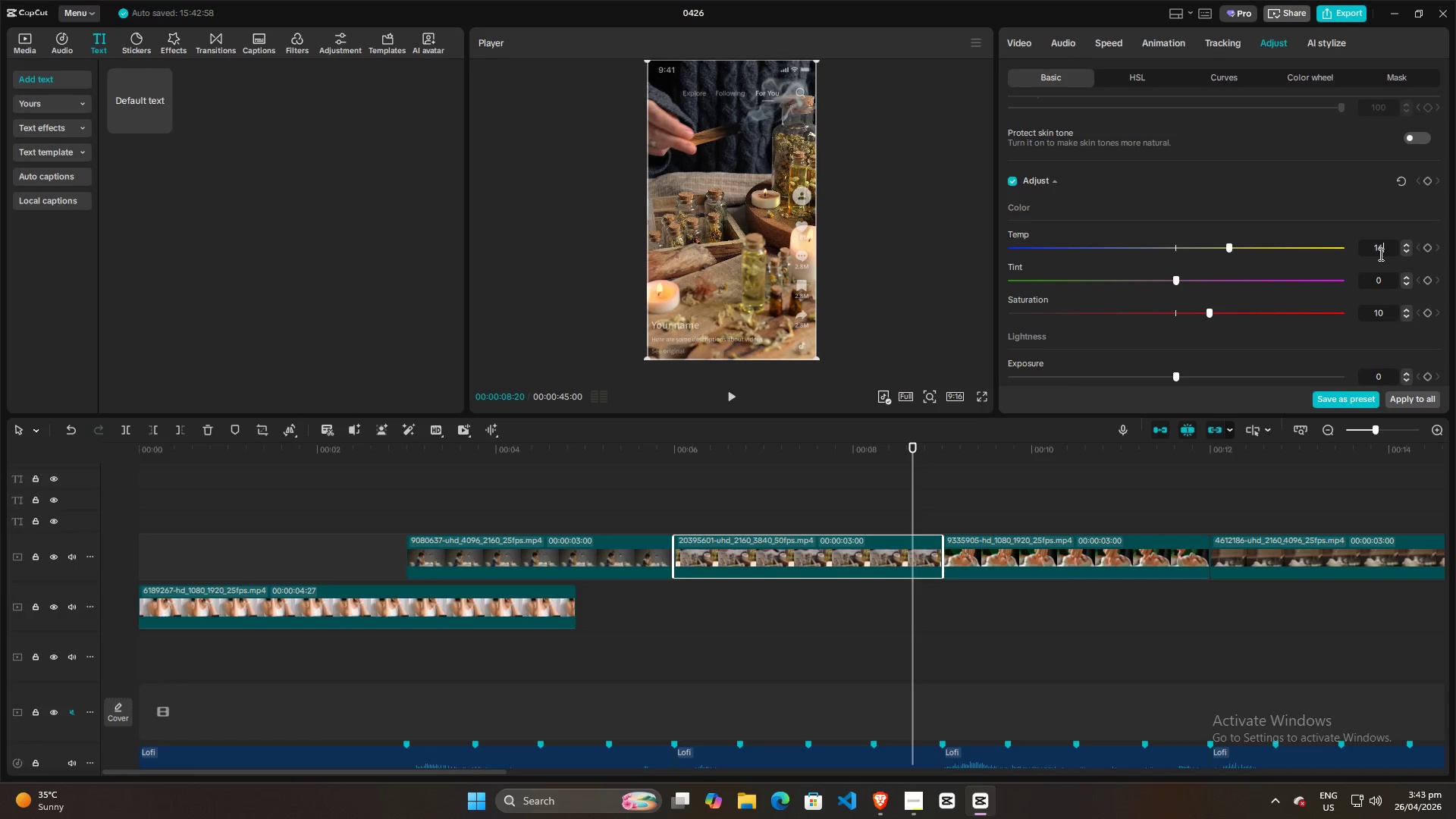 
scroll: coordinate [1379, 254], scroll_direction: up, amount: 4.0
 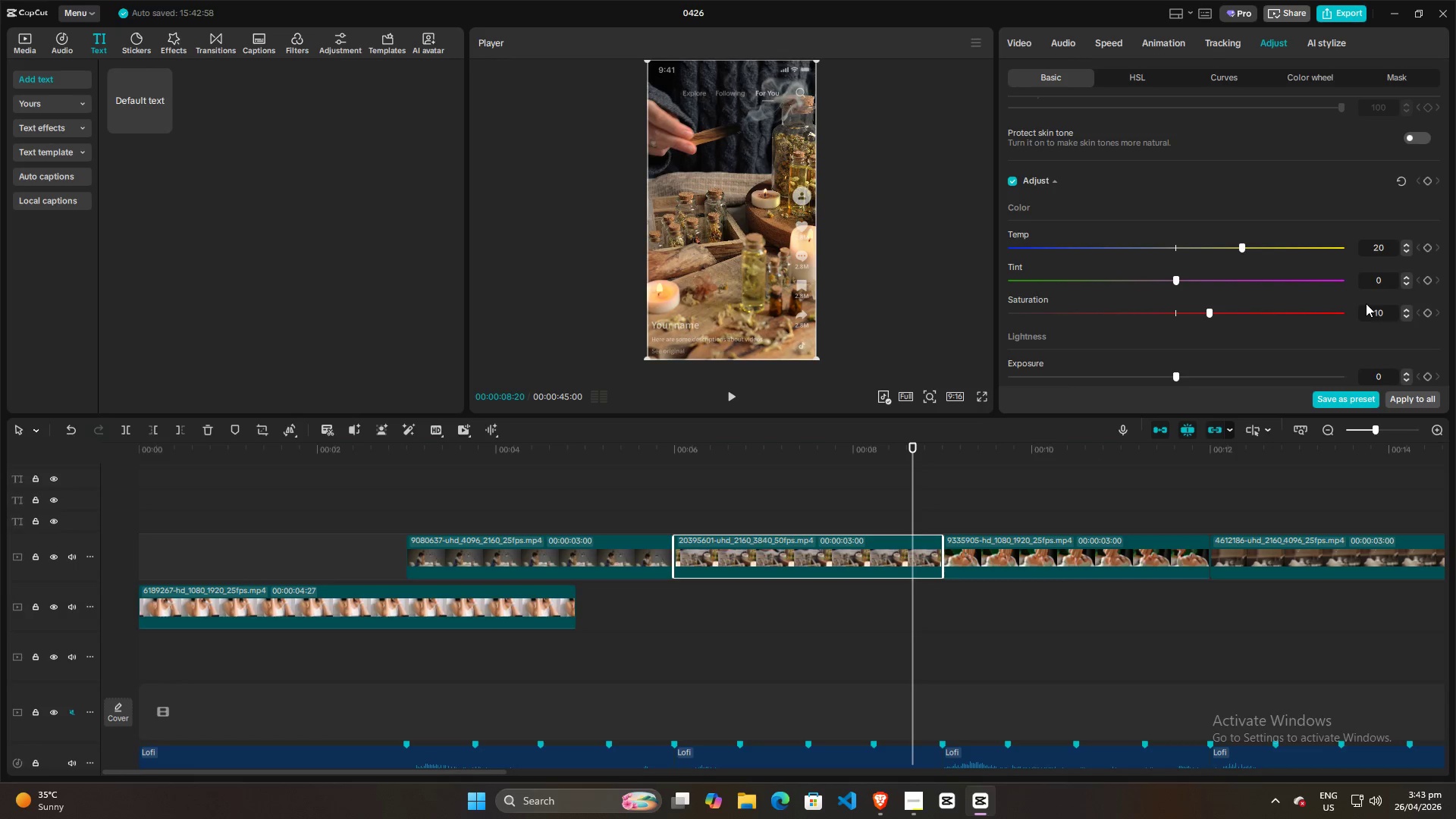 
left_click([1370, 310])
 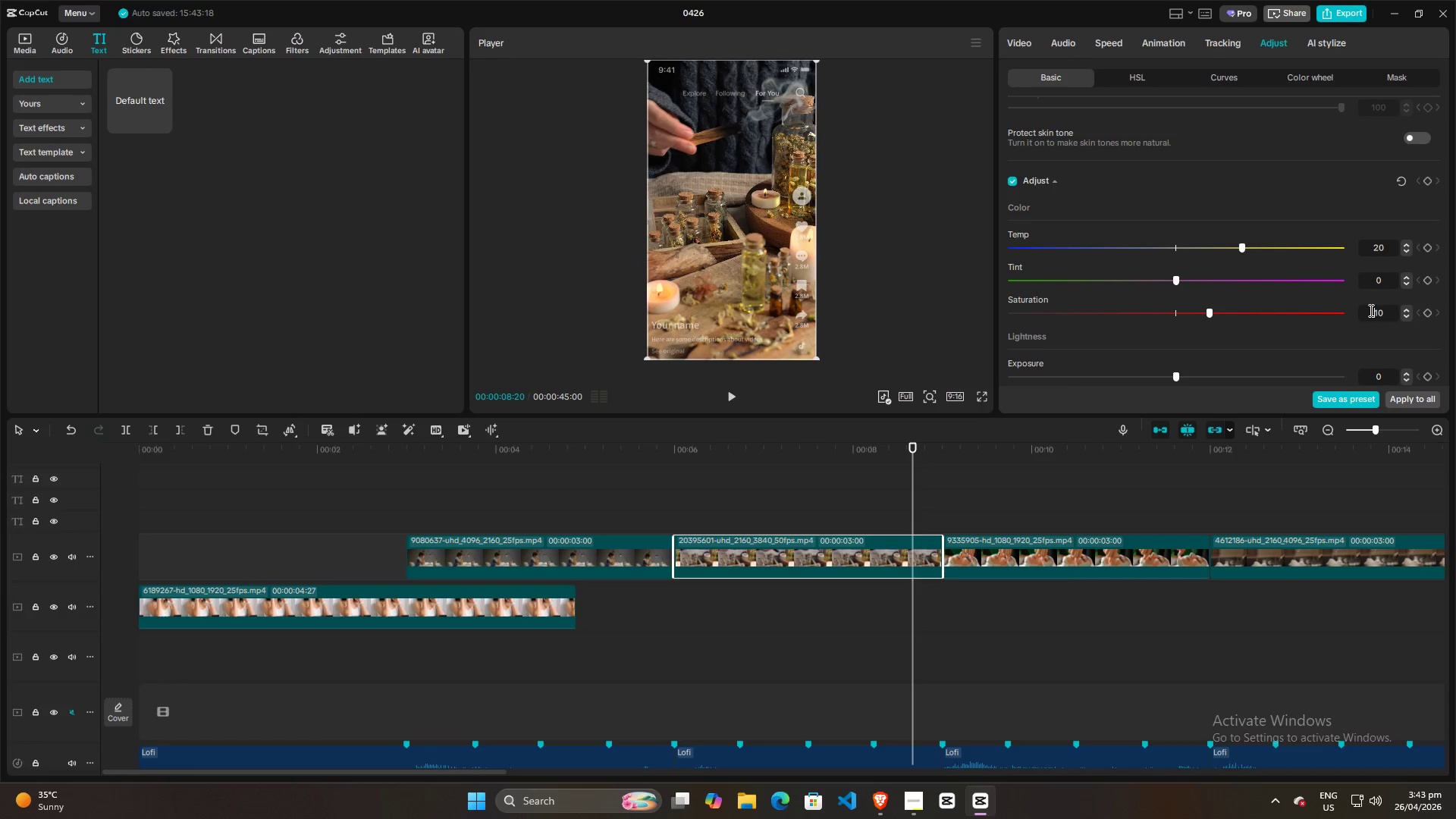 
scroll: coordinate [1370, 310], scroll_direction: up, amount: 11.0
 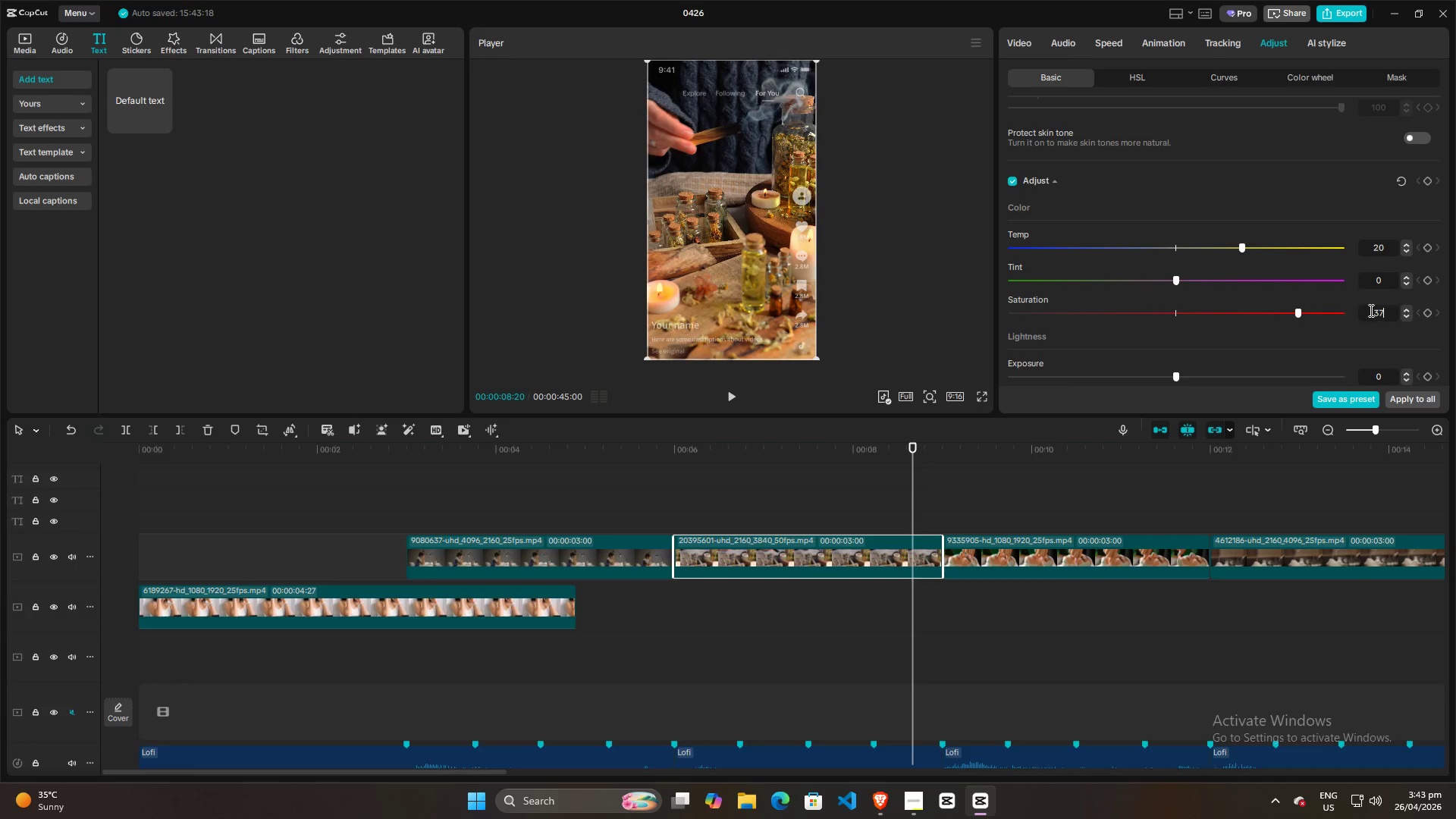 
scroll: coordinate [1370, 310], scroll_direction: down, amount: 27.0
 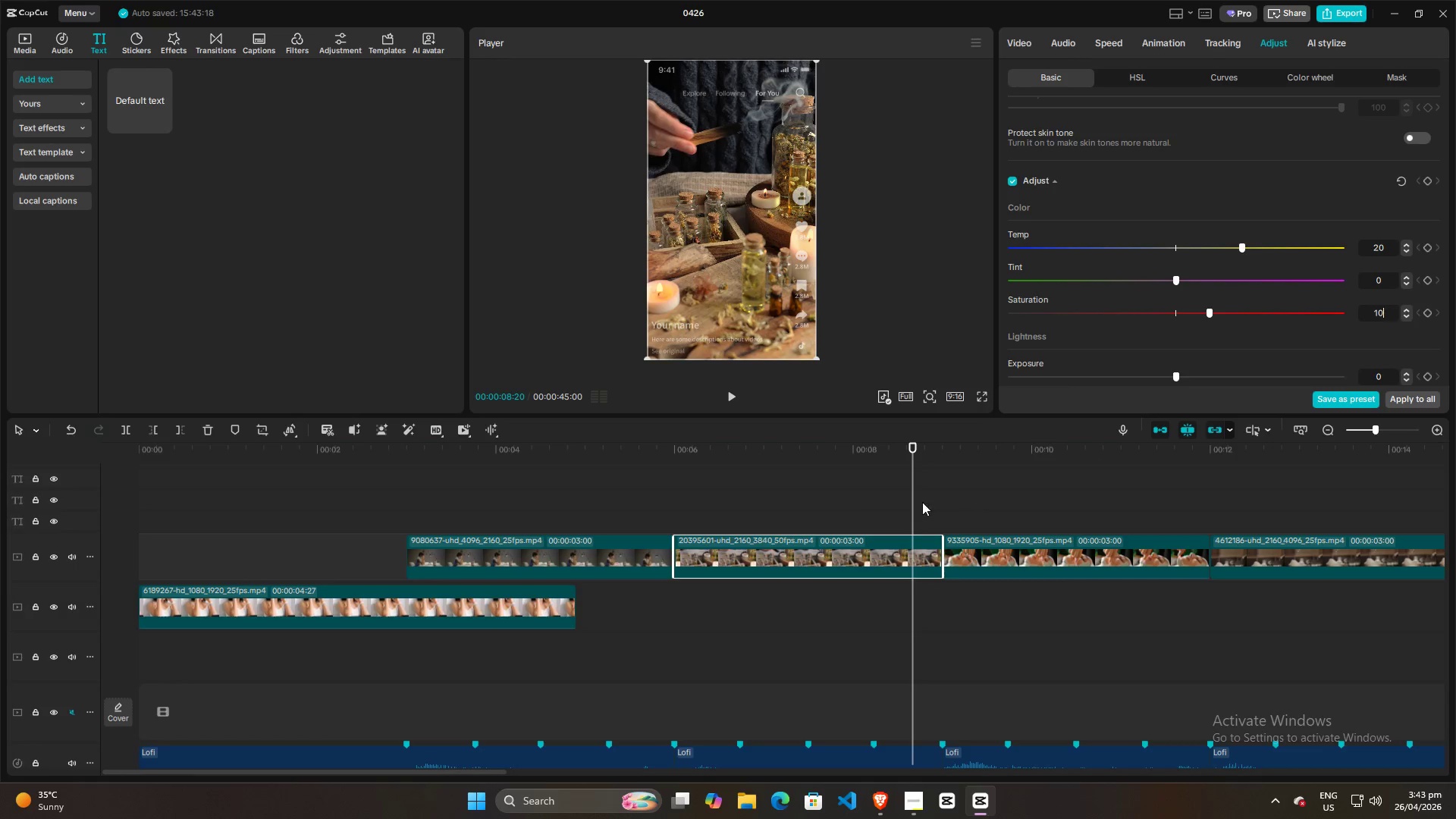 
left_click([852, 502])
 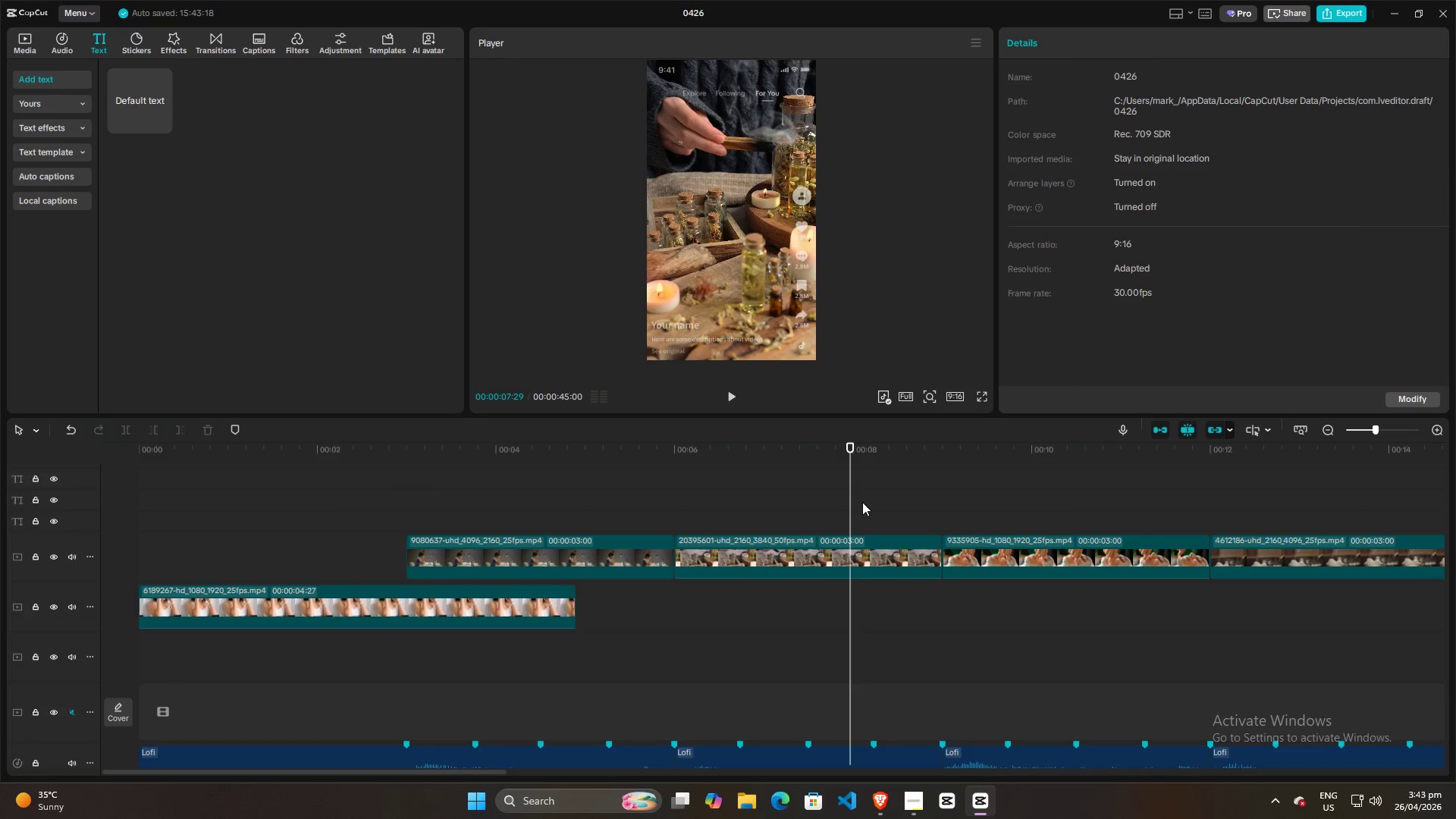 
key(Space)
 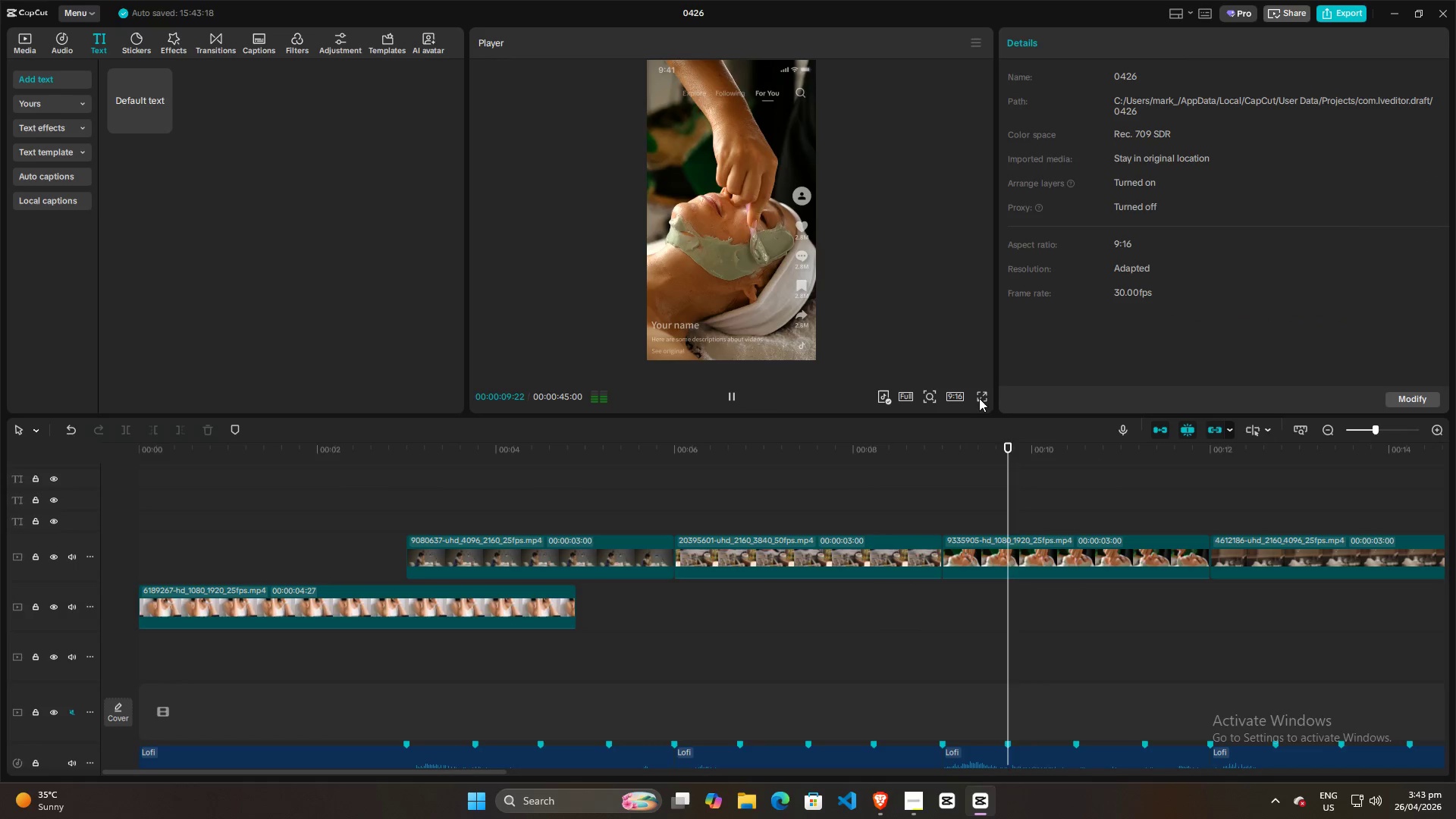 
left_click([979, 398])
 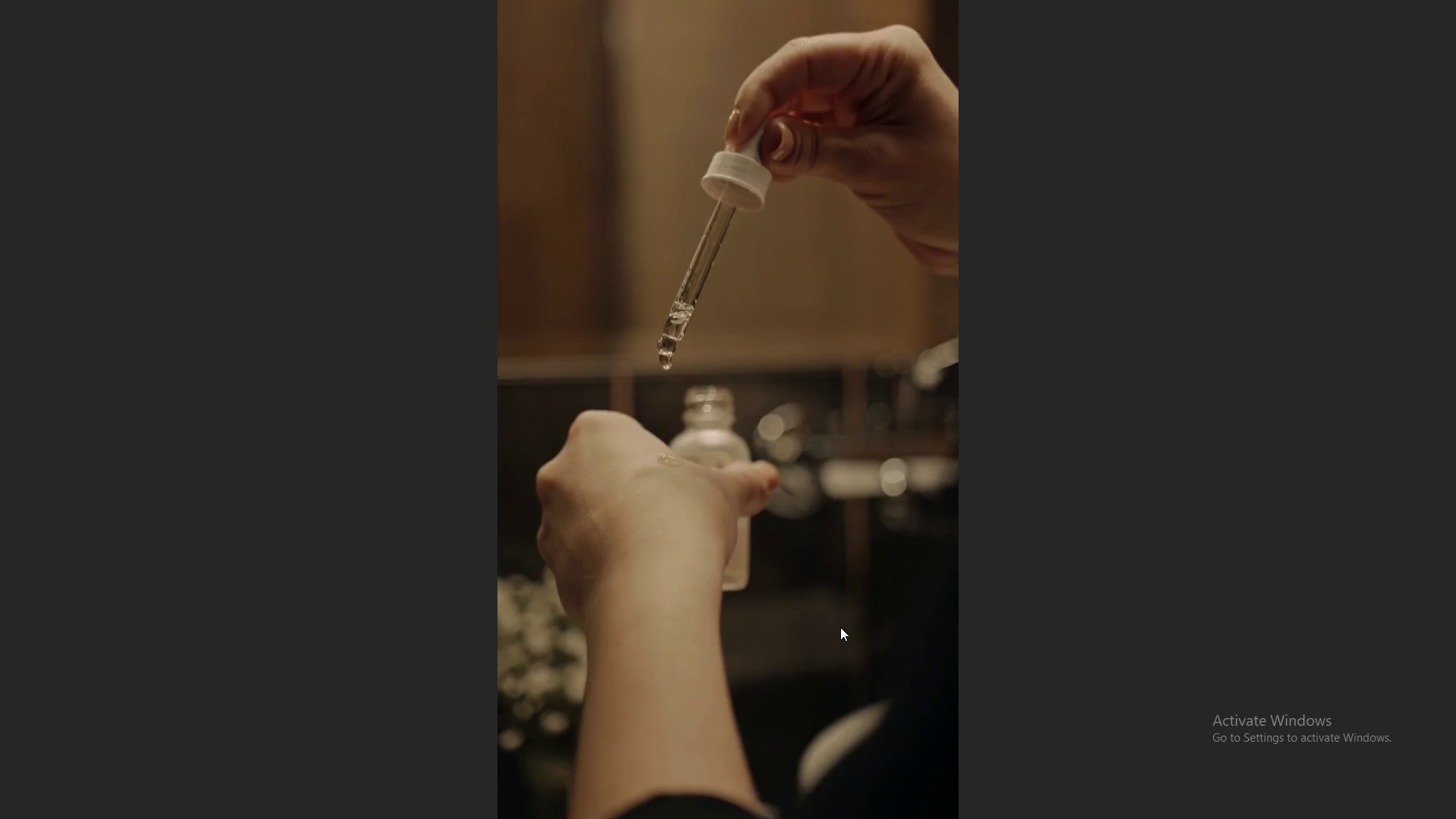 
wait(5.75)
 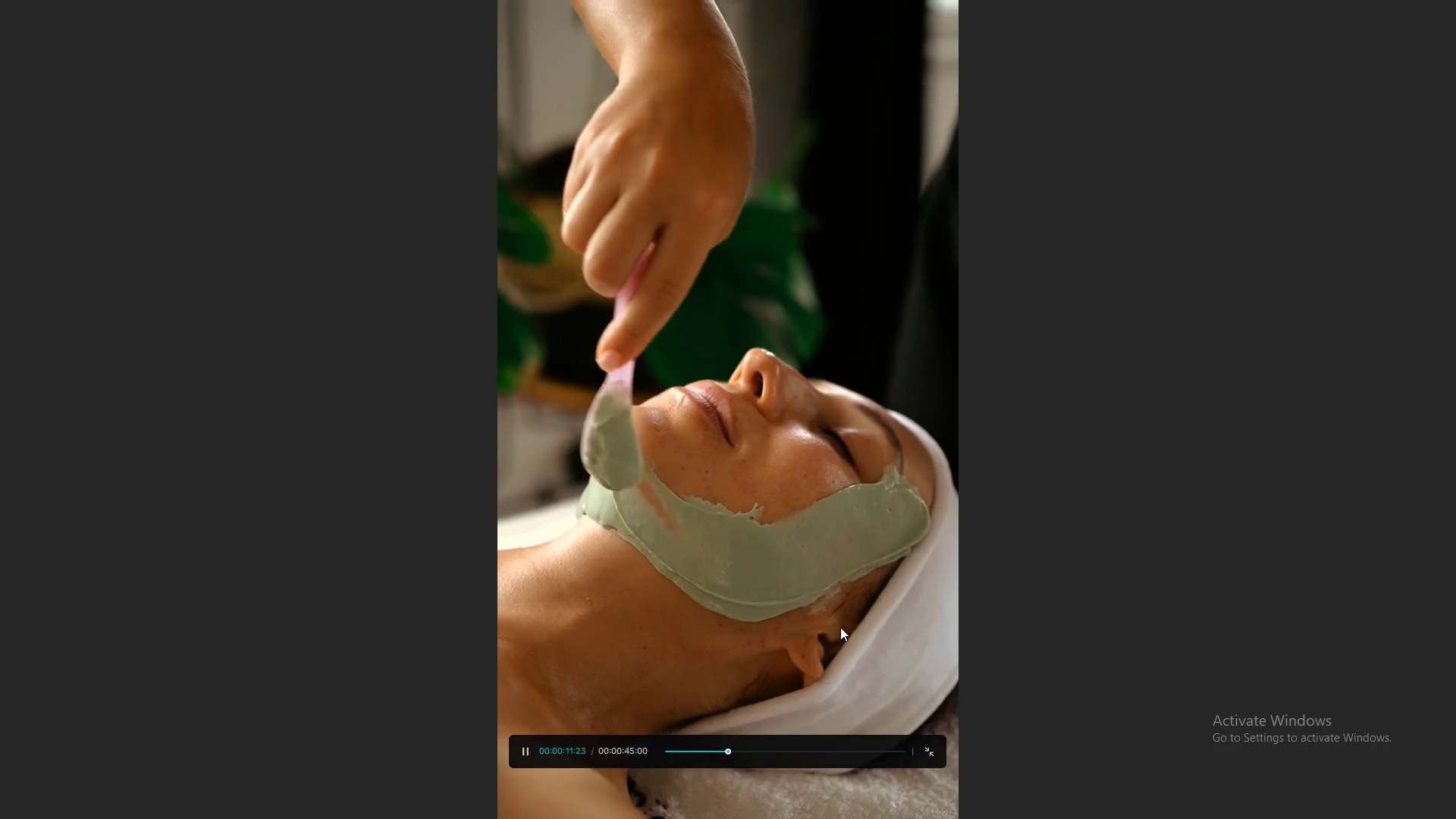 
key(Escape)
 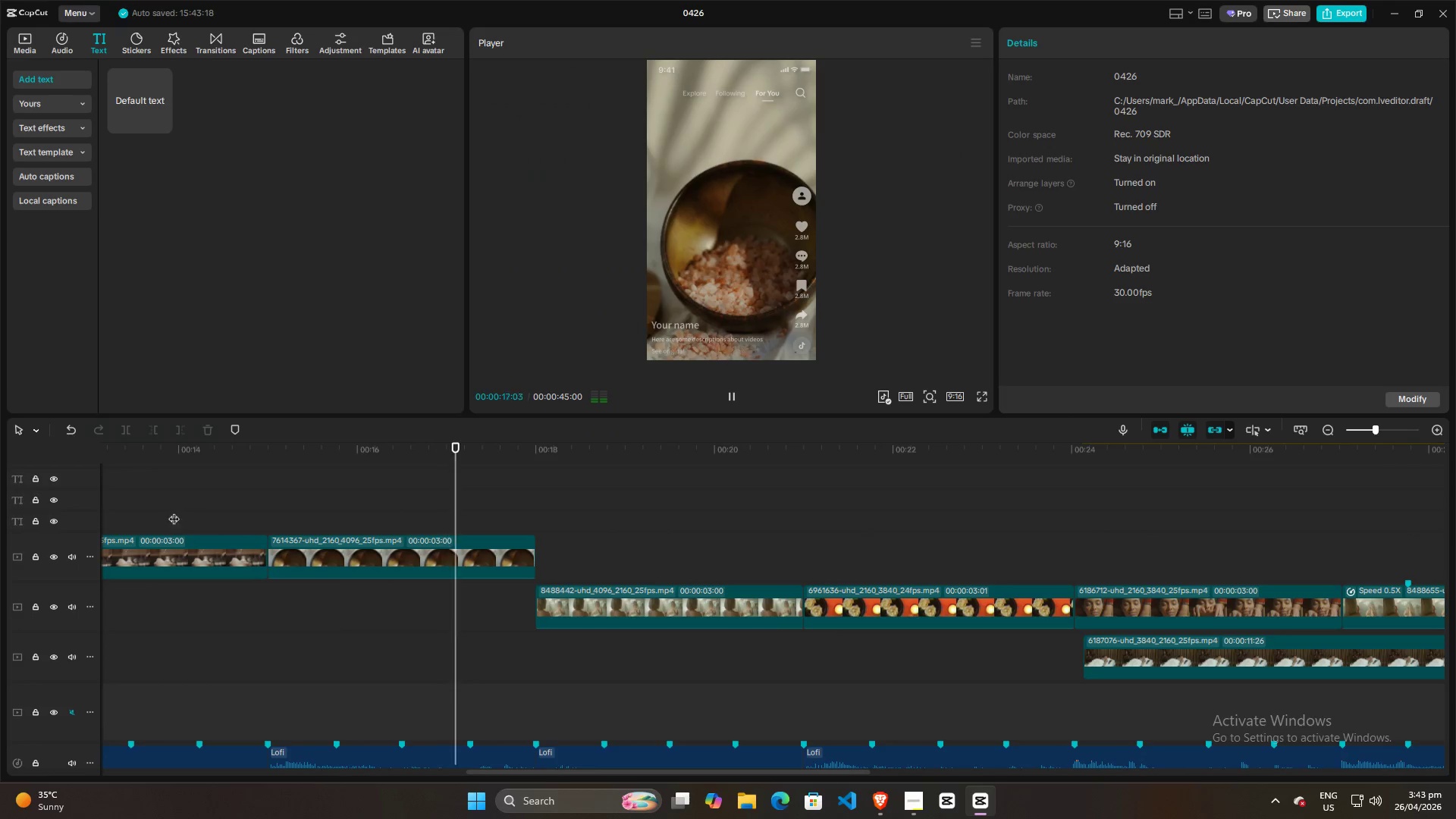 
double_click([192, 560])
 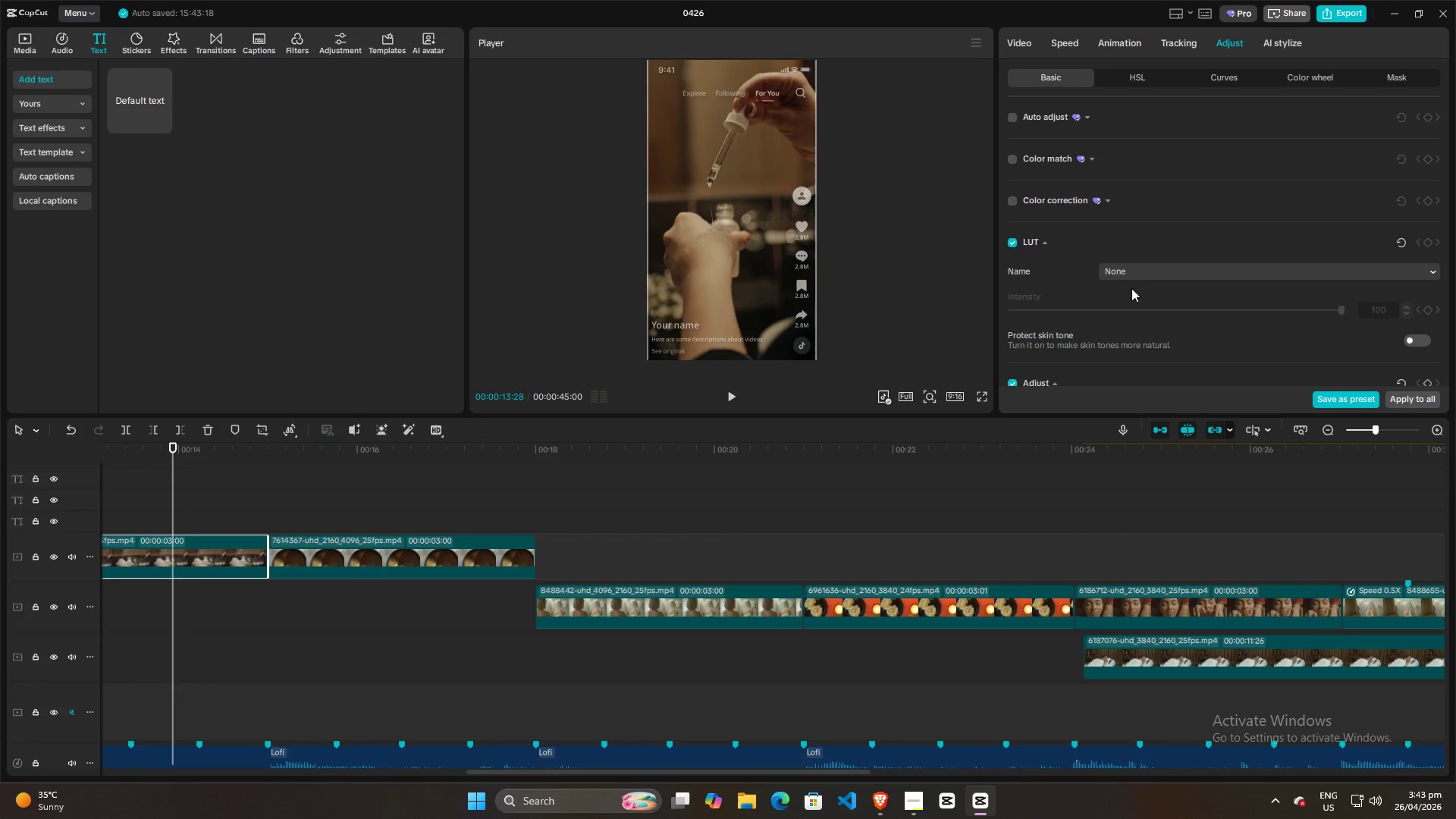 
scroll: coordinate [1233, 306], scroll_direction: down, amount: 15.0
 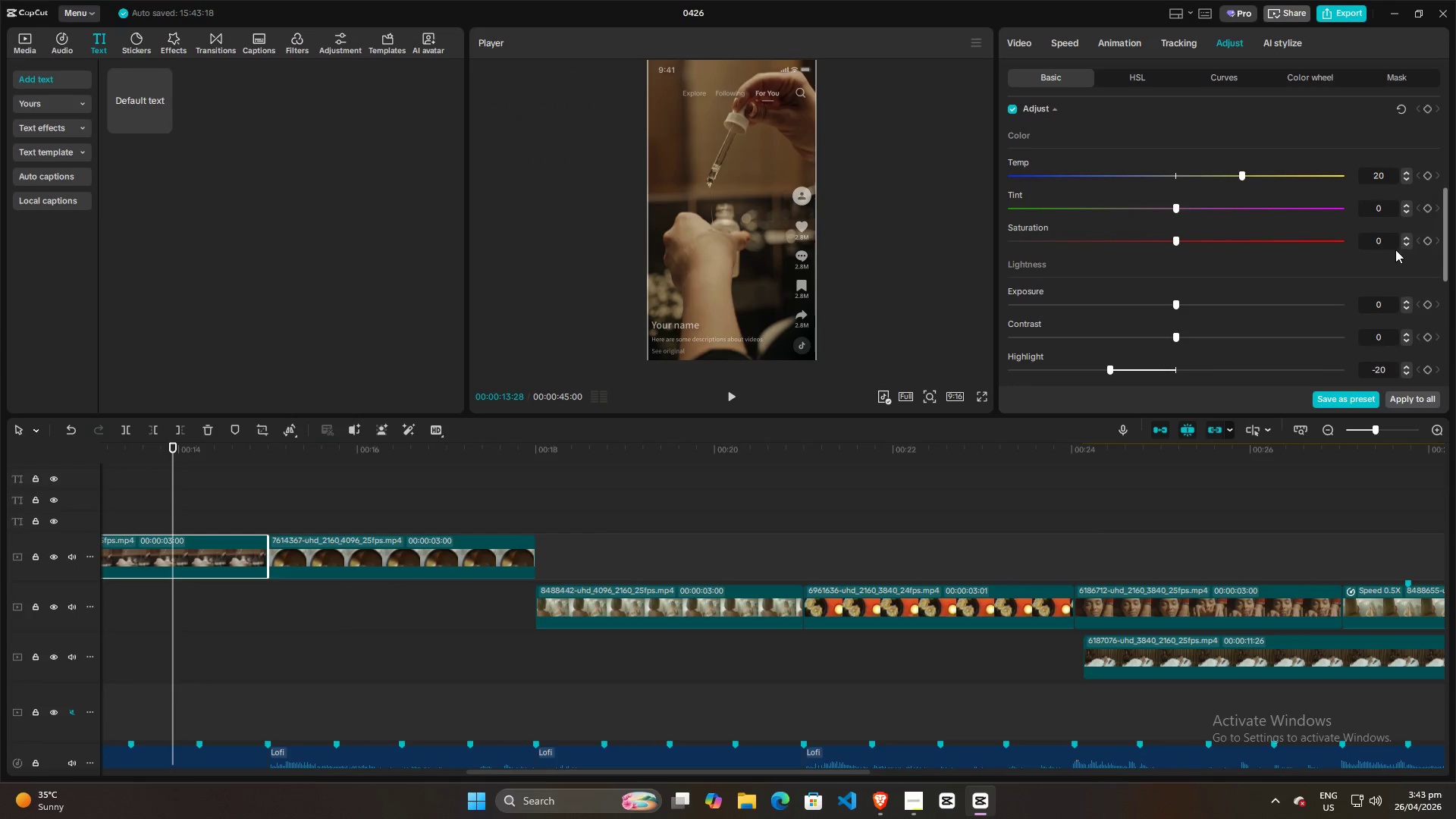 
left_click([1382, 235])
 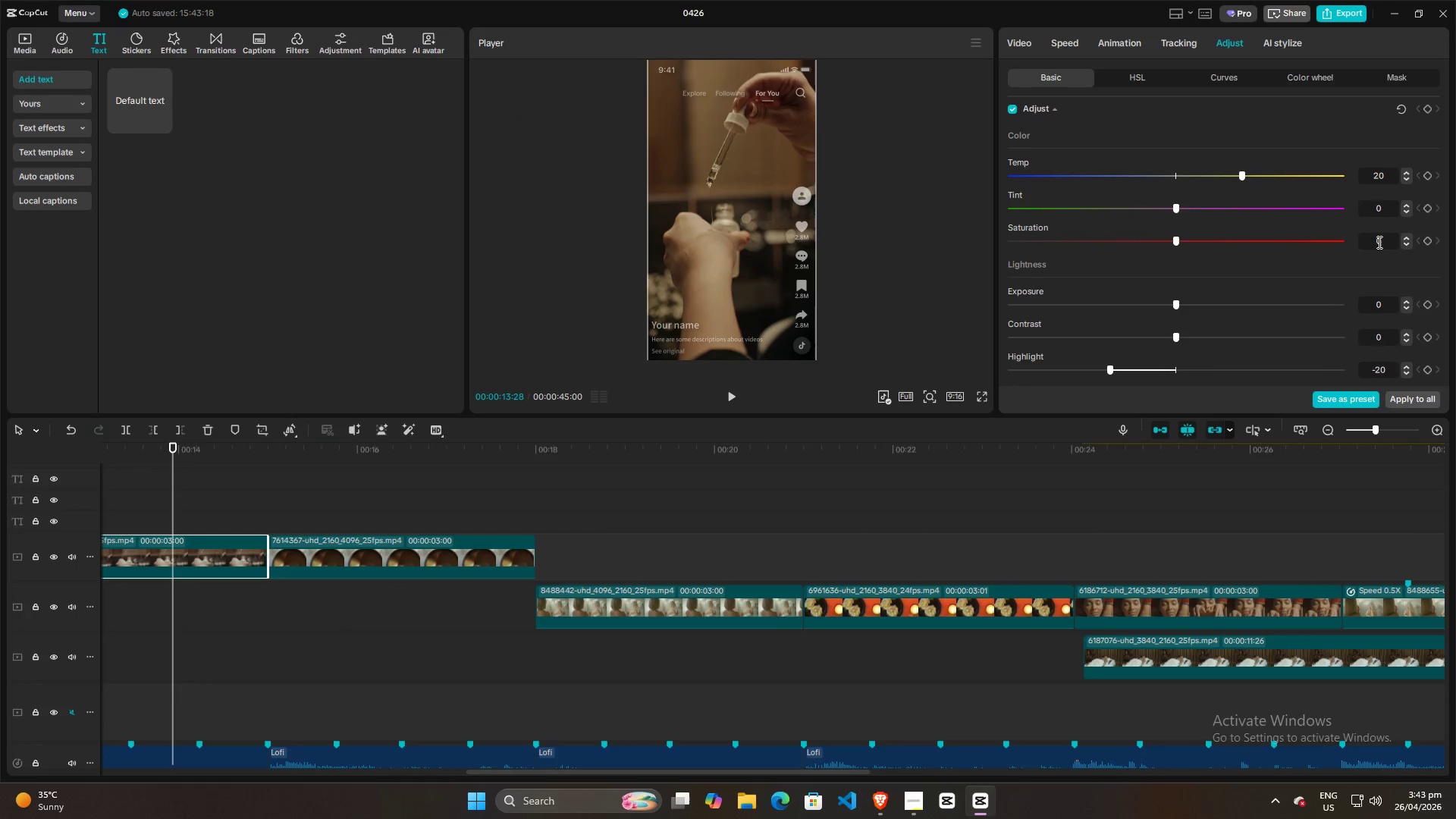 
scroll: coordinate [1385, 243], scroll_direction: up, amount: 25.0
 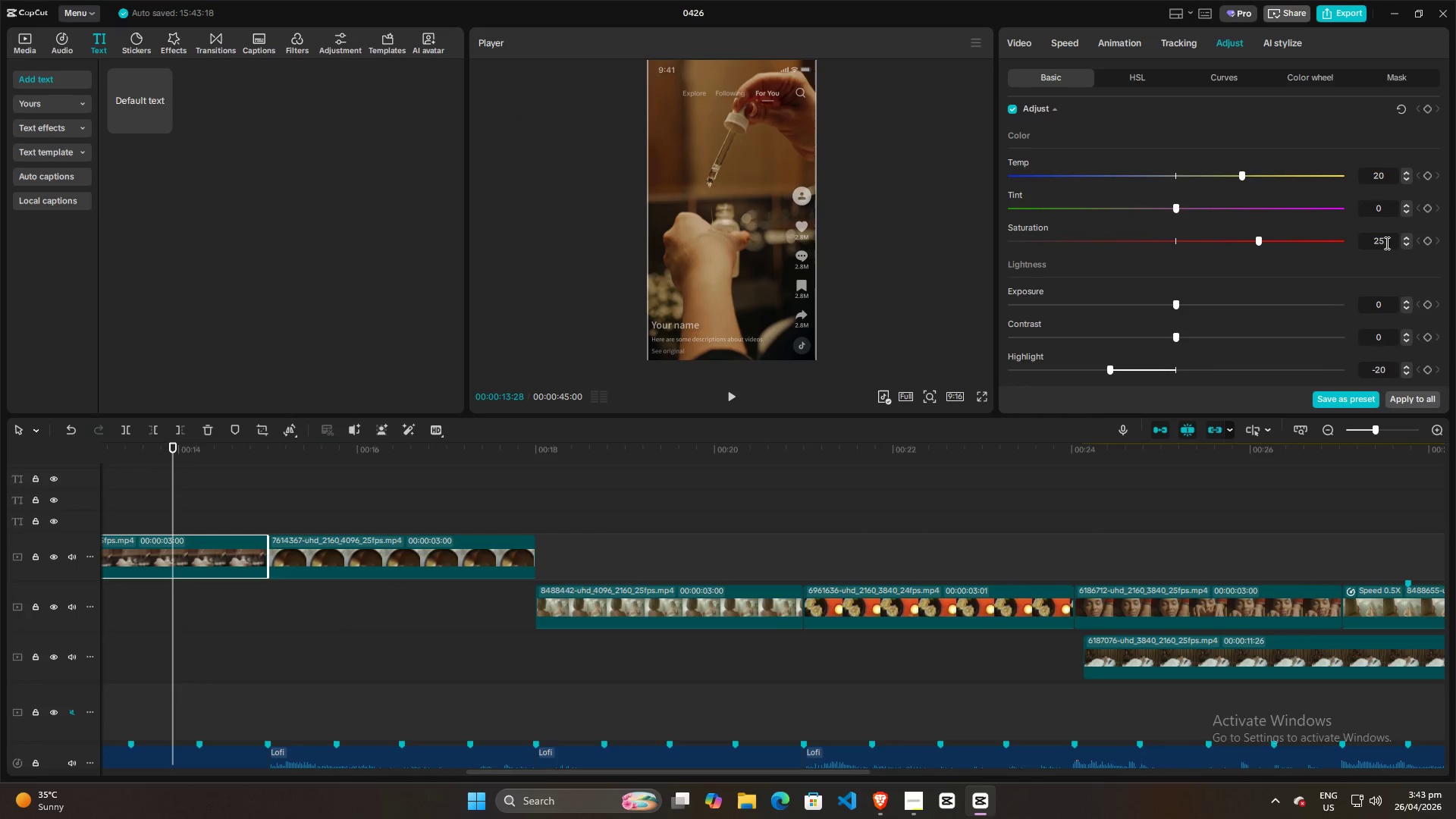 
scroll: coordinate [1385, 243], scroll_direction: down, amount: 5.0
 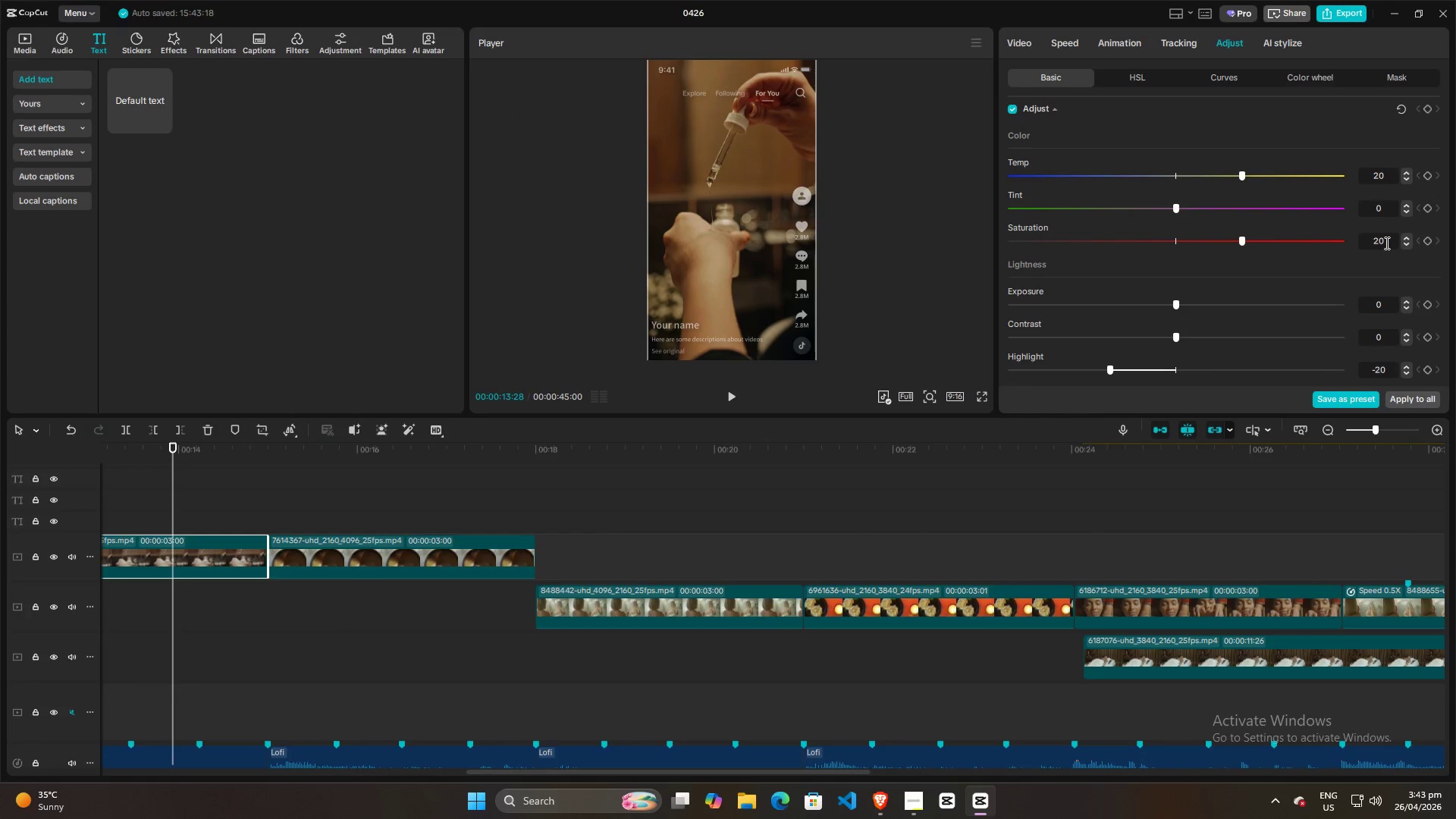 
scroll: coordinate [1385, 243], scroll_direction: none, amount: 0.0
 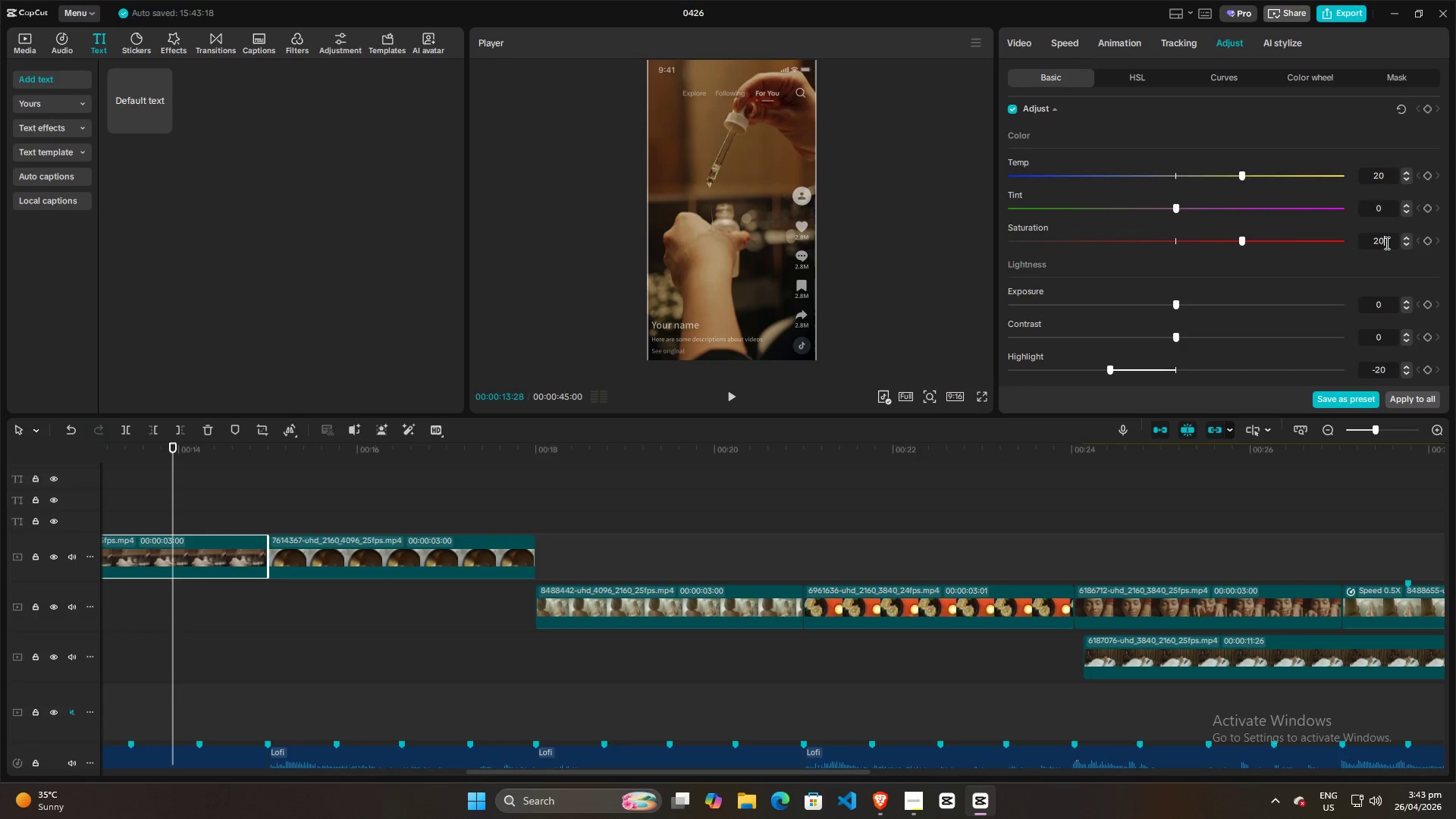 
scroll: coordinate [1385, 243], scroll_direction: down, amount: 1.0
 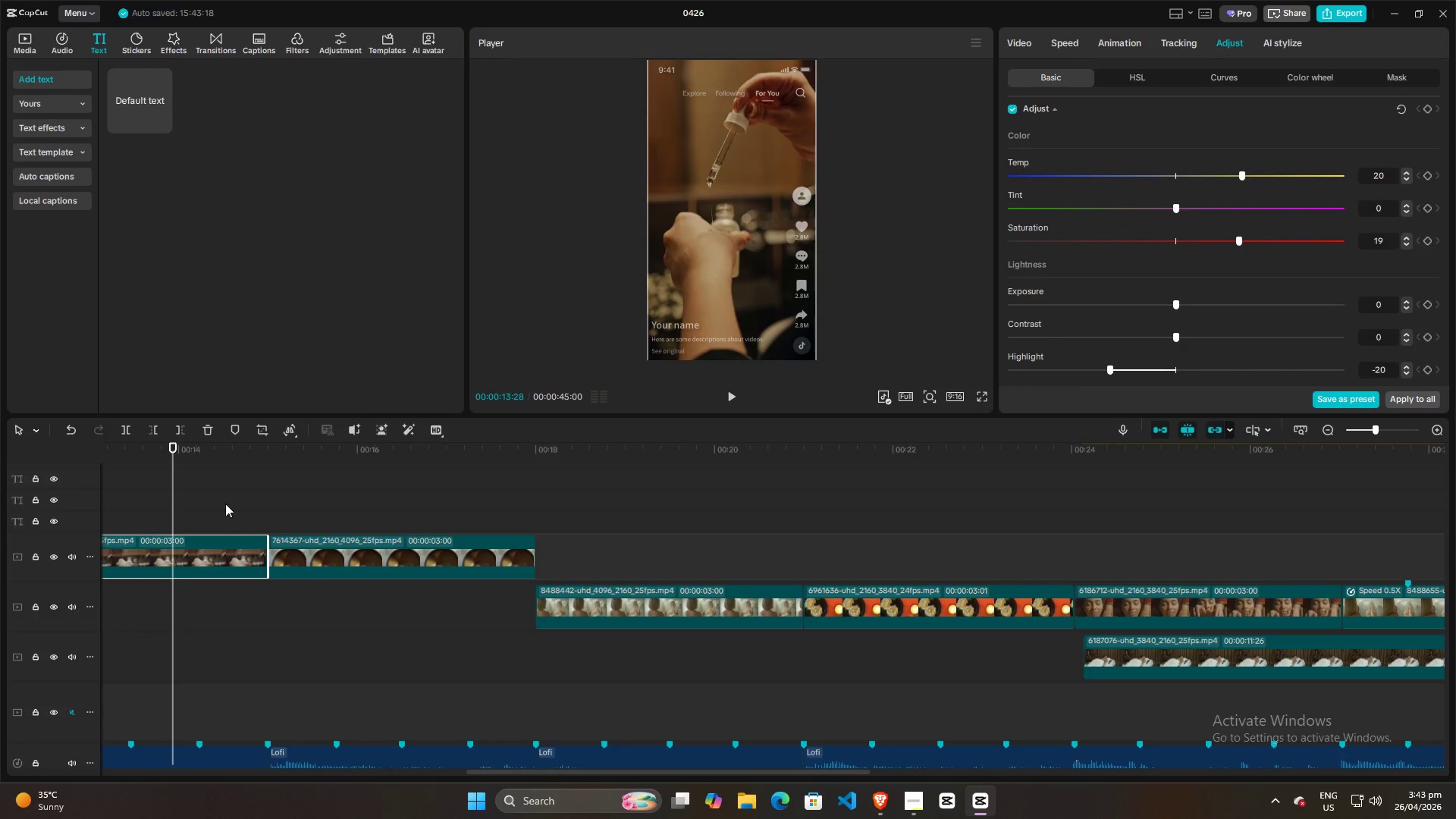 
left_click([265, 500])
 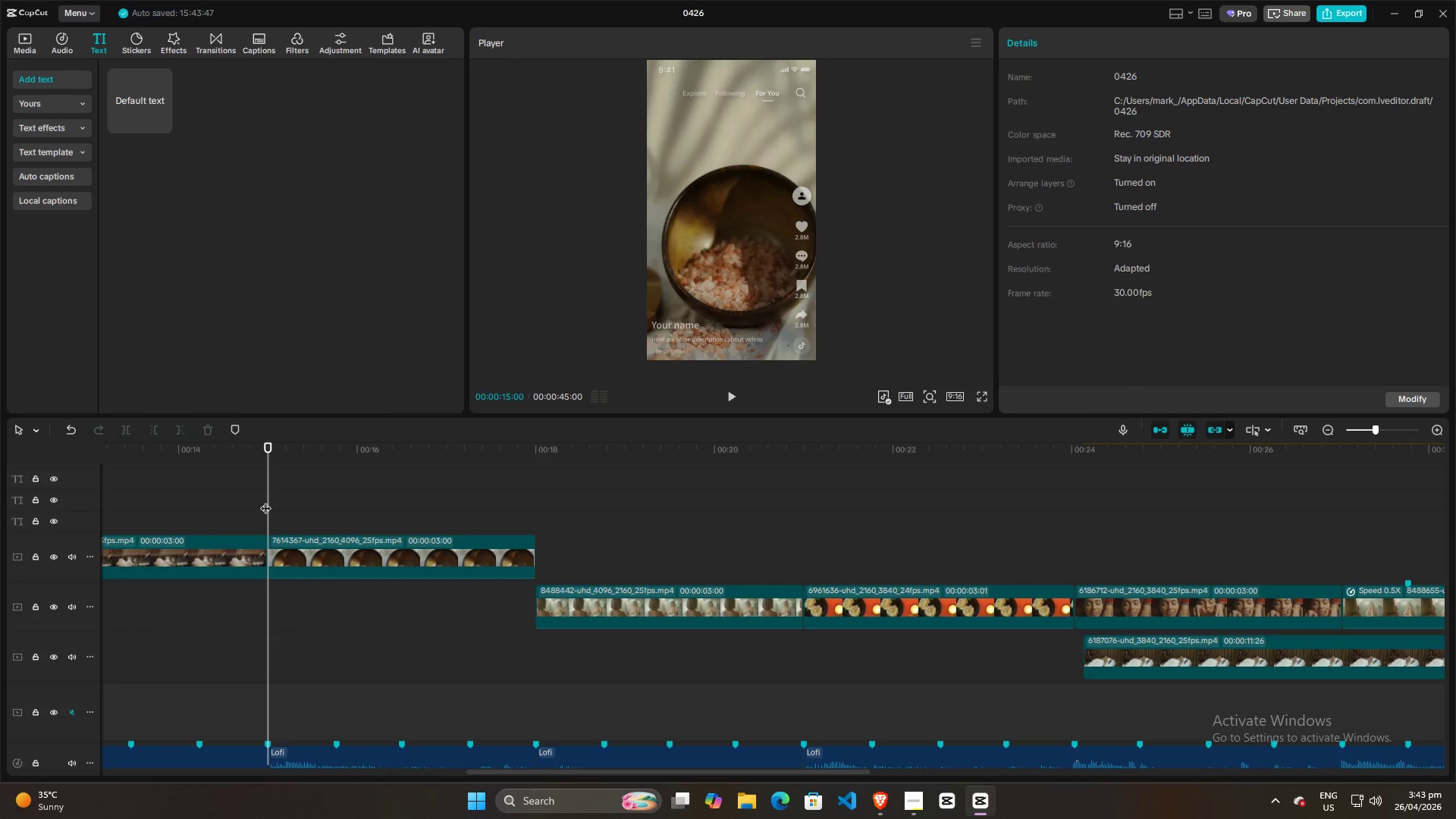 
key(Space)
 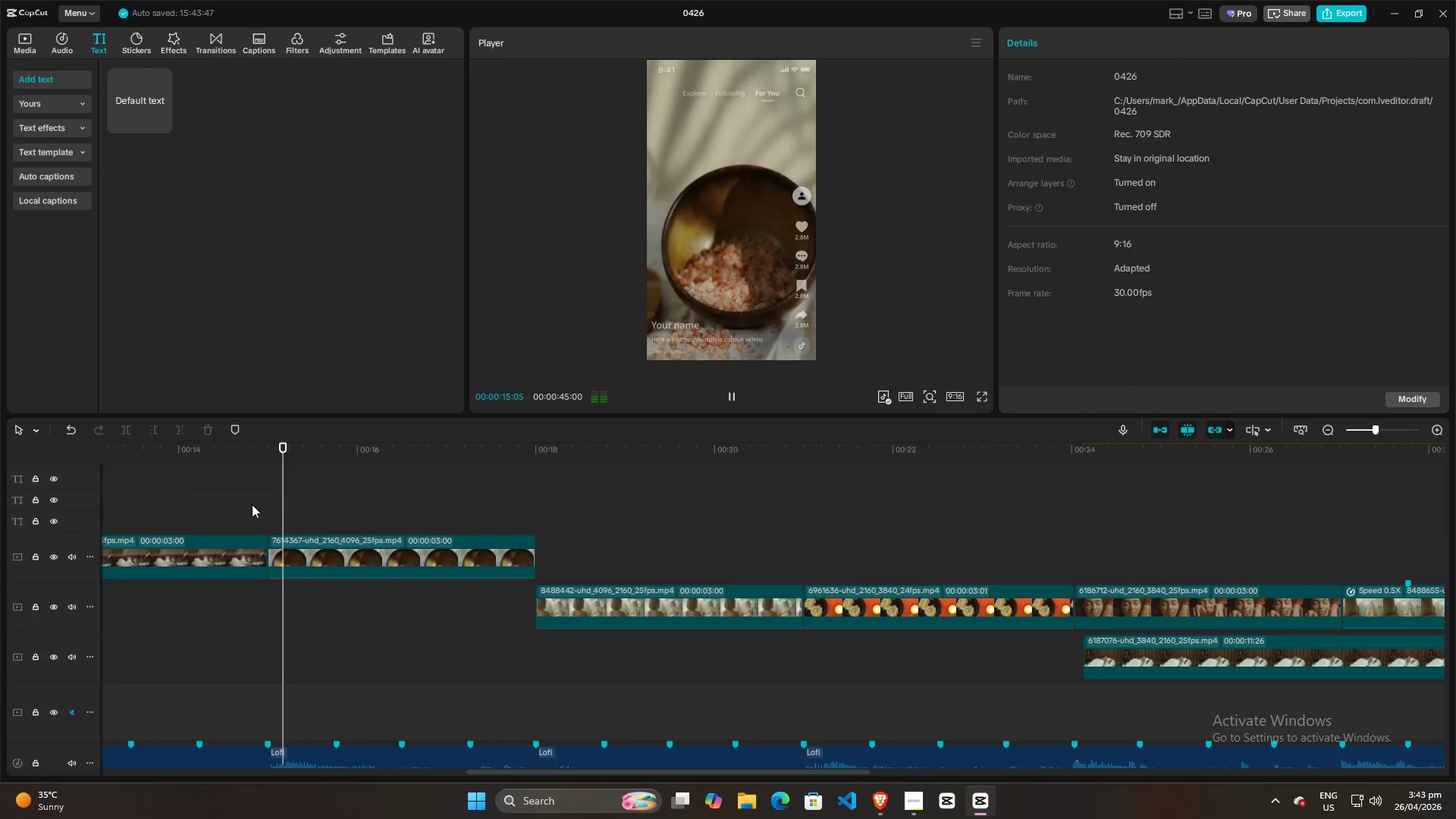 
left_click([252, 504])
 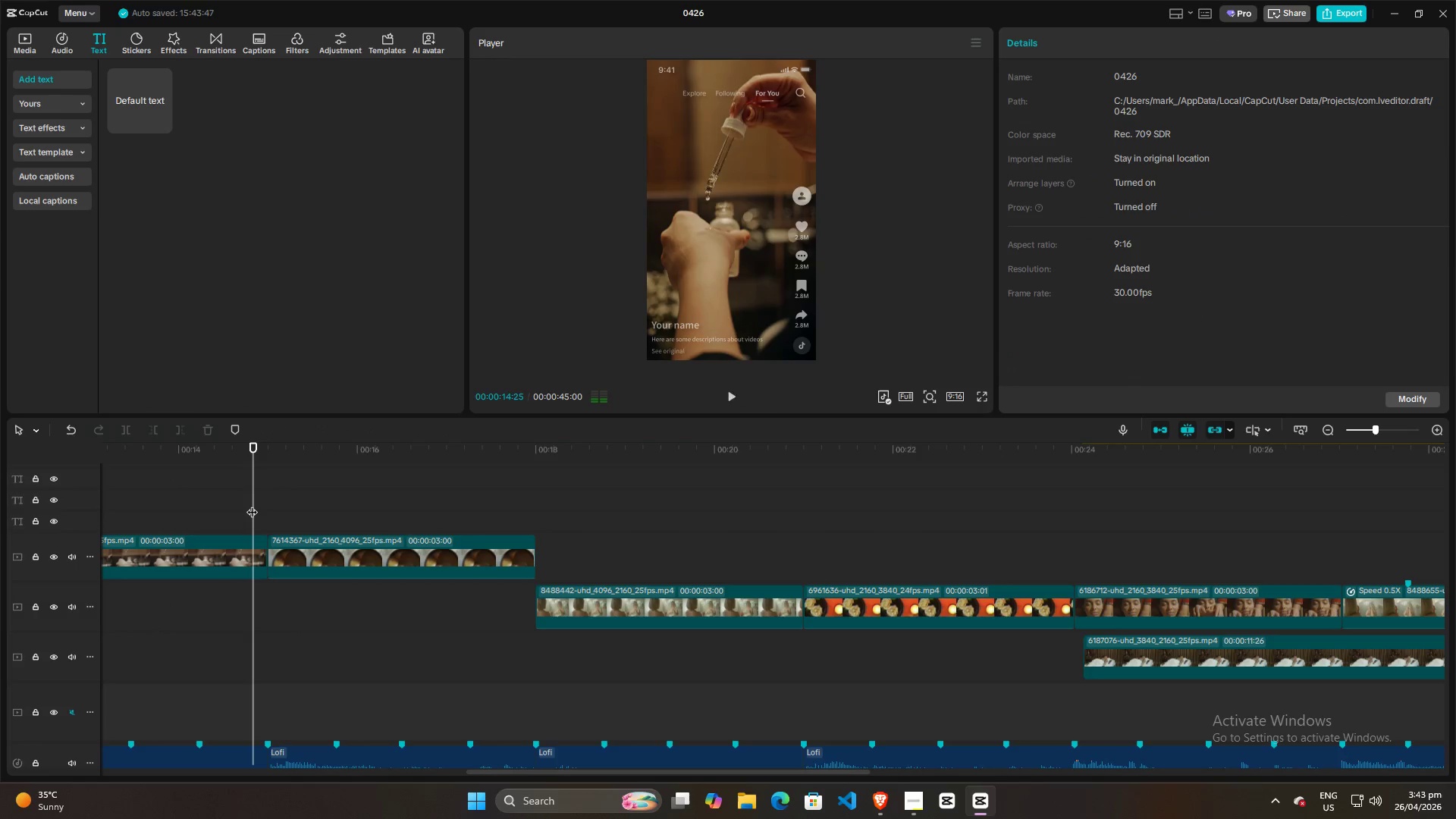 
key(Space)
 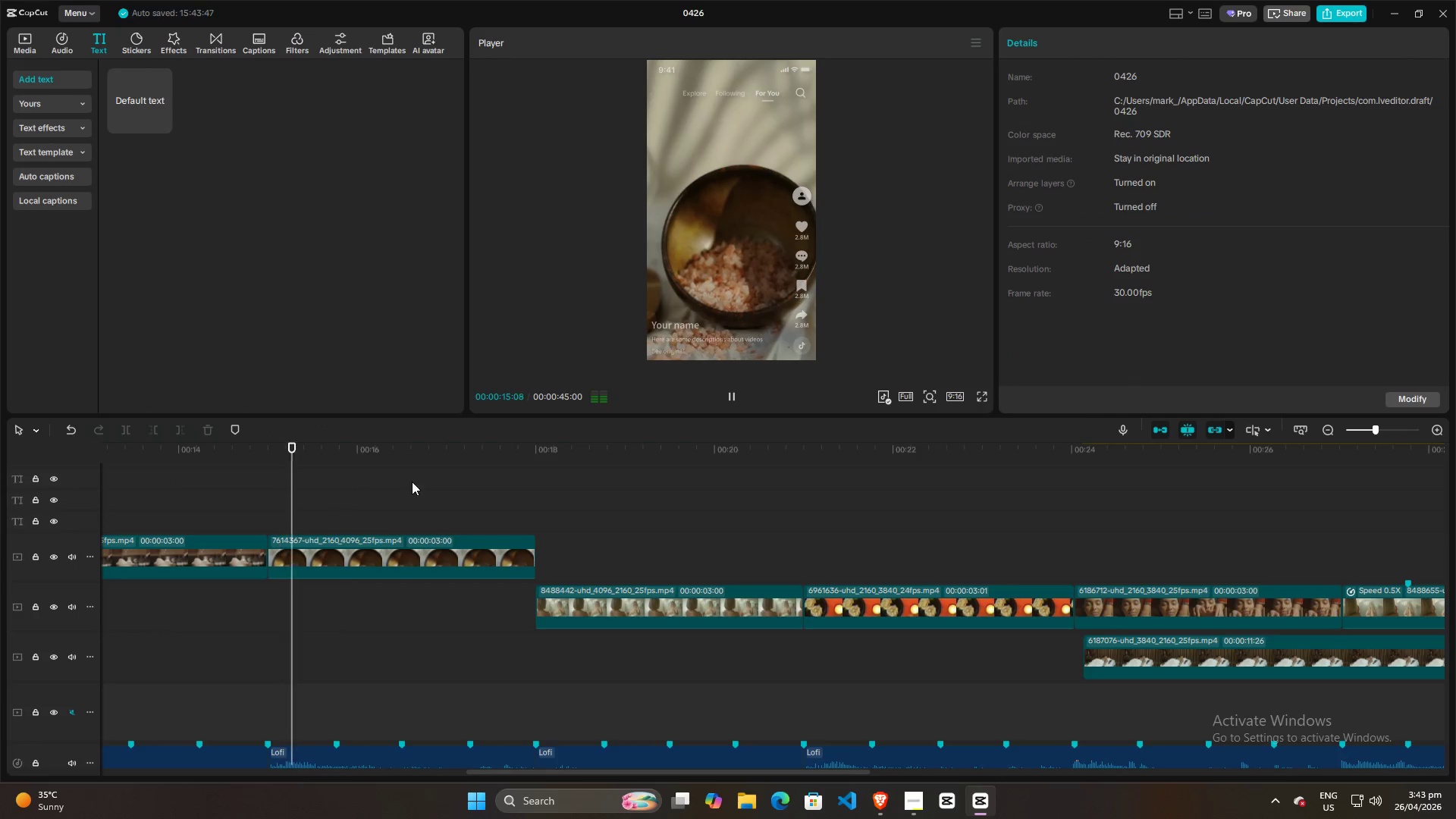 
key(Space)
 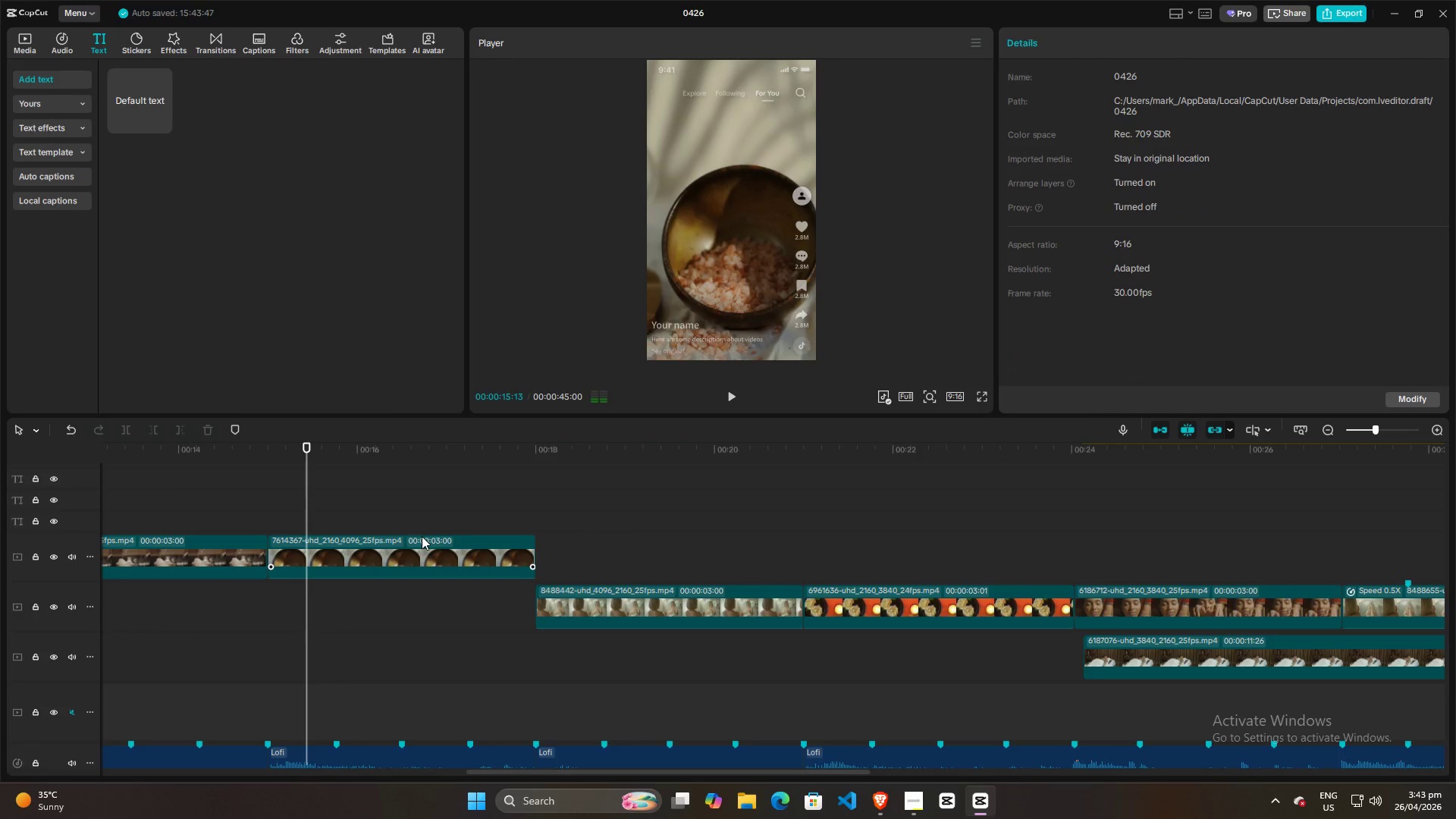 
left_click([422, 536])
 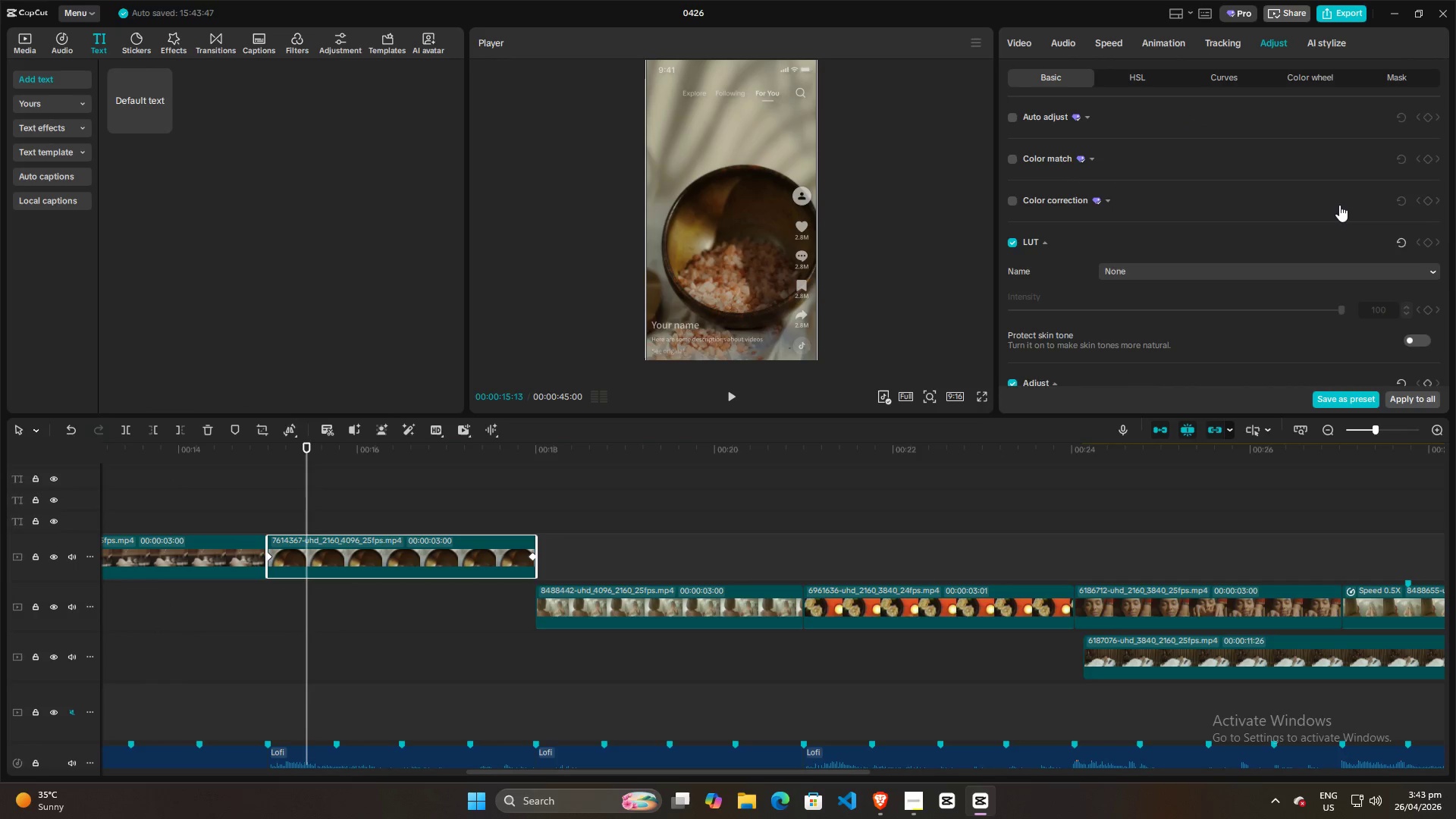 
scroll: coordinate [1338, 211], scroll_direction: down, amount: 11.0
 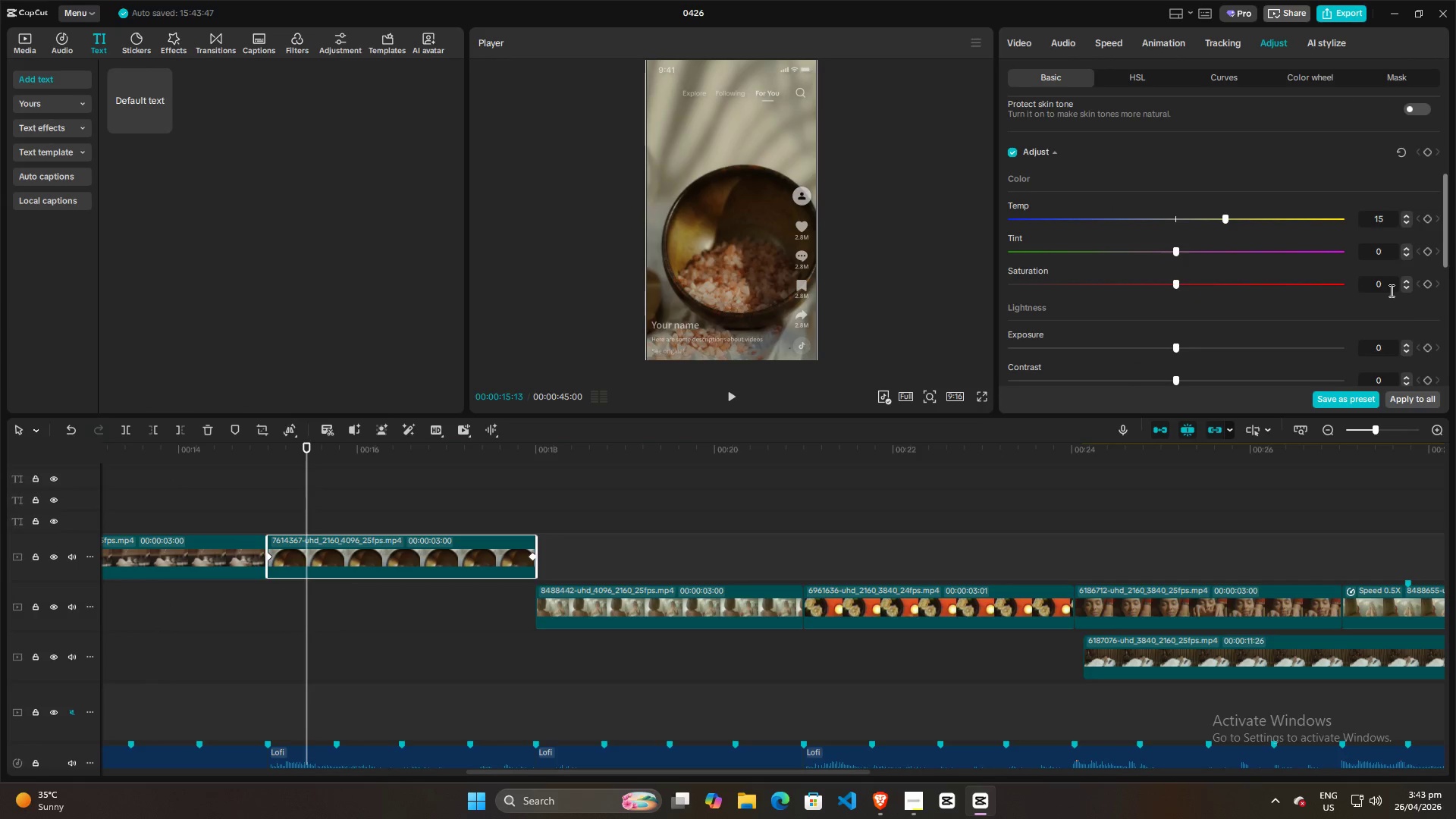 
left_click([1390, 290])
 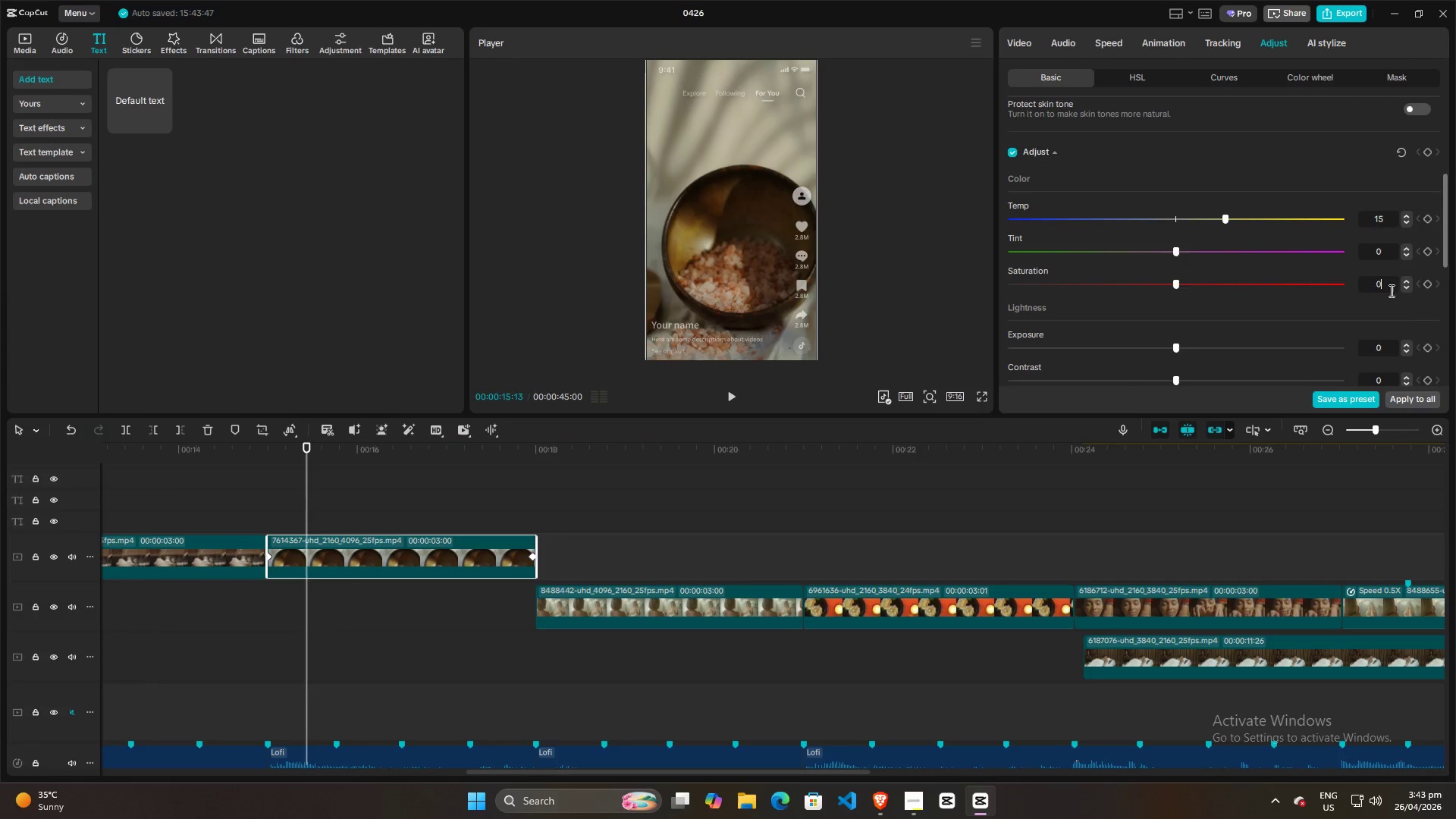 
scroll: coordinate [1390, 290], scroll_direction: up, amount: 10.0
 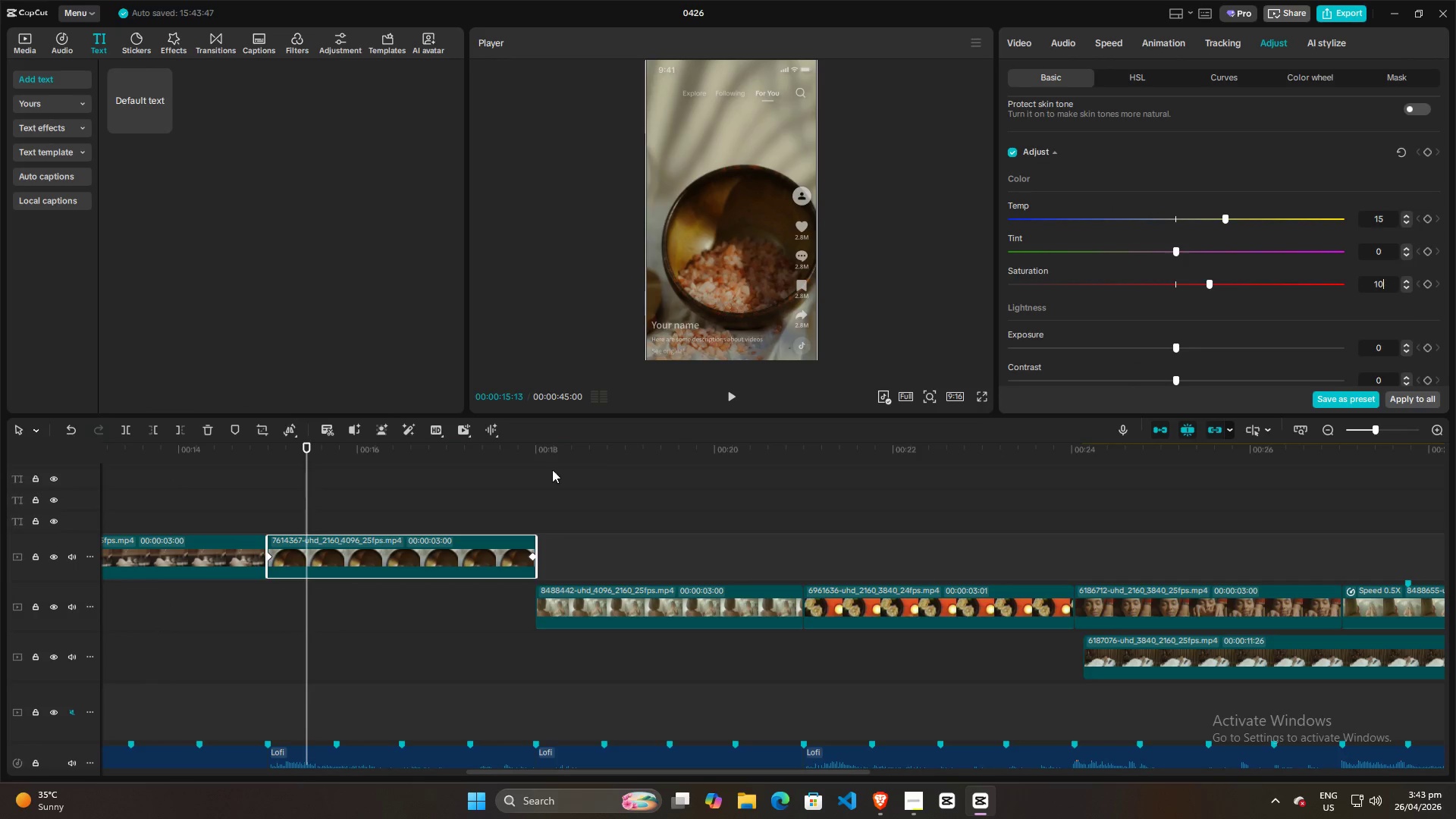 
left_click([422, 481])
 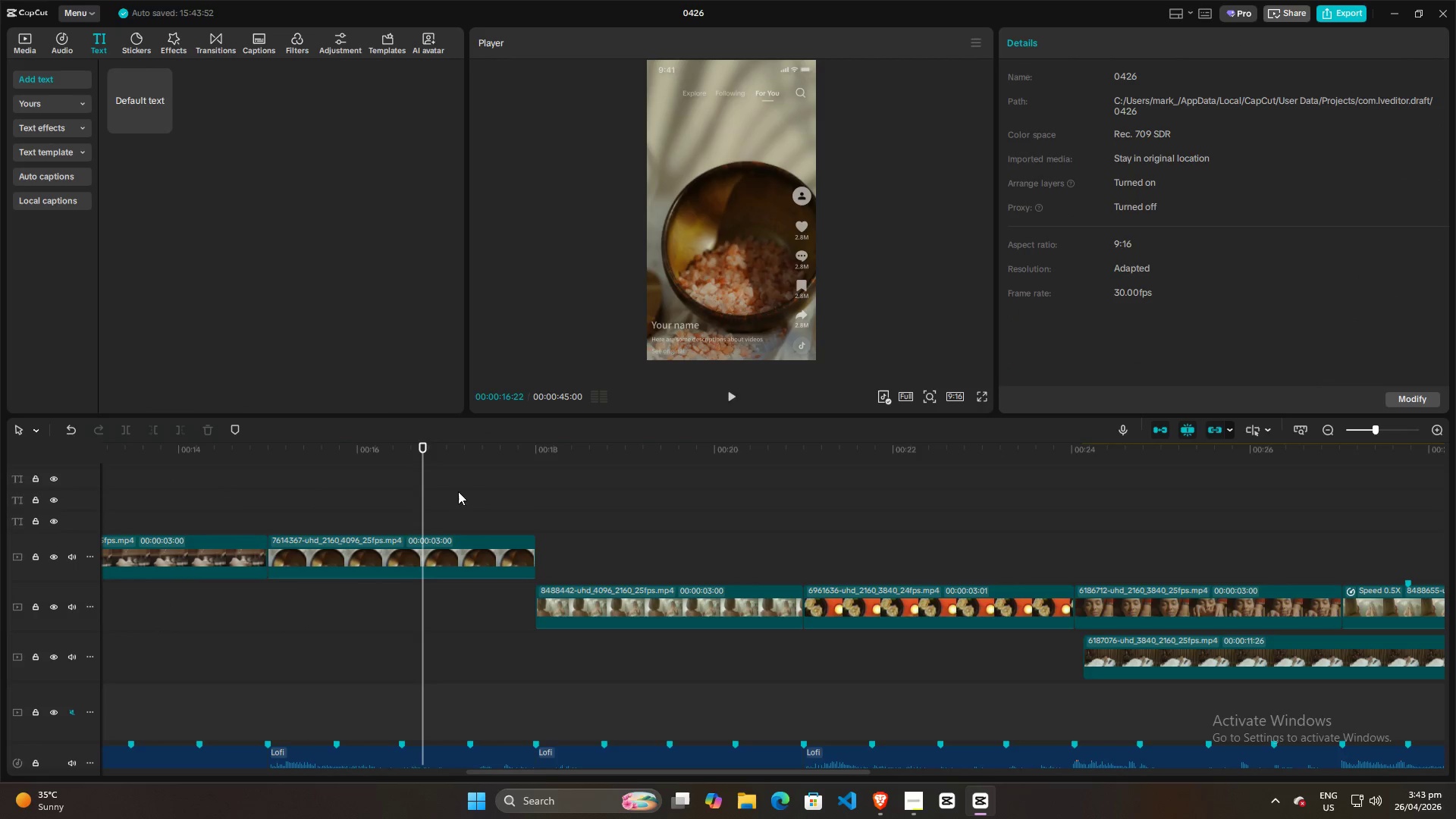 
key(Space)
 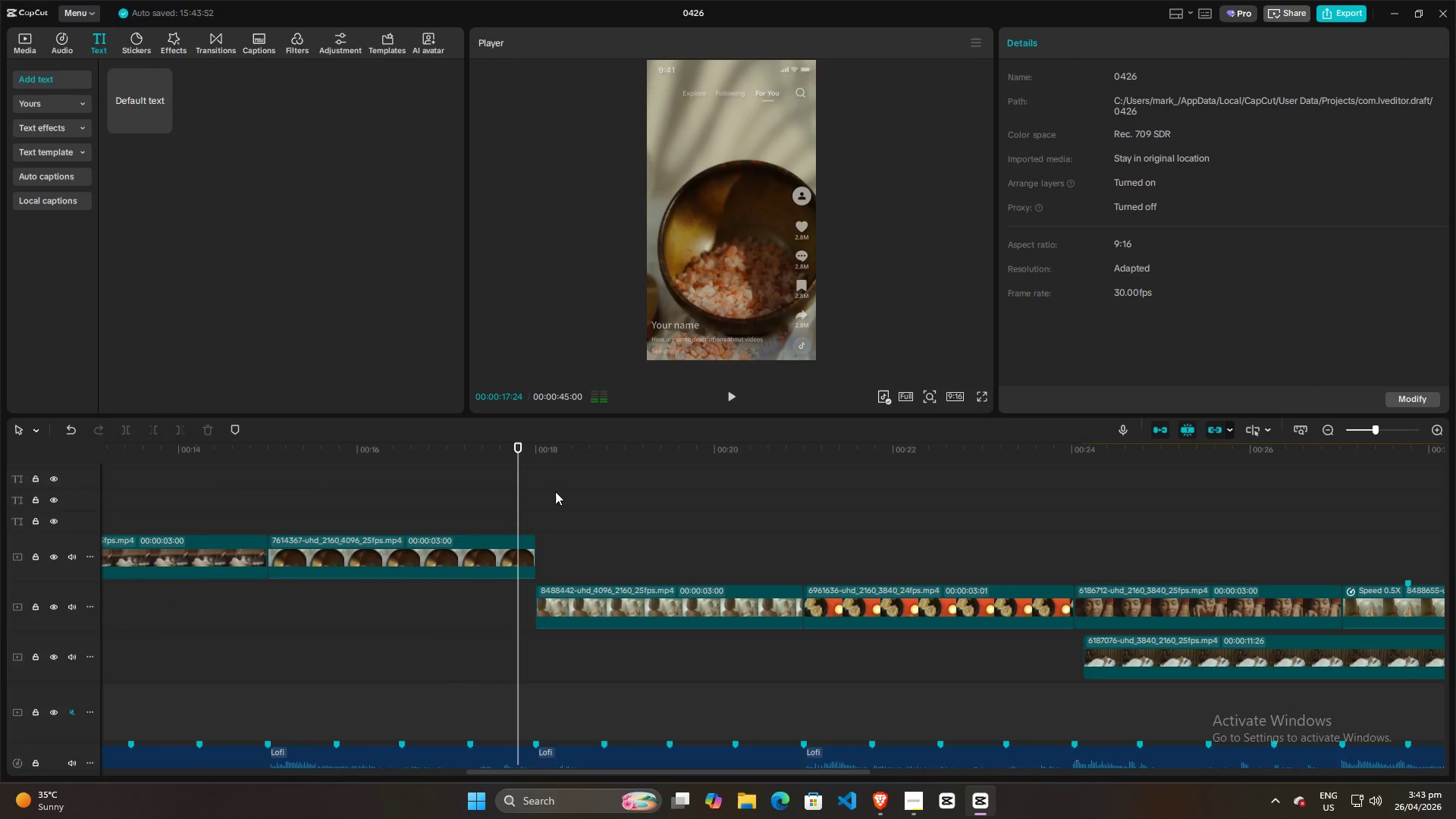 
double_click([593, 496])
 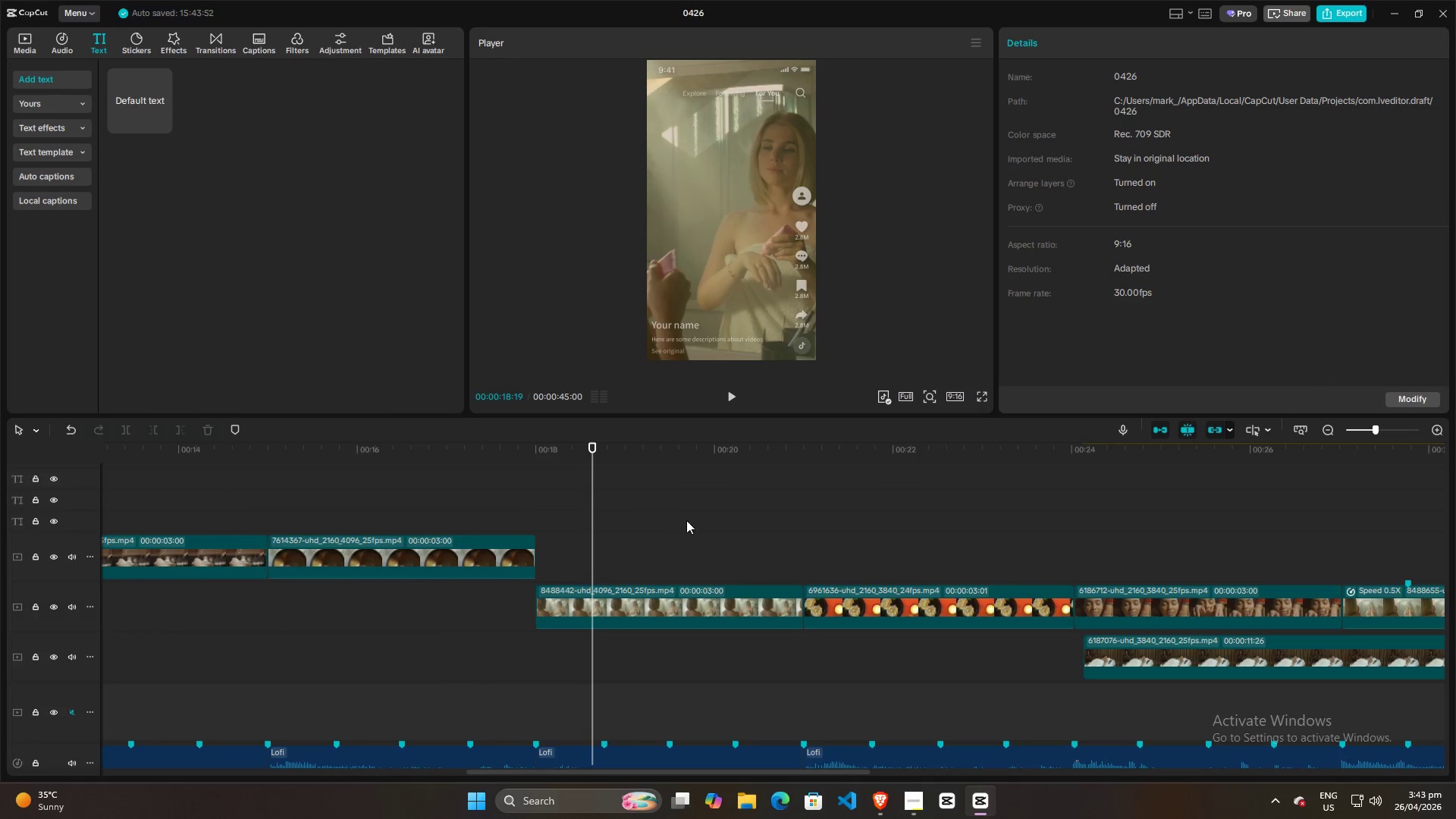 
triple_click([688, 521])
 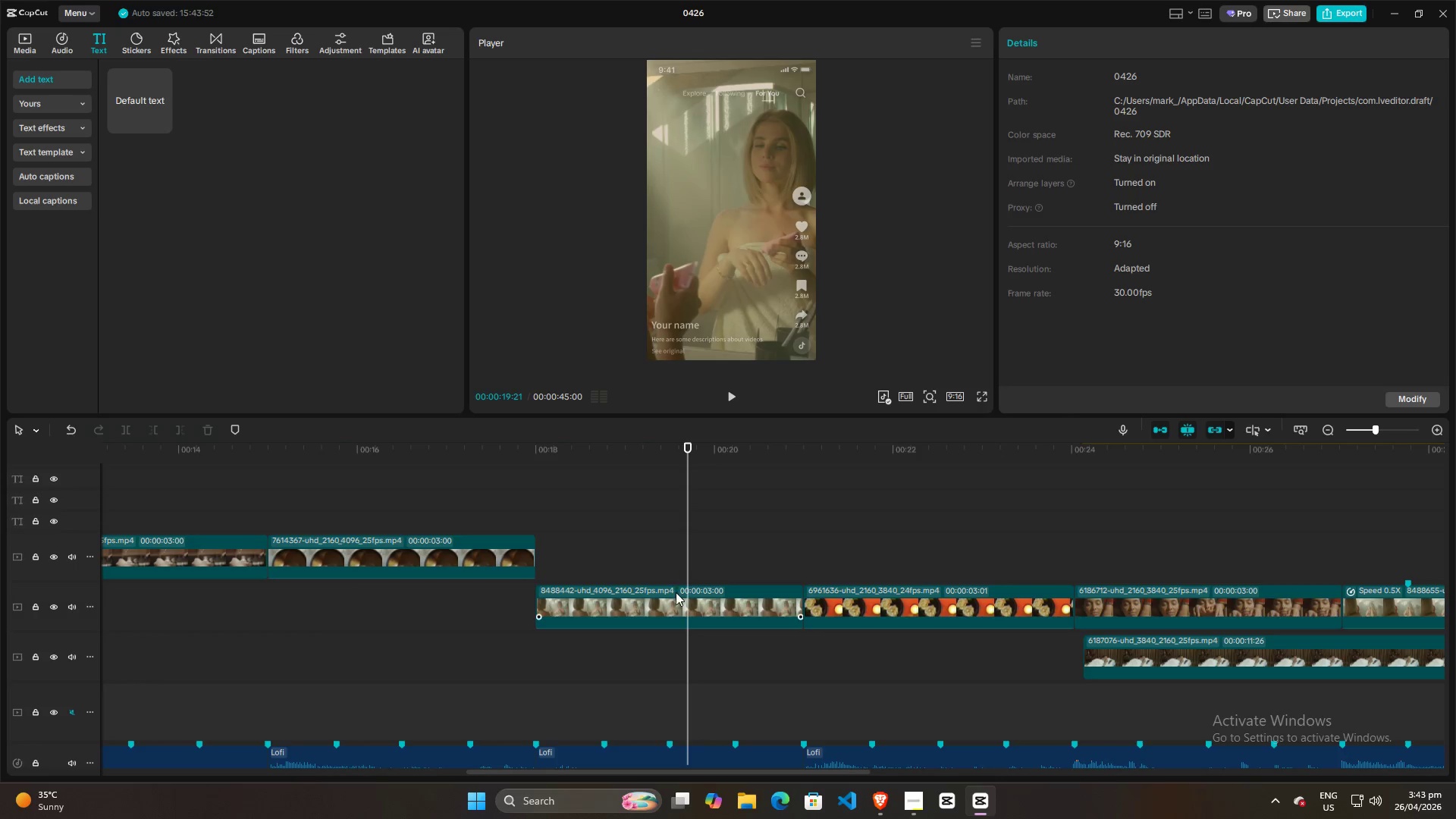 
left_click([676, 592])
 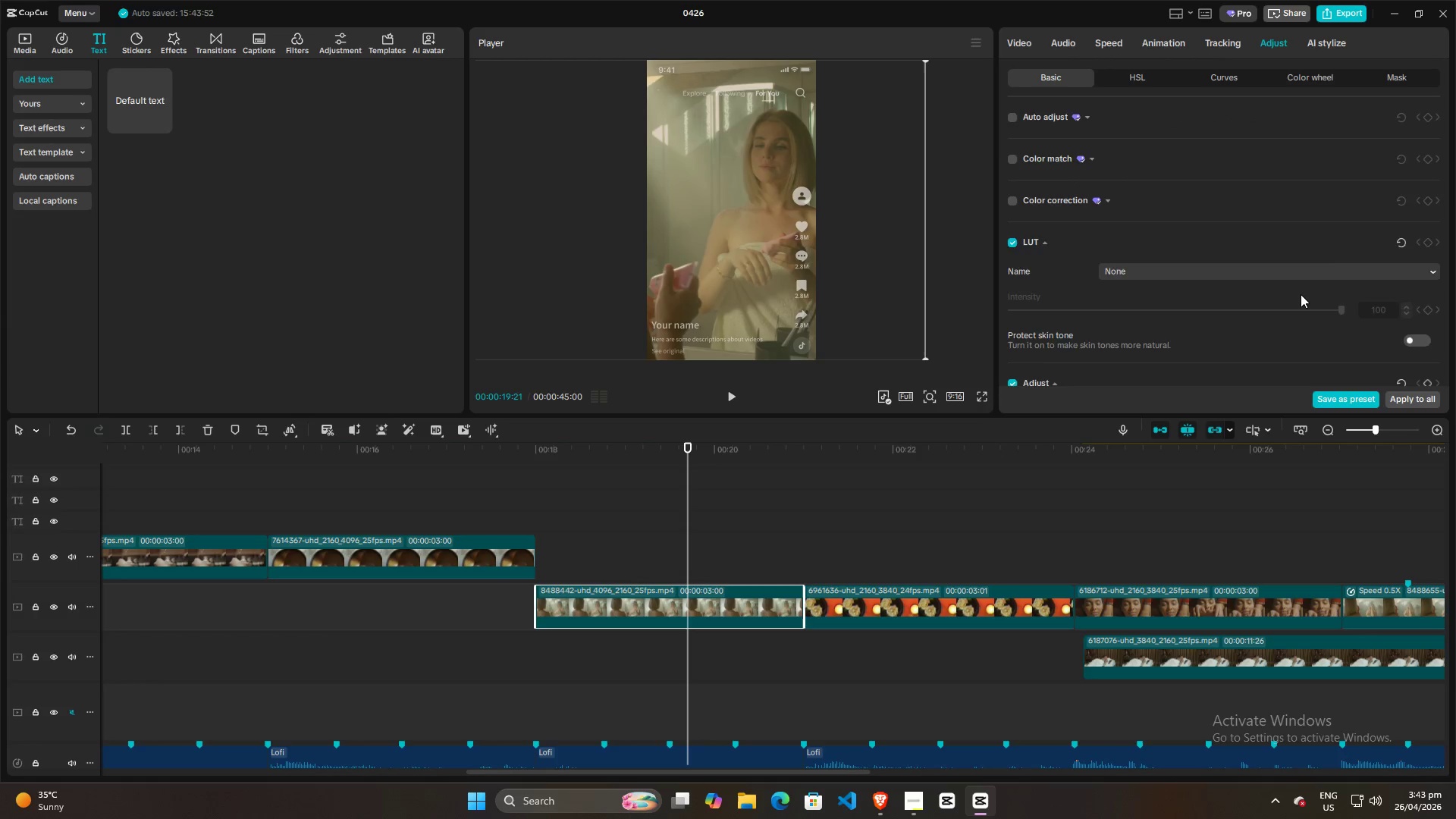 
scroll: coordinate [1301, 294], scroll_direction: down, amount: 11.0
 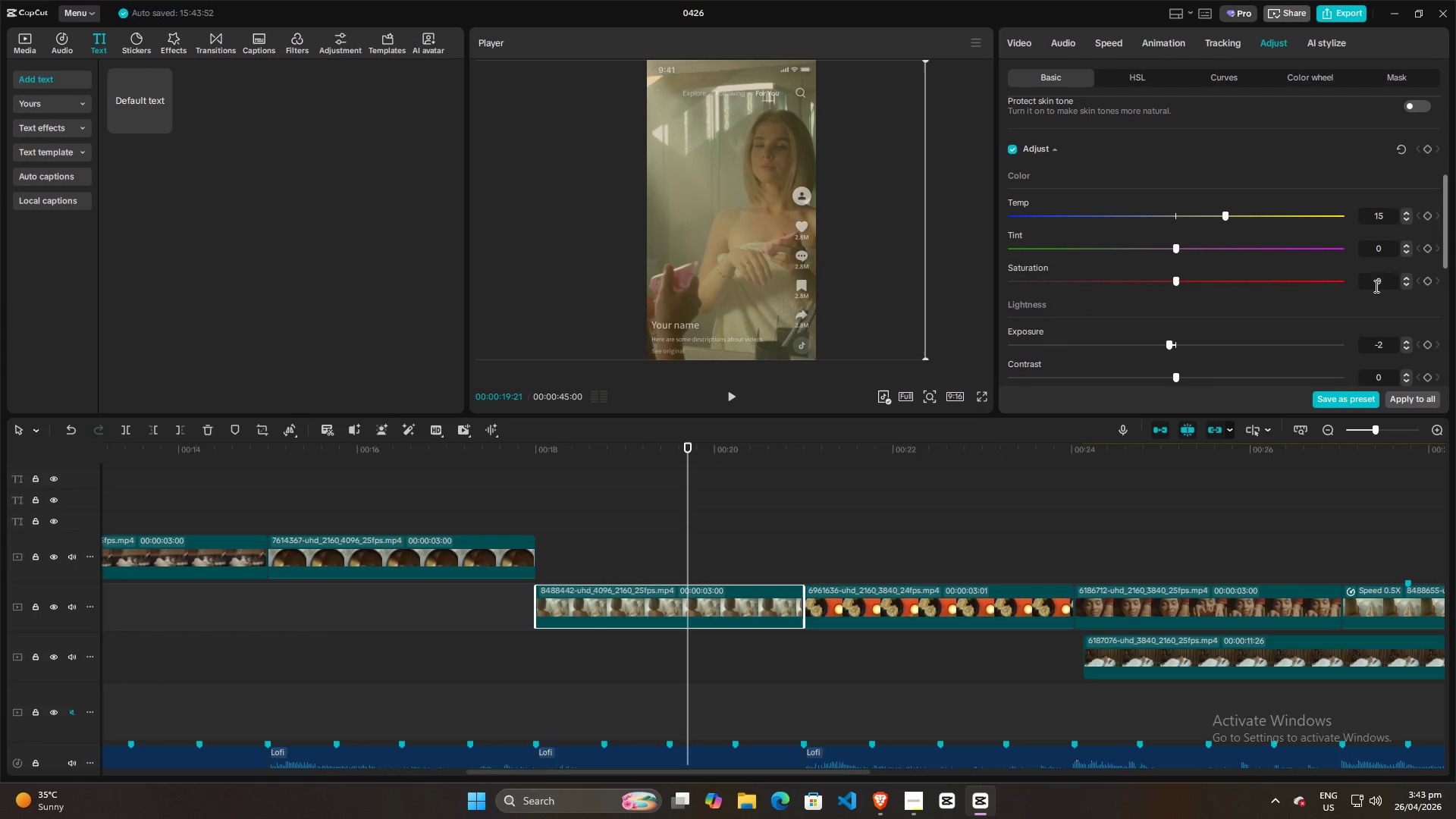 
left_click([1383, 281])
 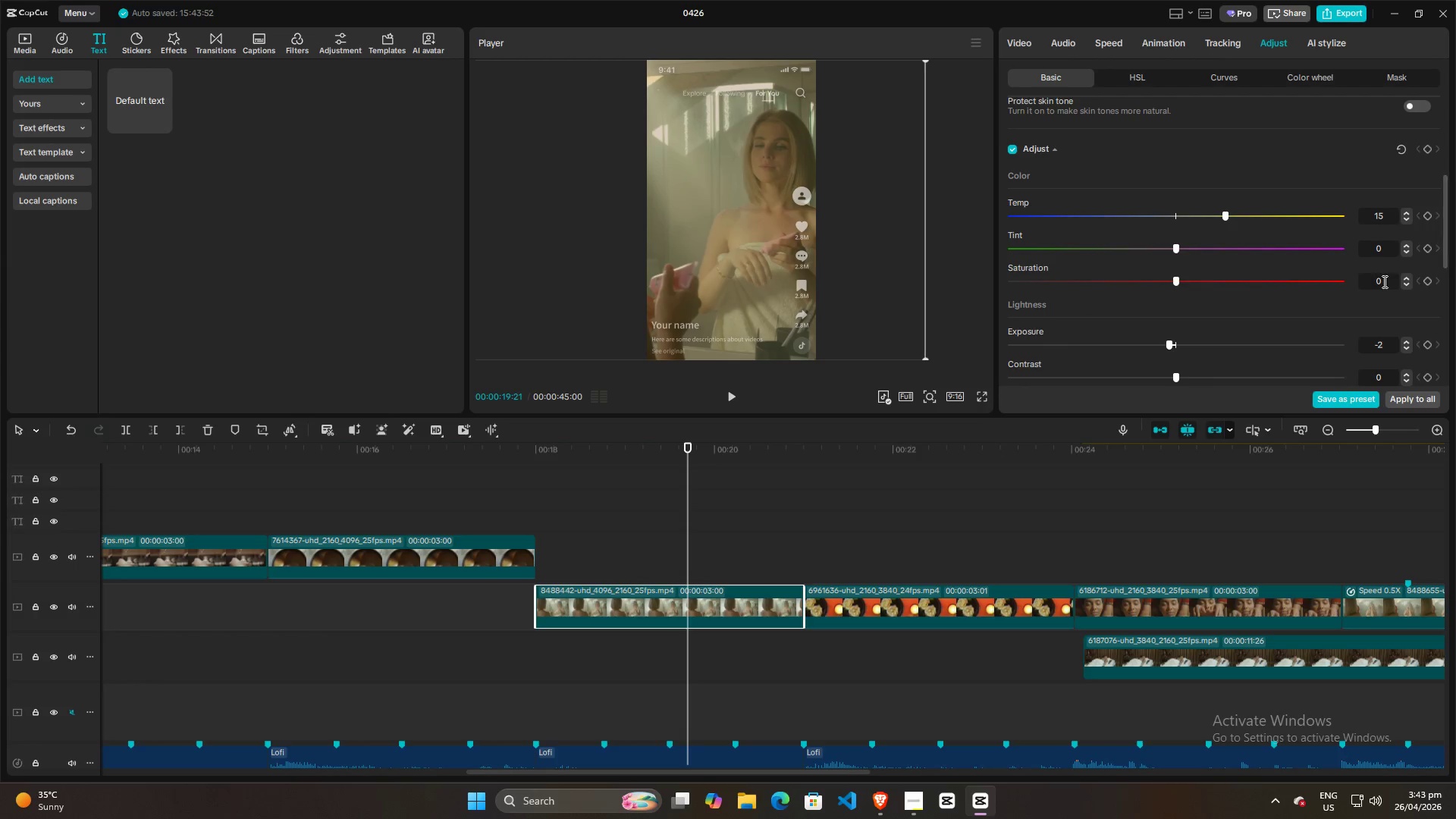 
scroll: coordinate [1383, 281], scroll_direction: up, amount: 10.0
 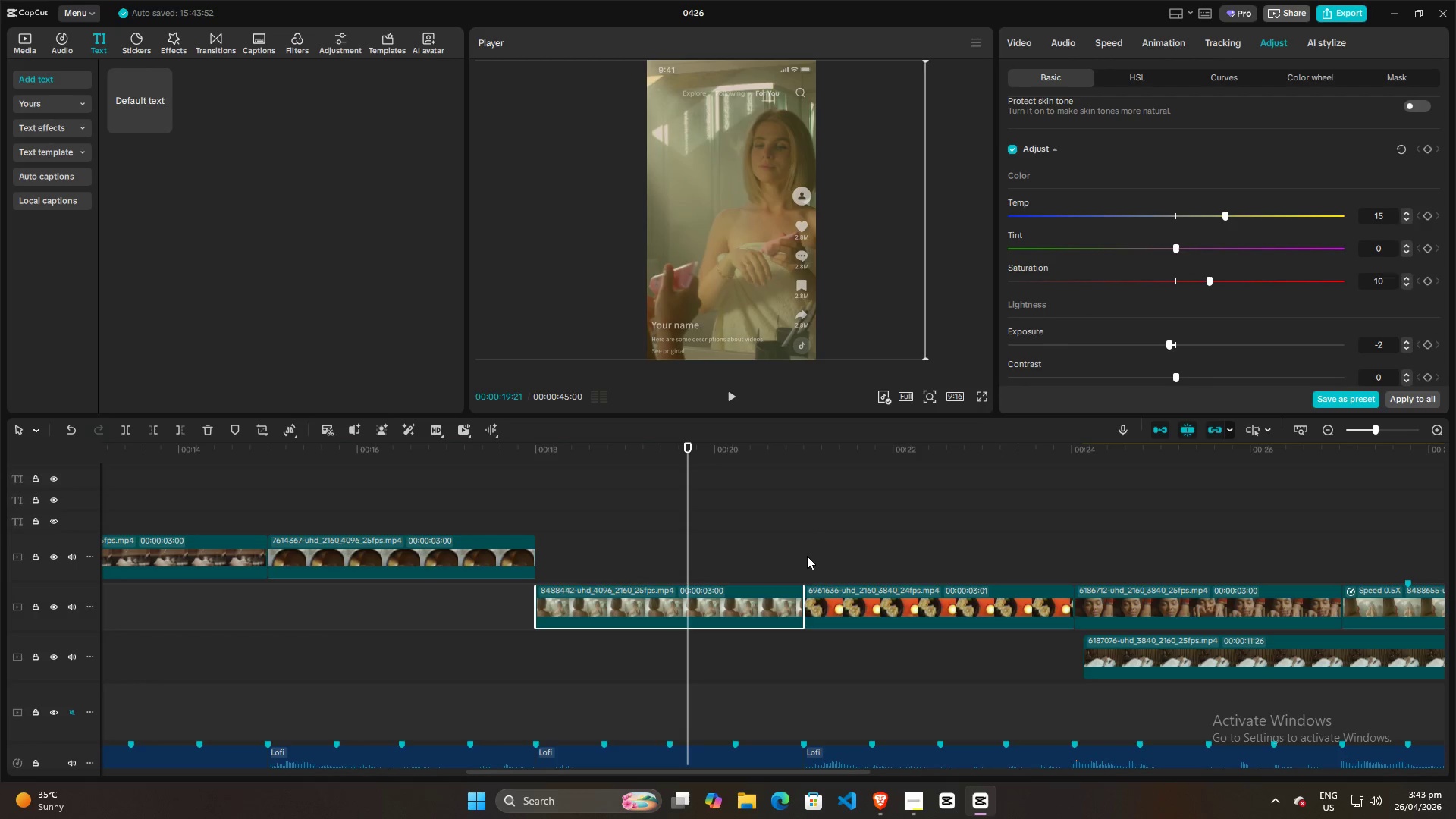 
double_click([883, 541])
 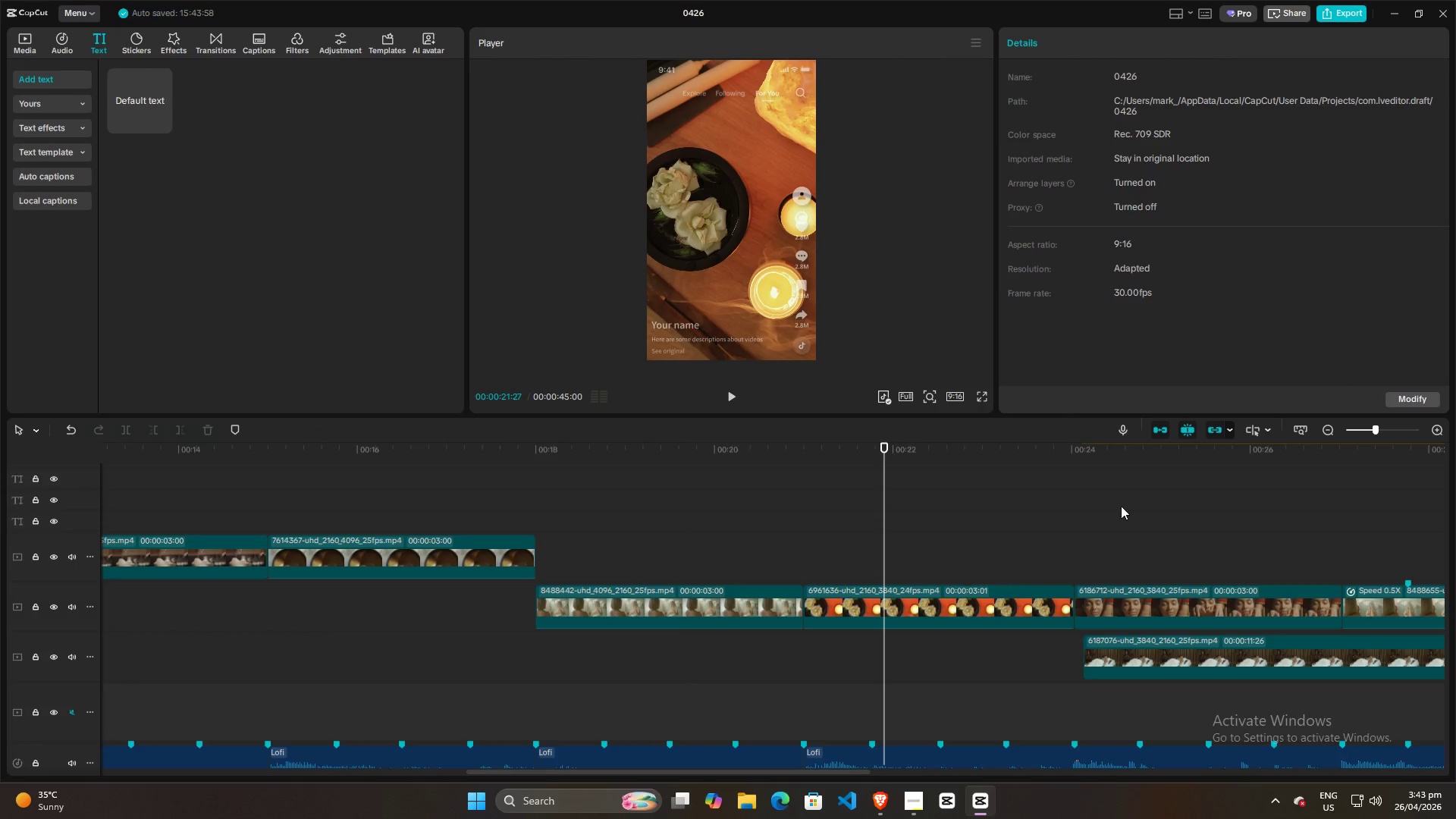 
left_click([1131, 517])
 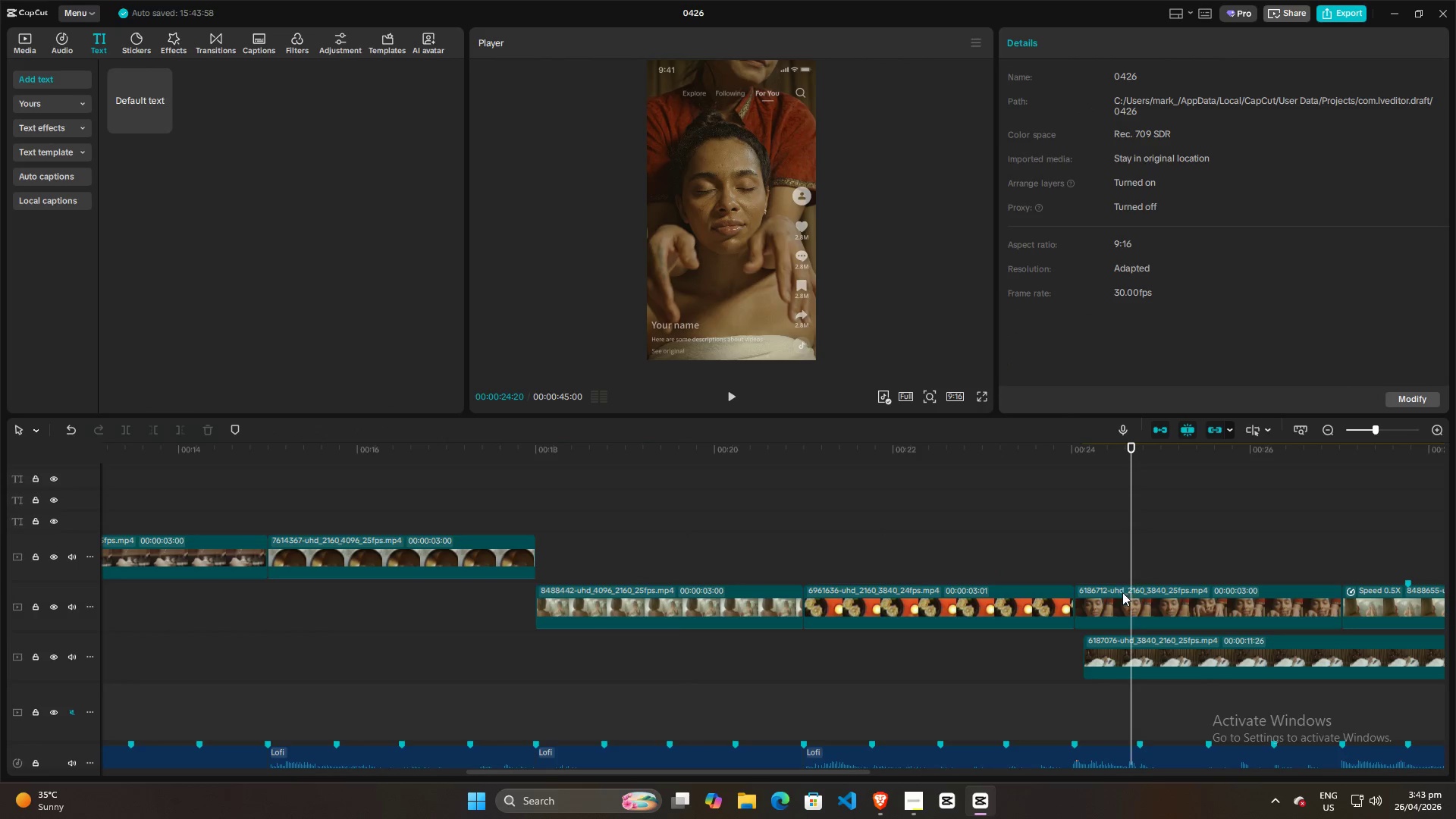 
left_click([1119, 605])
 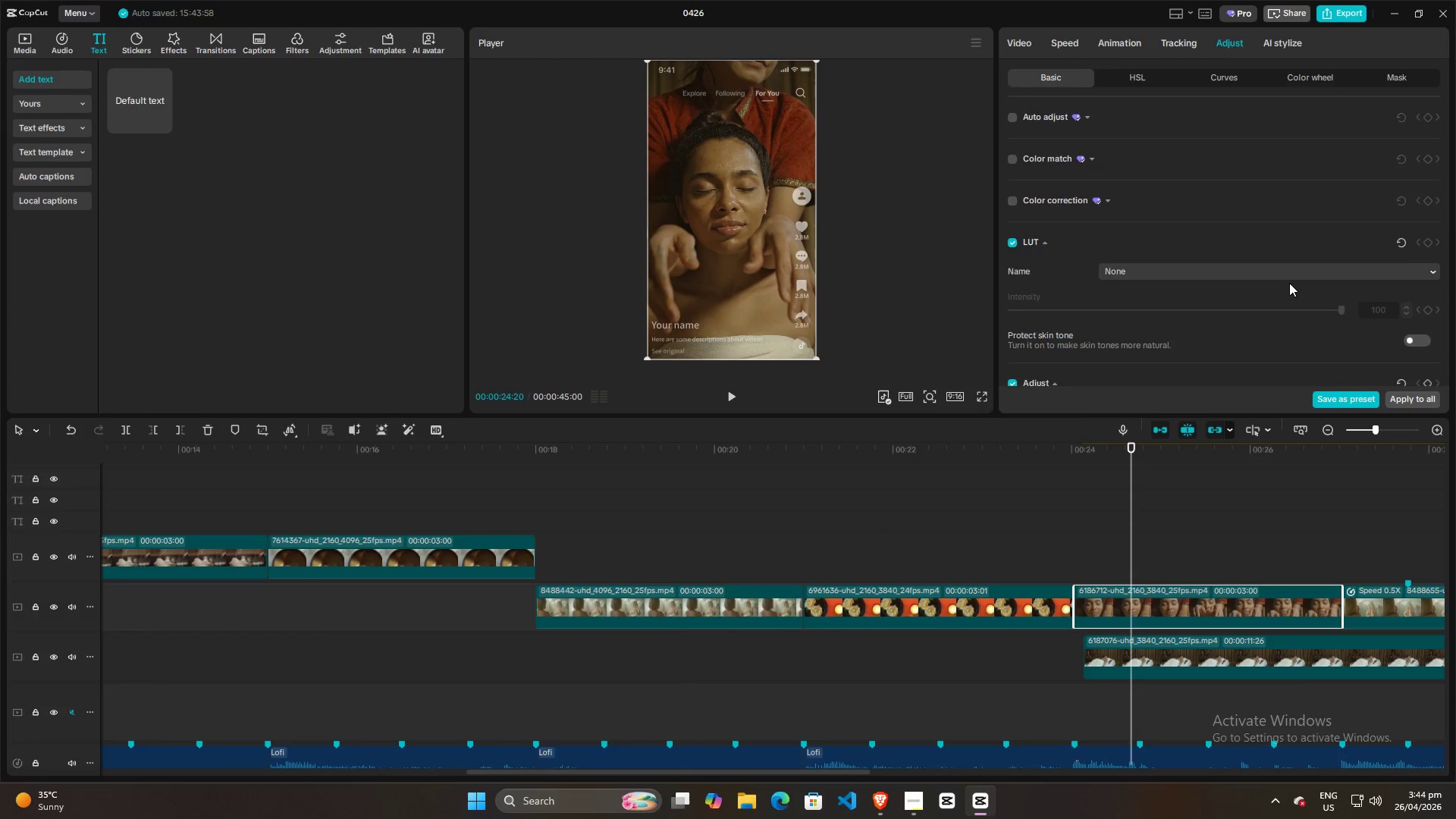 
scroll: coordinate [1288, 284], scroll_direction: down, amount: 11.0
 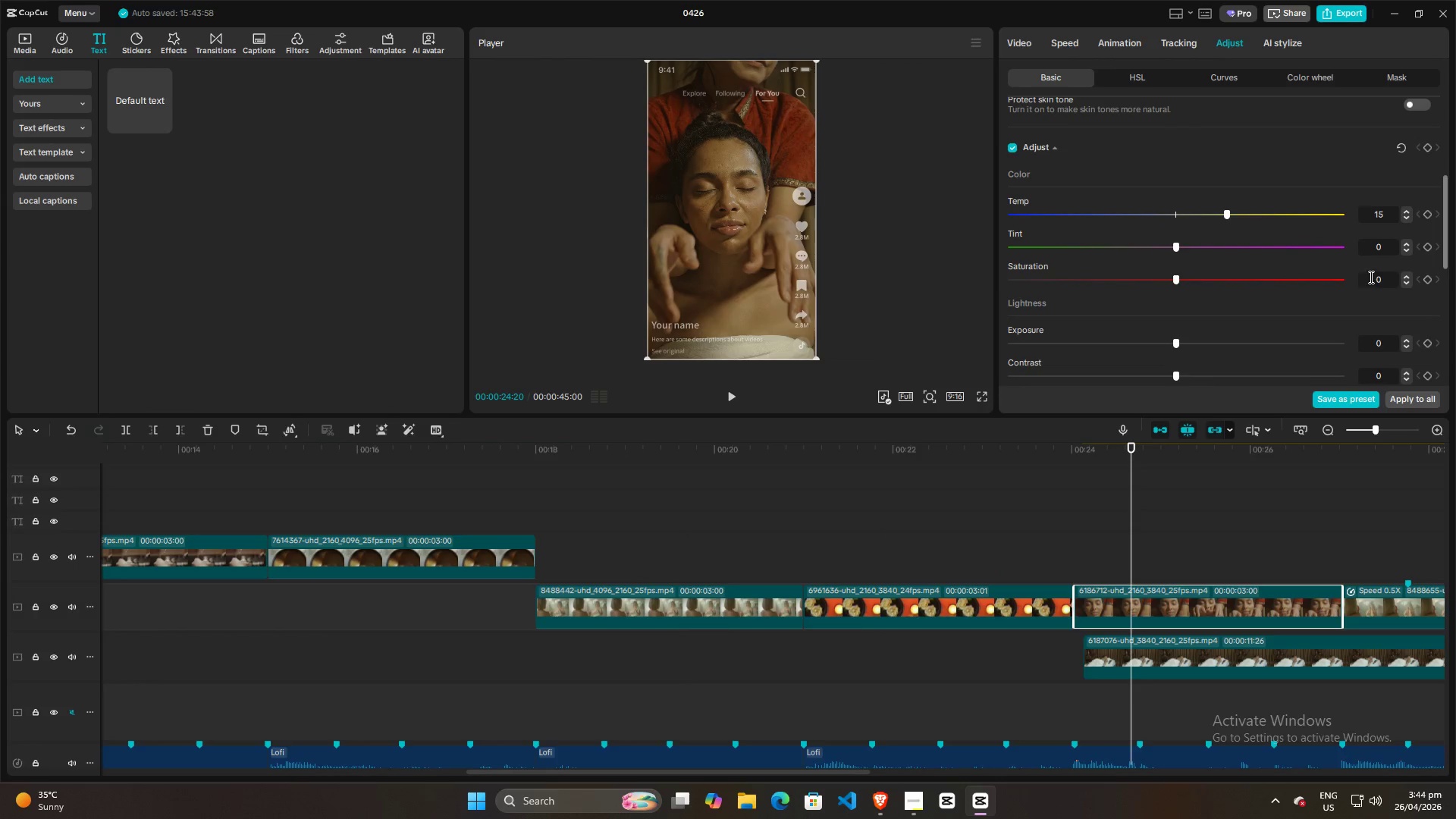 
left_click([1374, 276])
 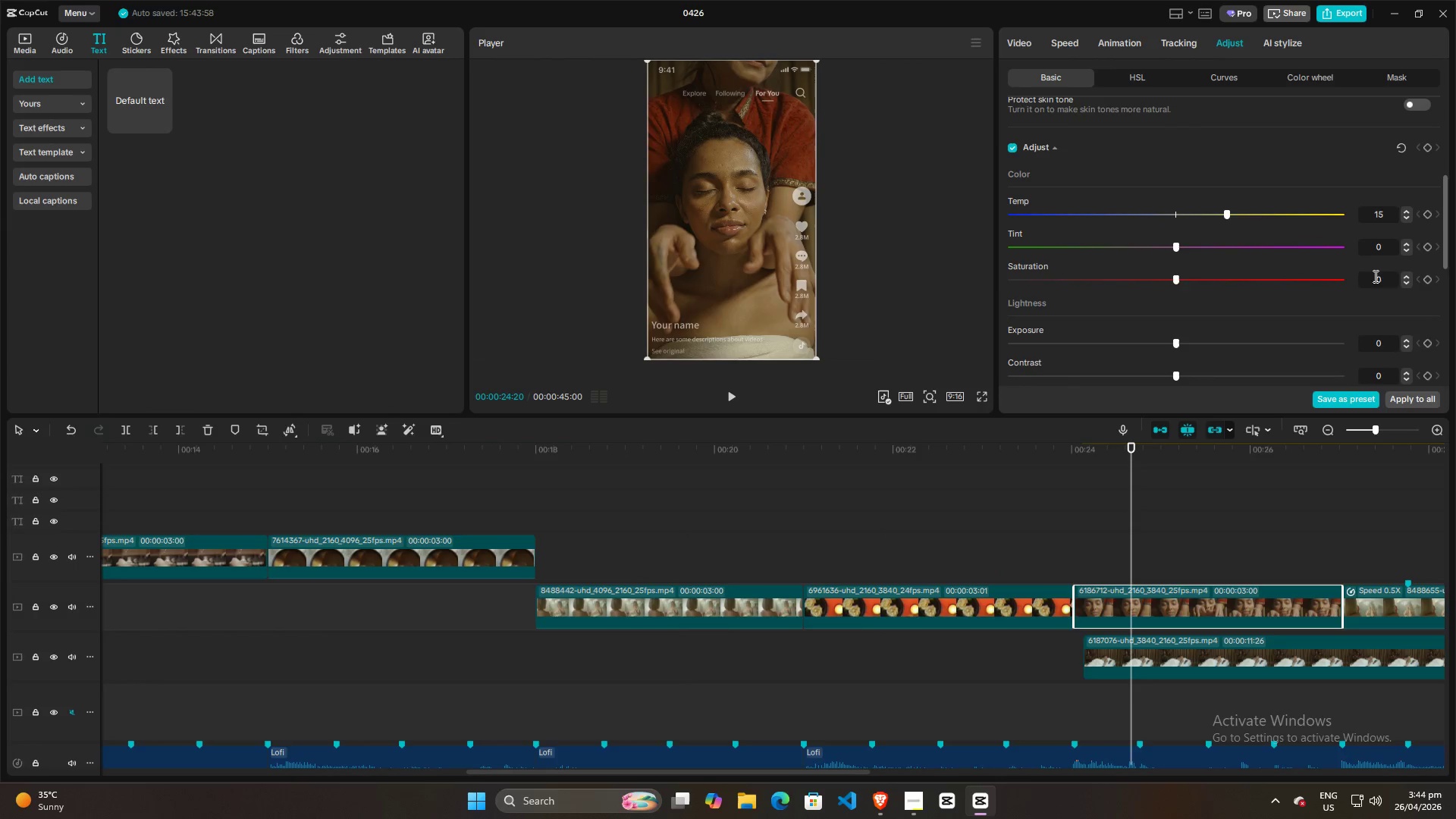 
scroll: coordinate [1374, 276], scroll_direction: up, amount: 10.0
 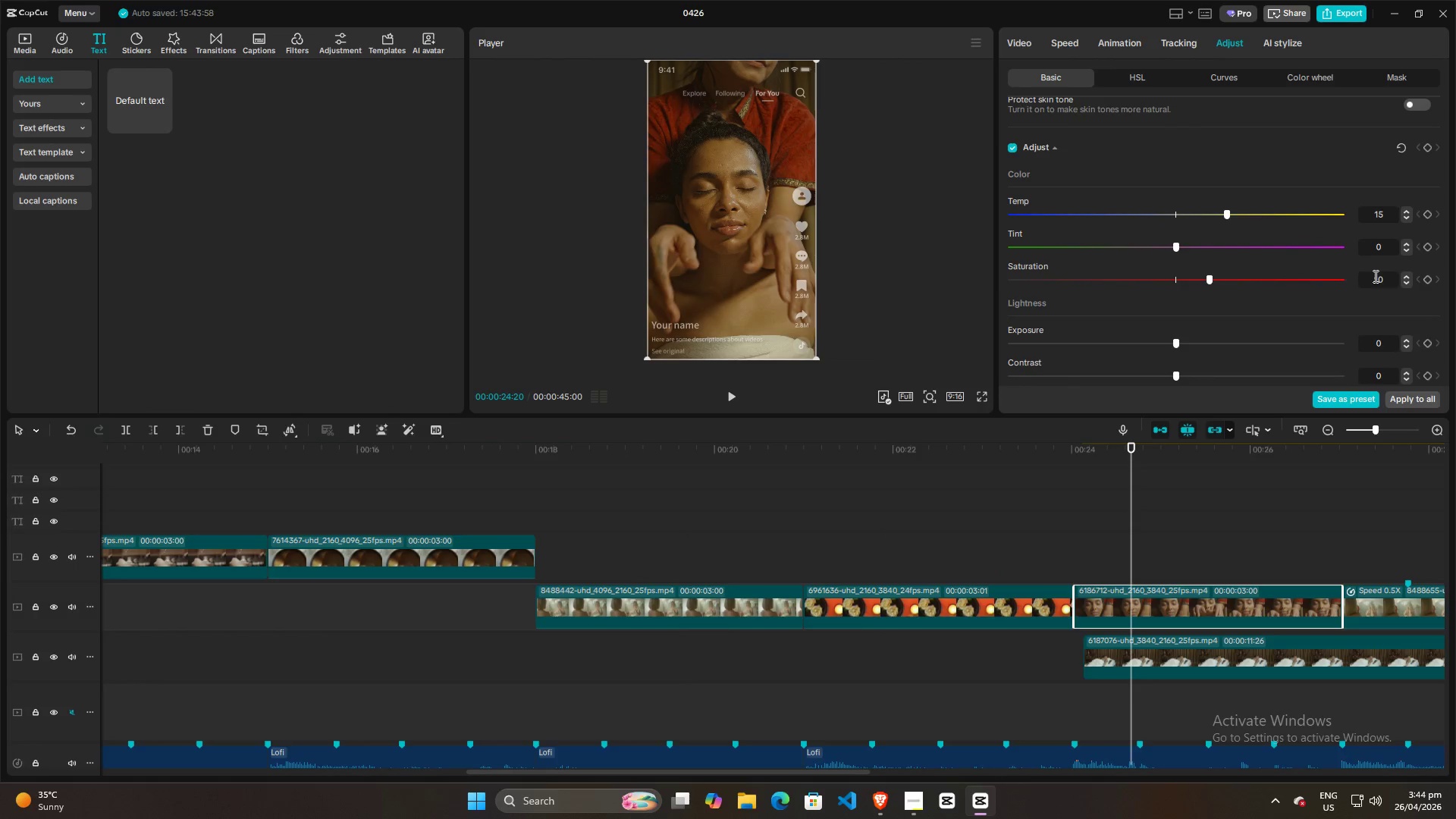 
scroll: coordinate [1374, 276], scroll_direction: down, amount: 17.0
 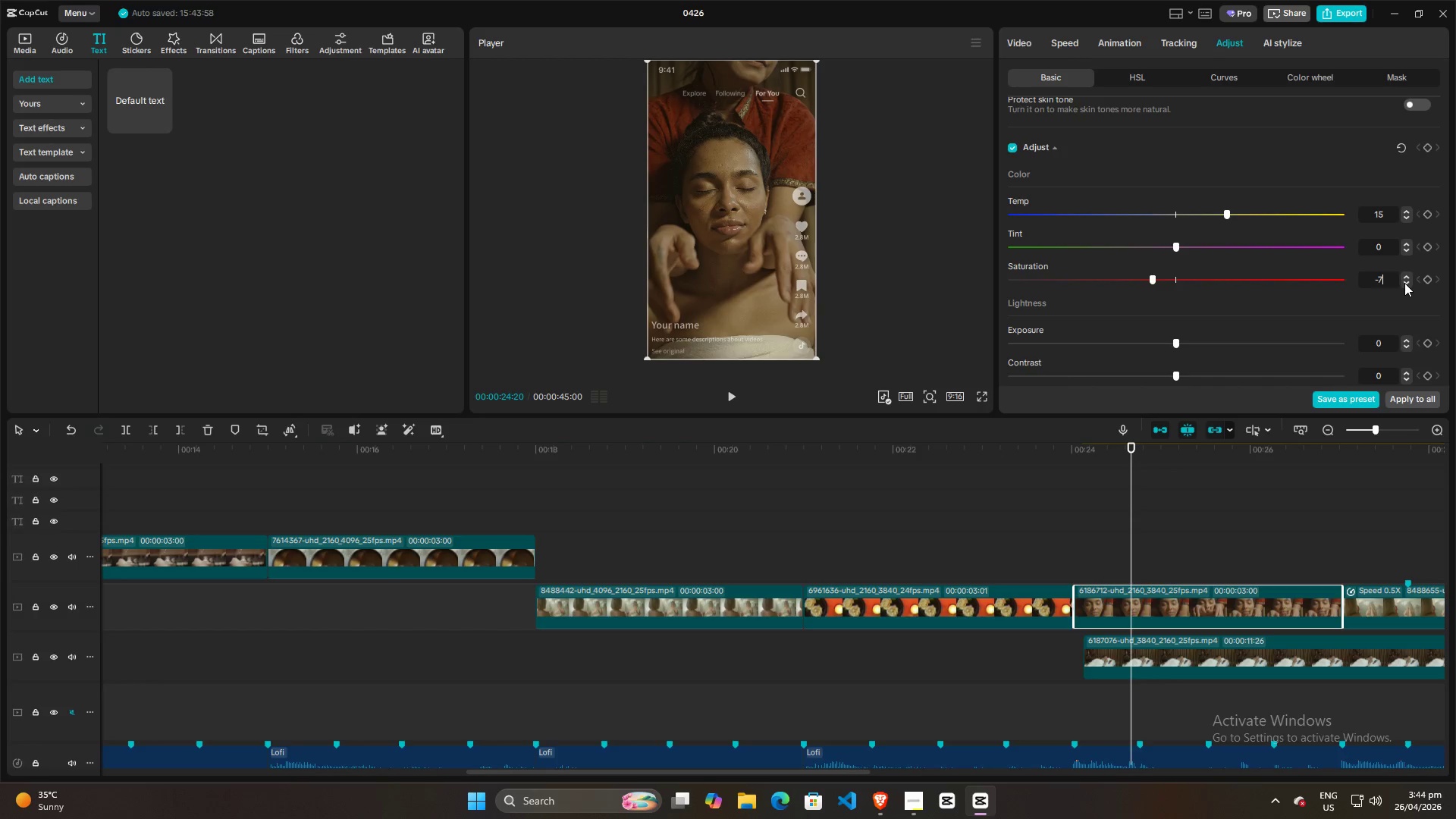 
scroll: coordinate [1390, 282], scroll_direction: up, amount: 7.0
 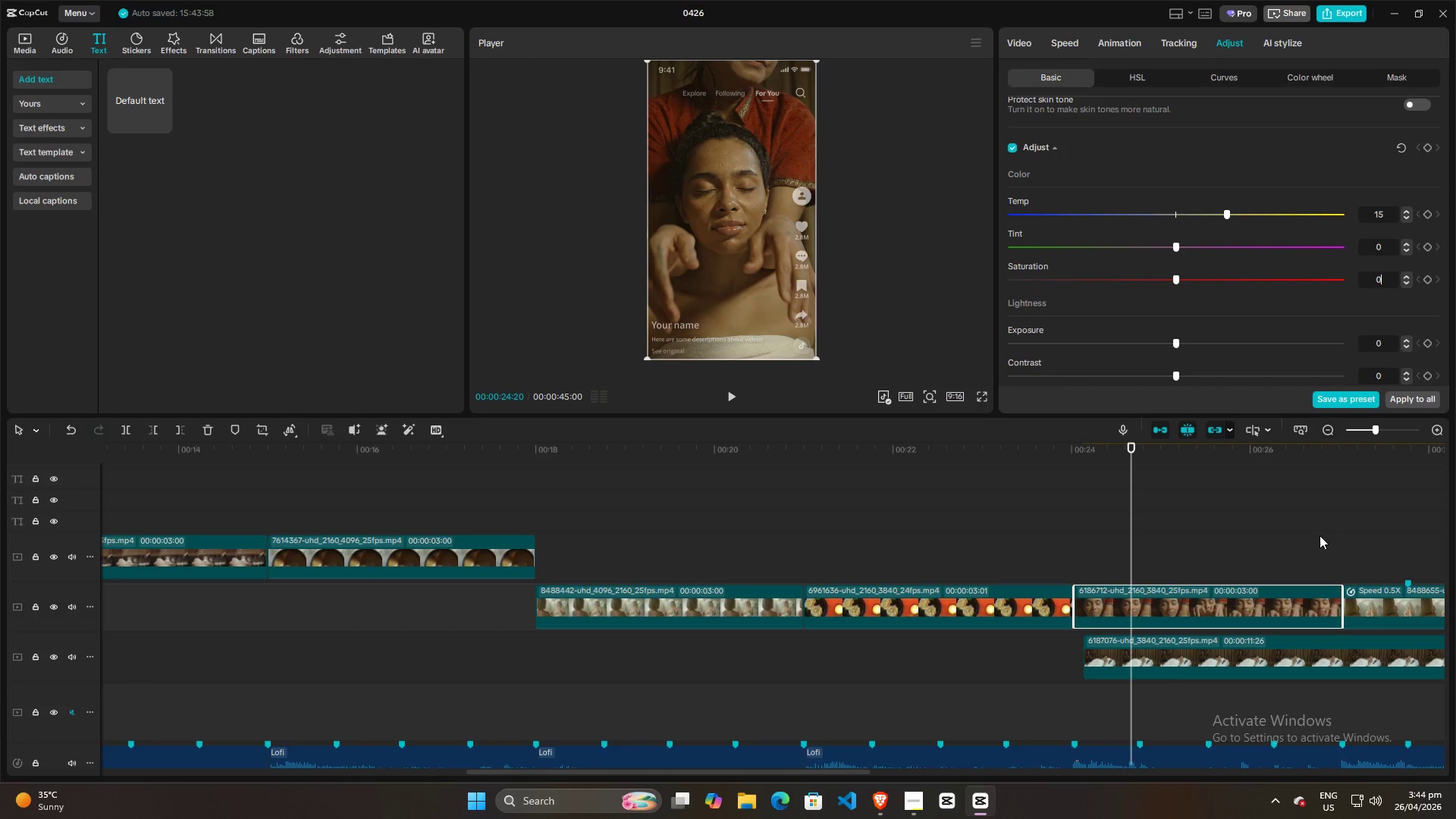 
left_click([1371, 535])
 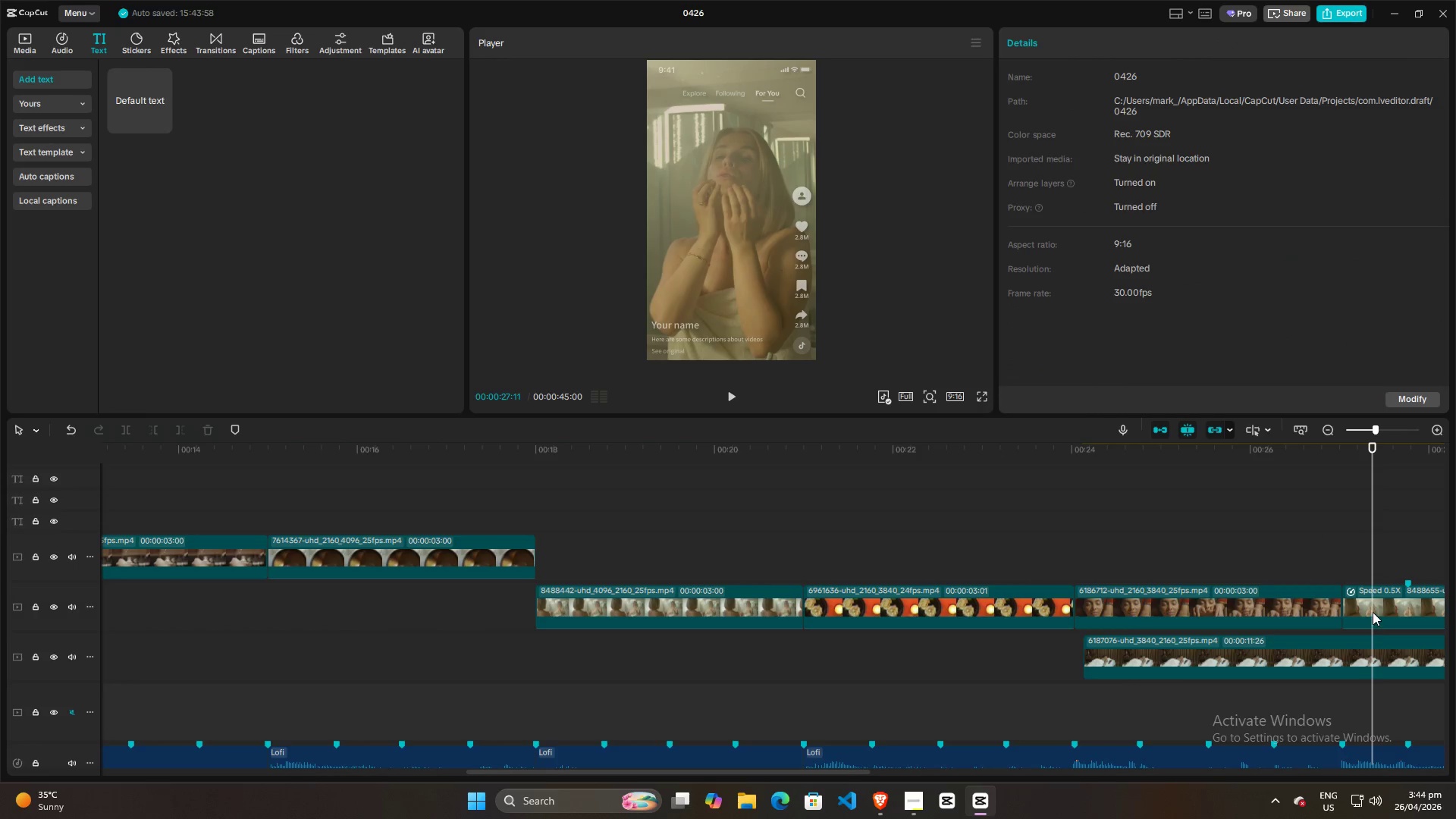 
left_click([1370, 623])
 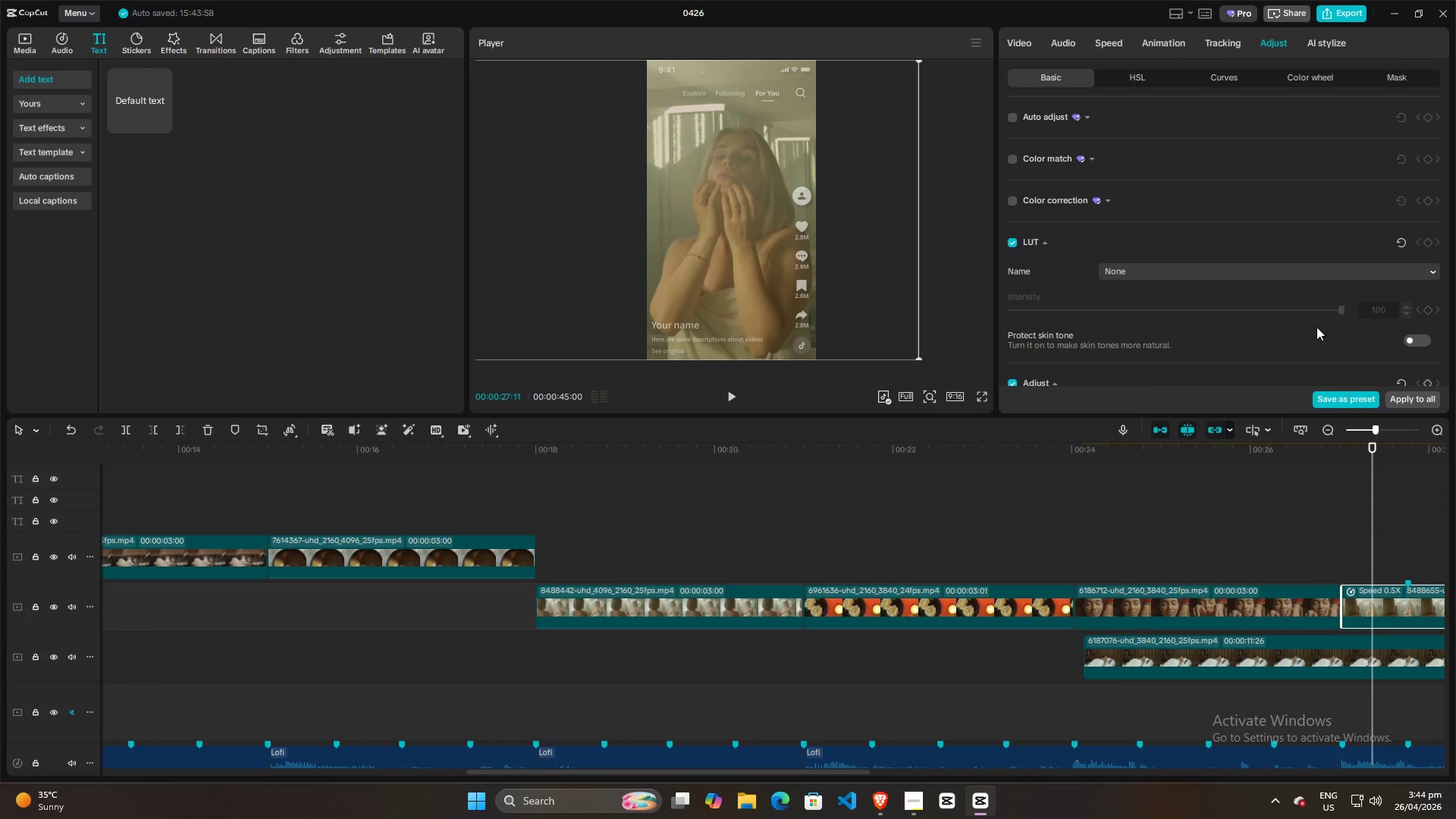 
scroll: coordinate [1316, 327], scroll_direction: down, amount: 12.0
 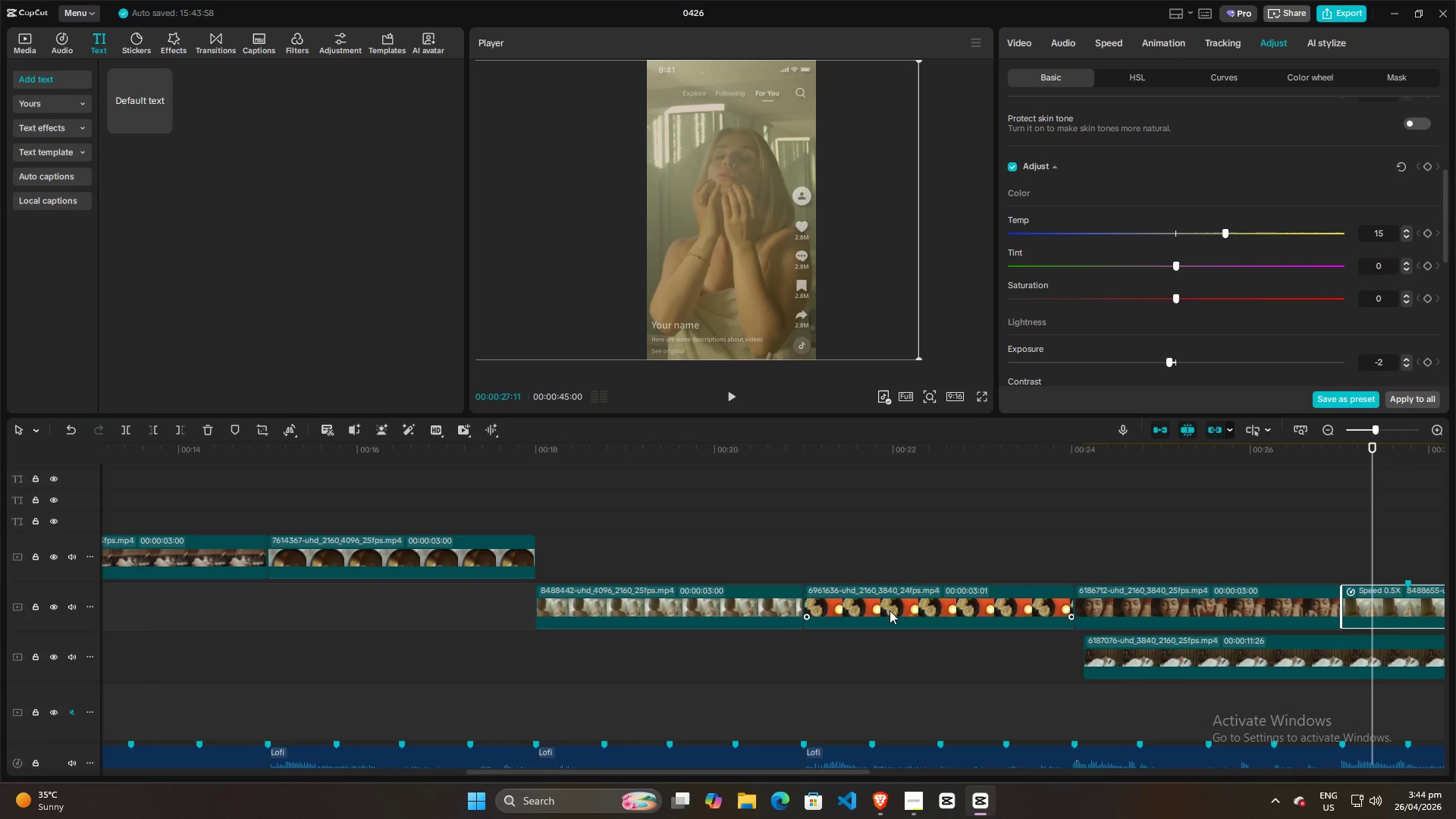 
left_click([737, 607])
 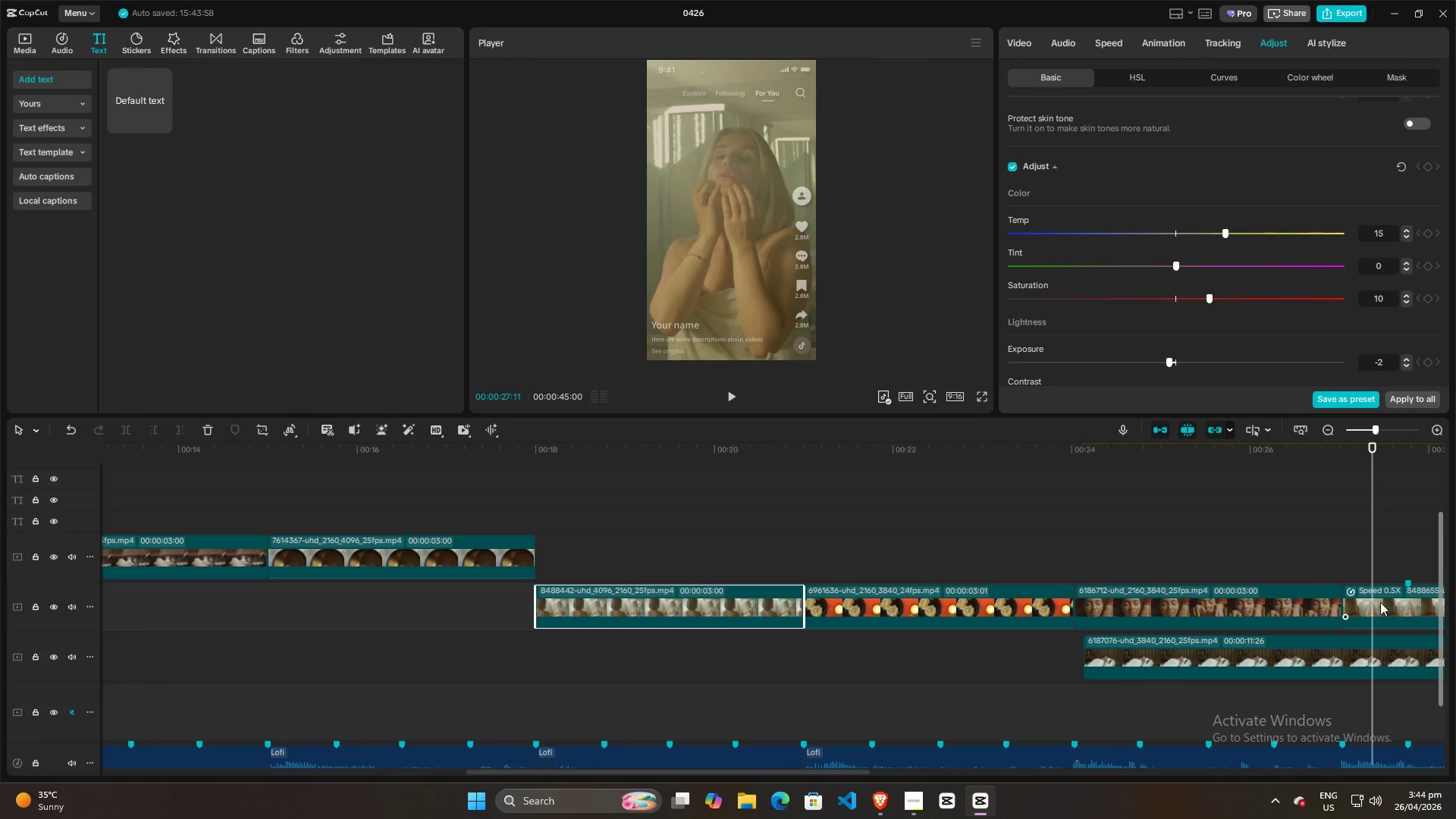 
left_click([1374, 605])
 